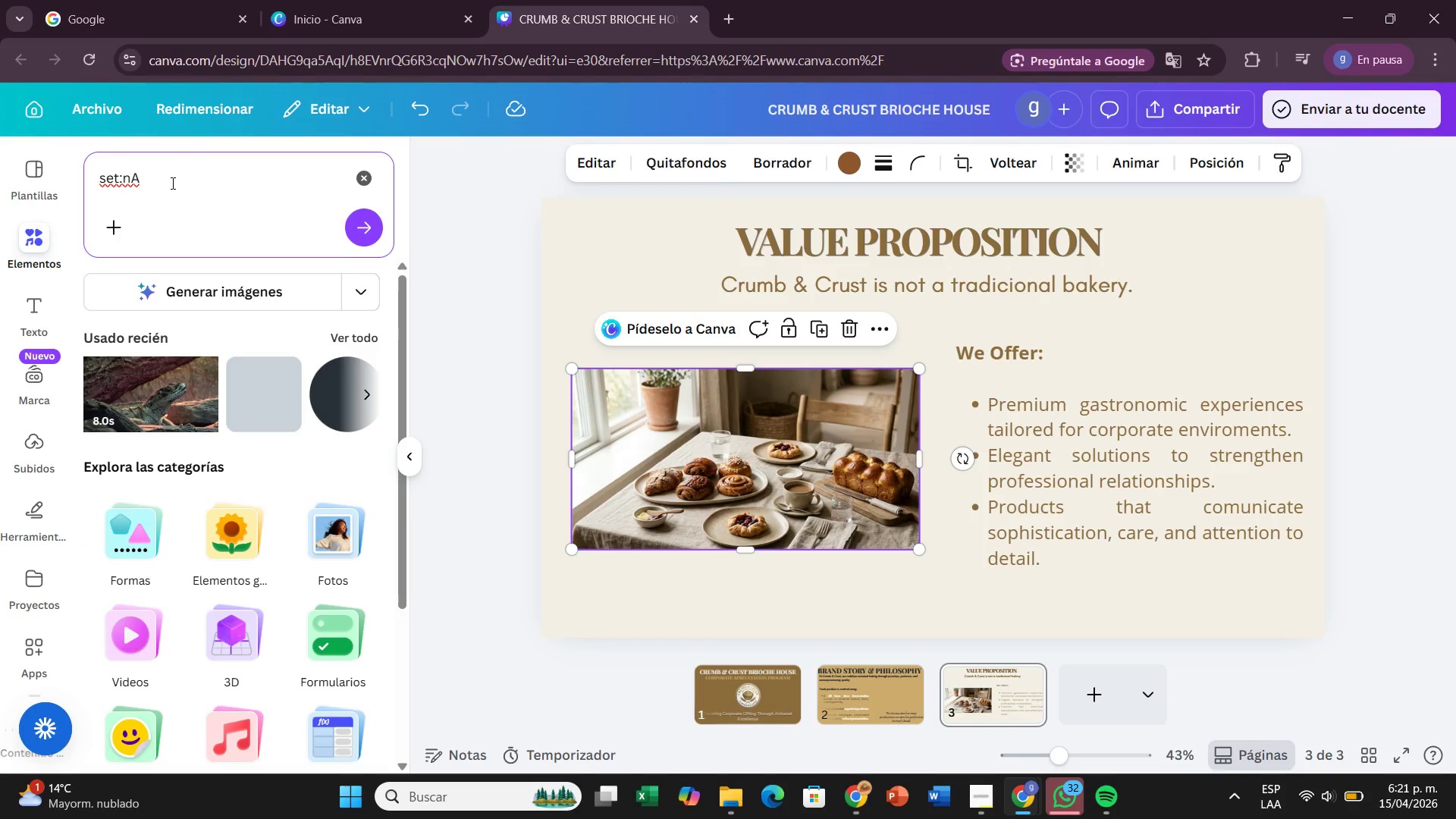 
key(CapsLock)
 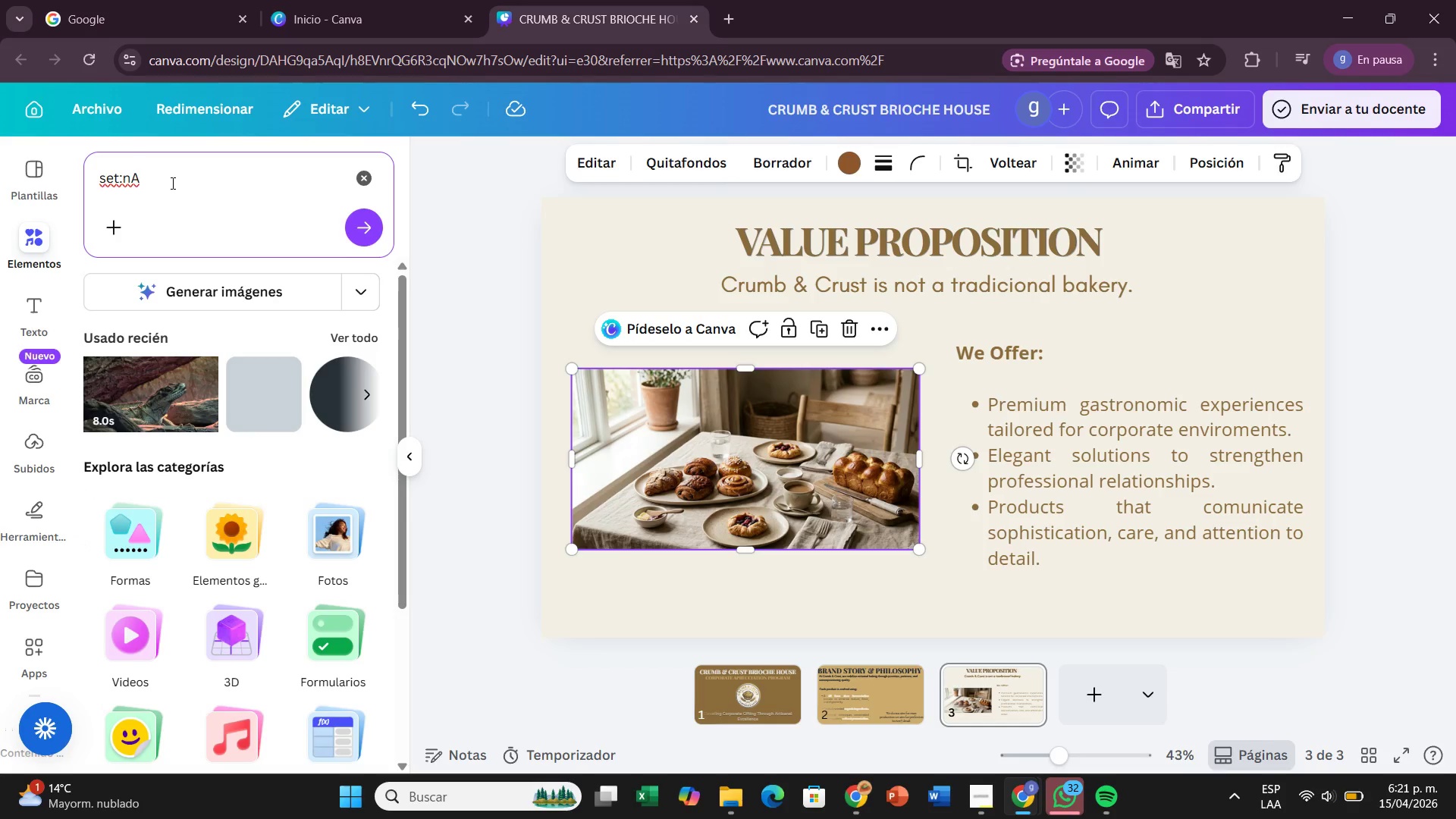 
key(F)
 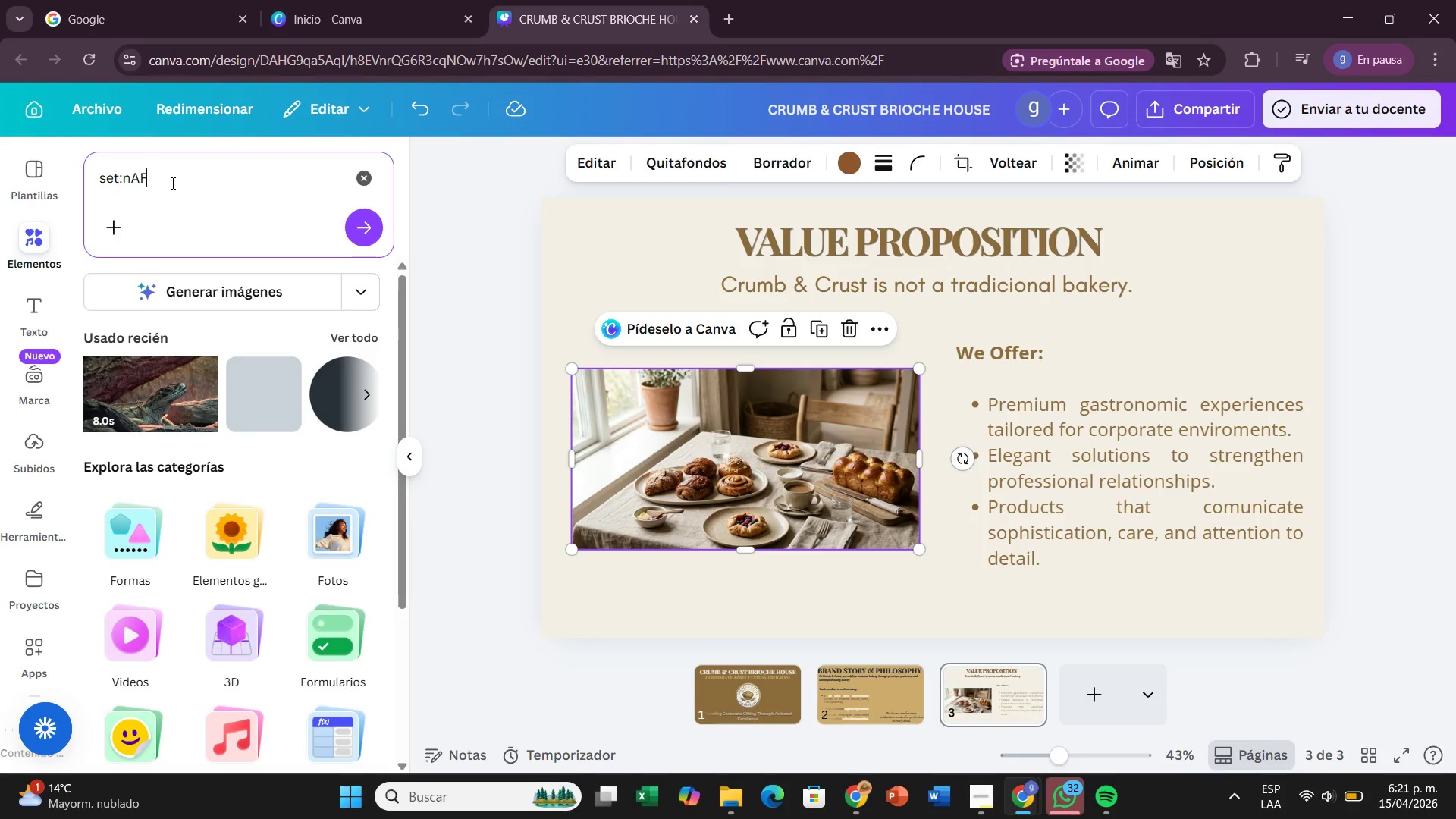 
key(CapsLock)
 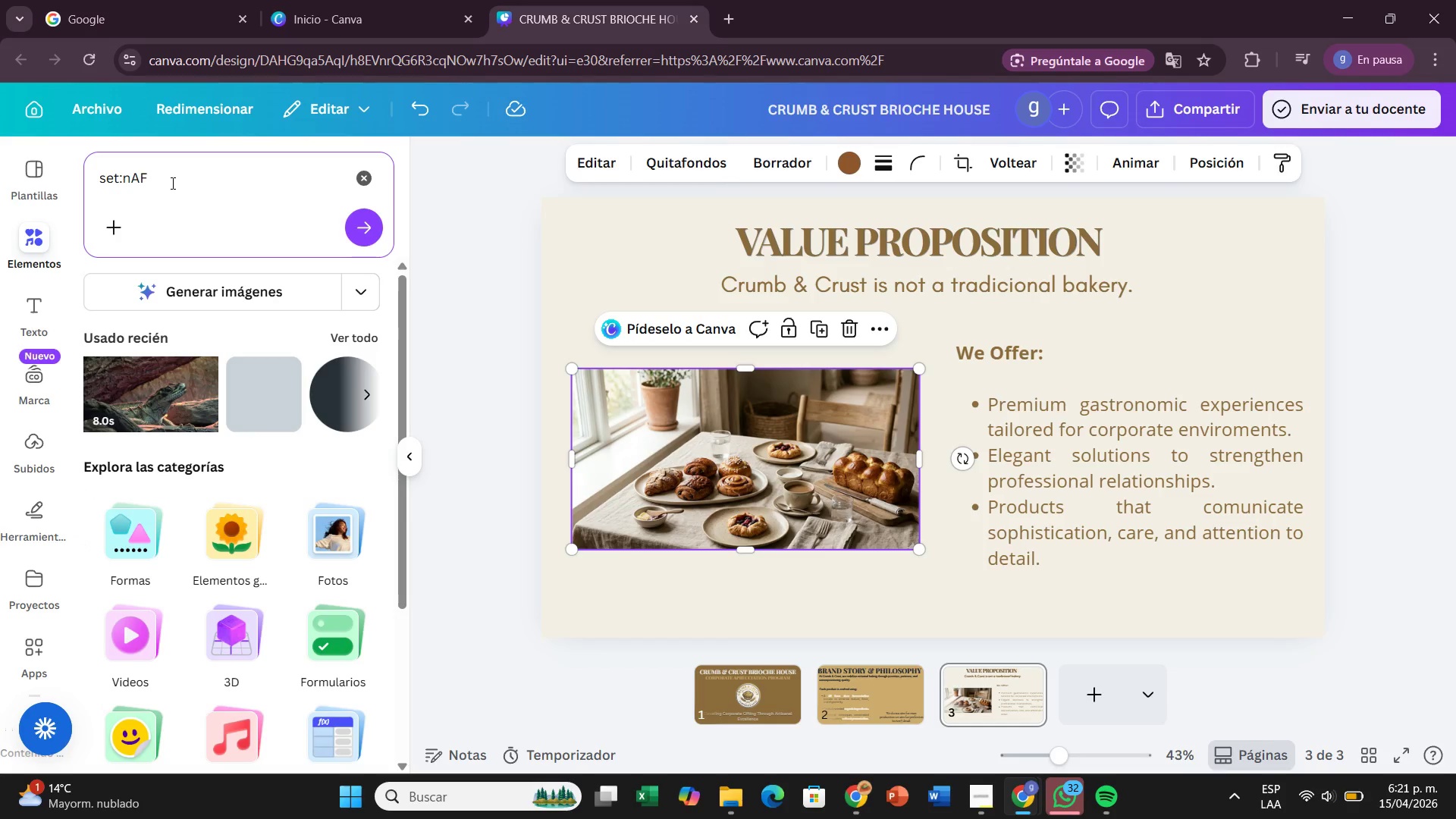 
key(U)
 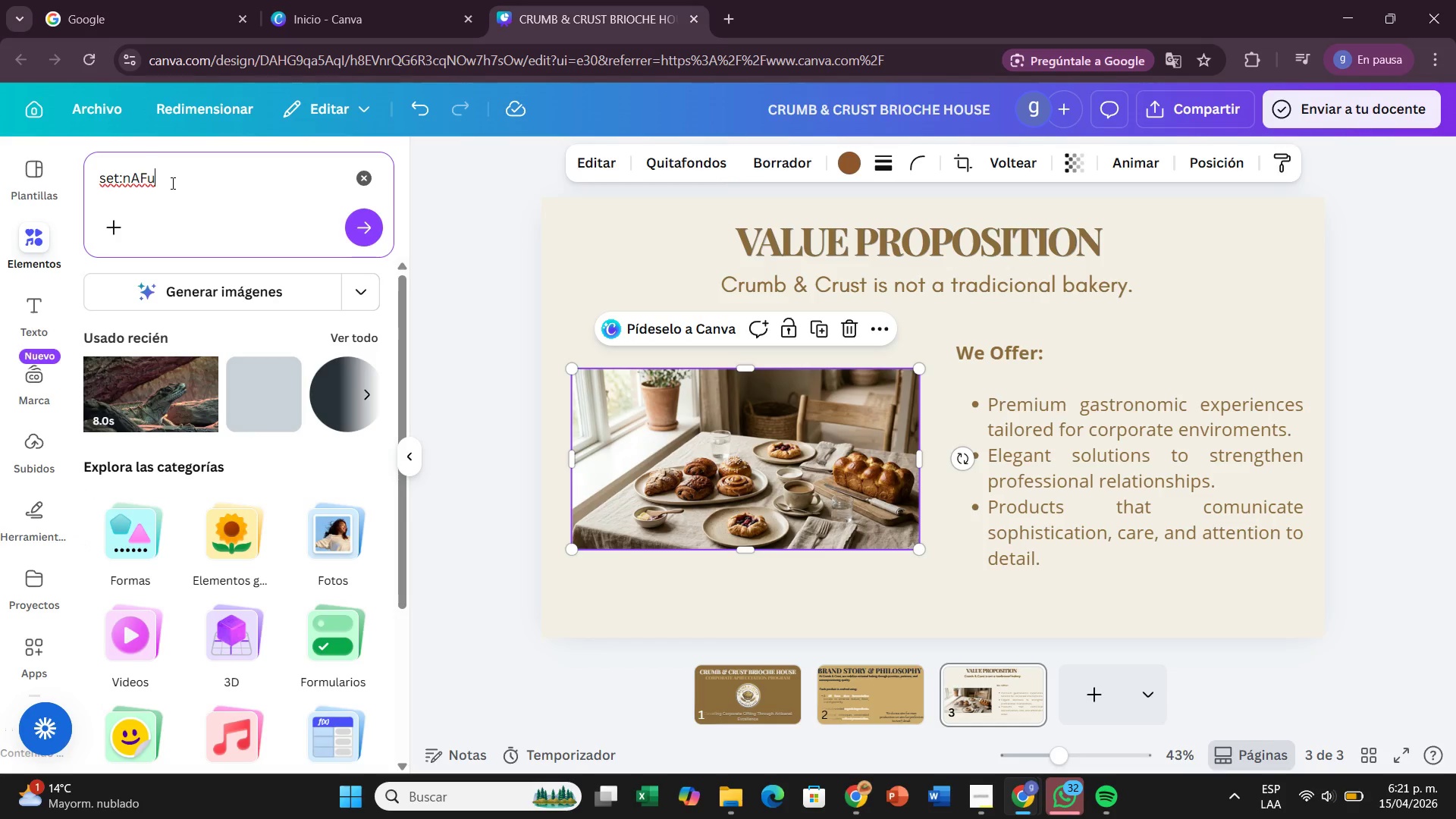 
key(9)
 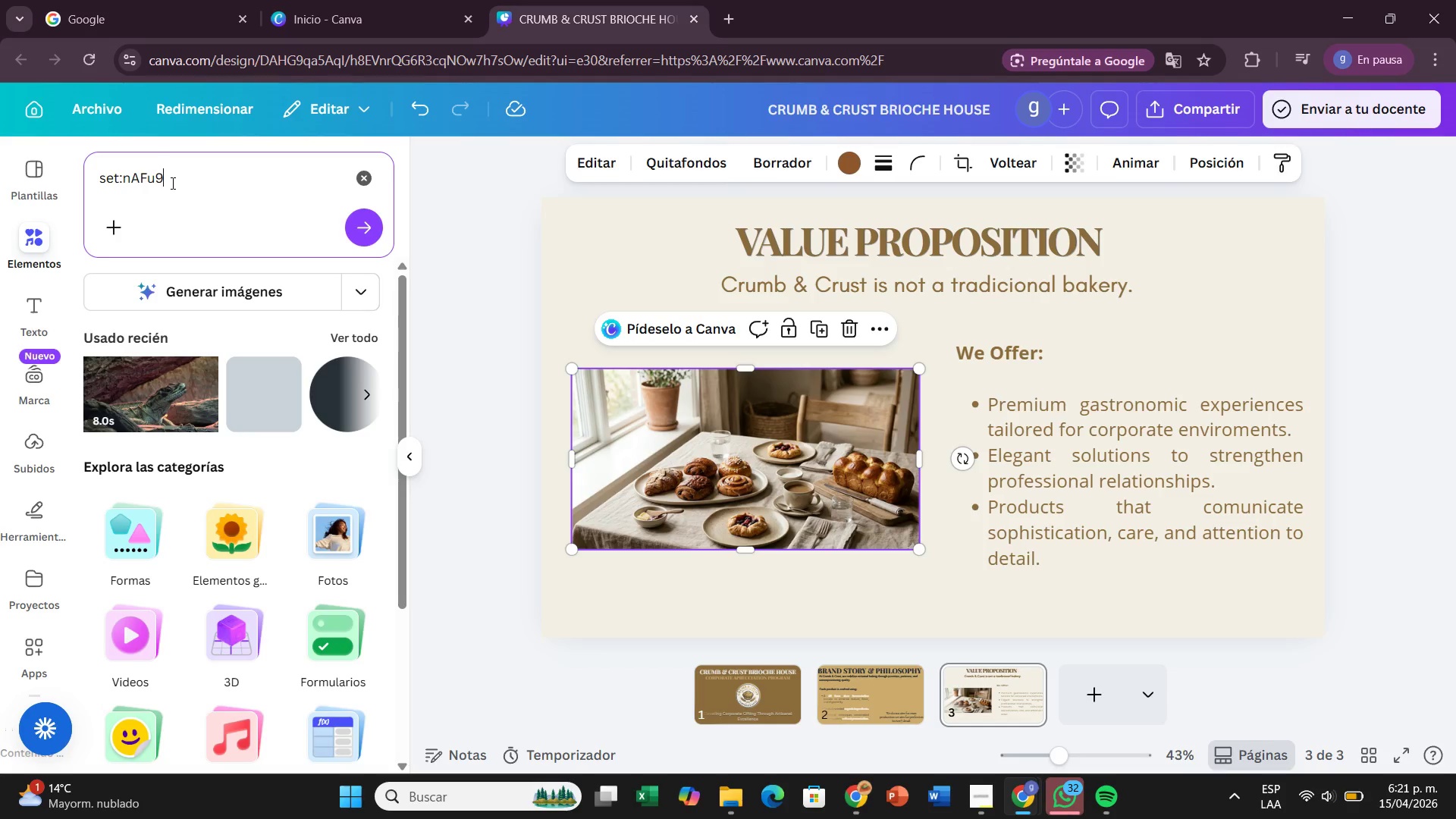 
key(CapsLock)
 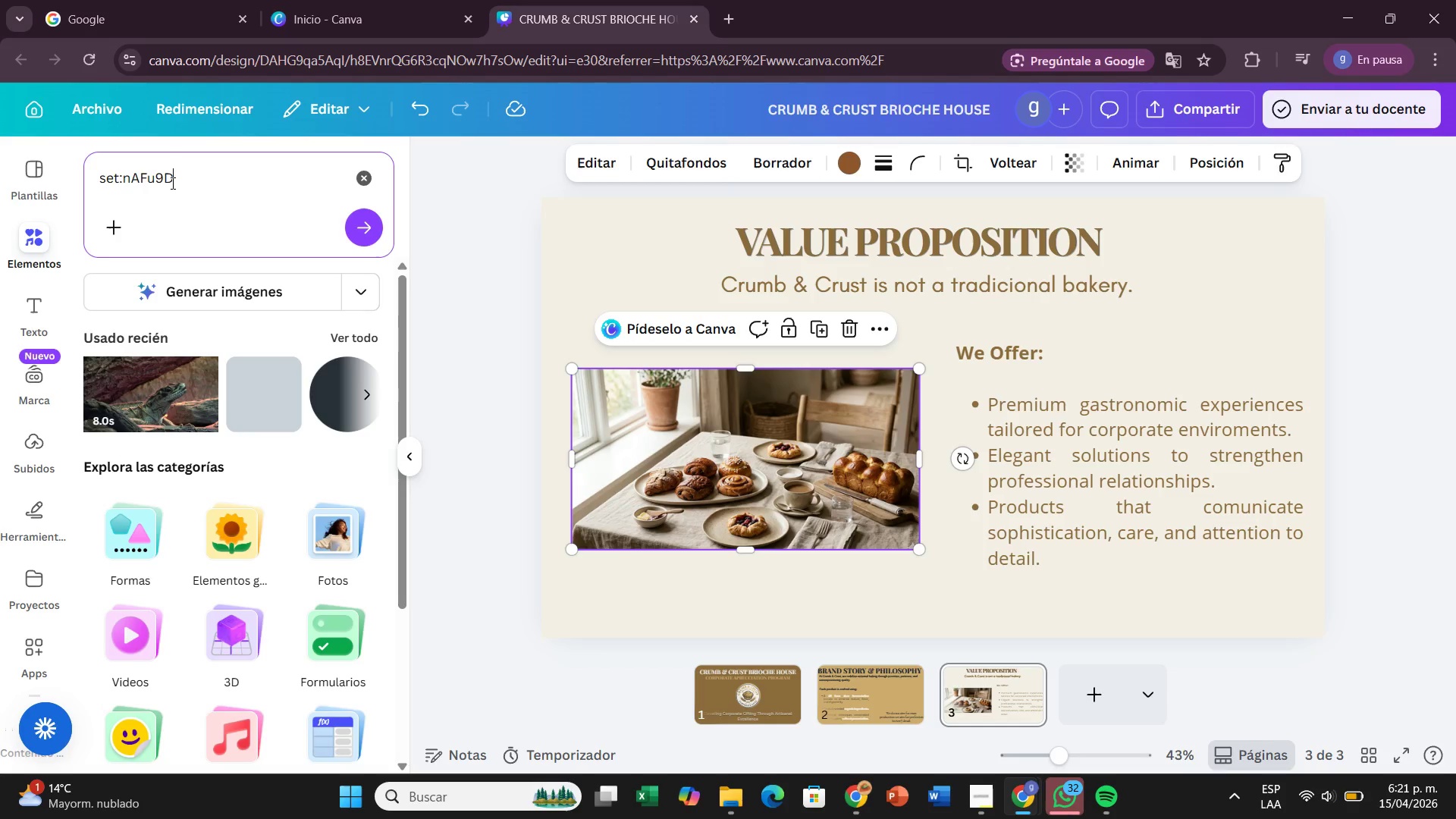 
key(D)
 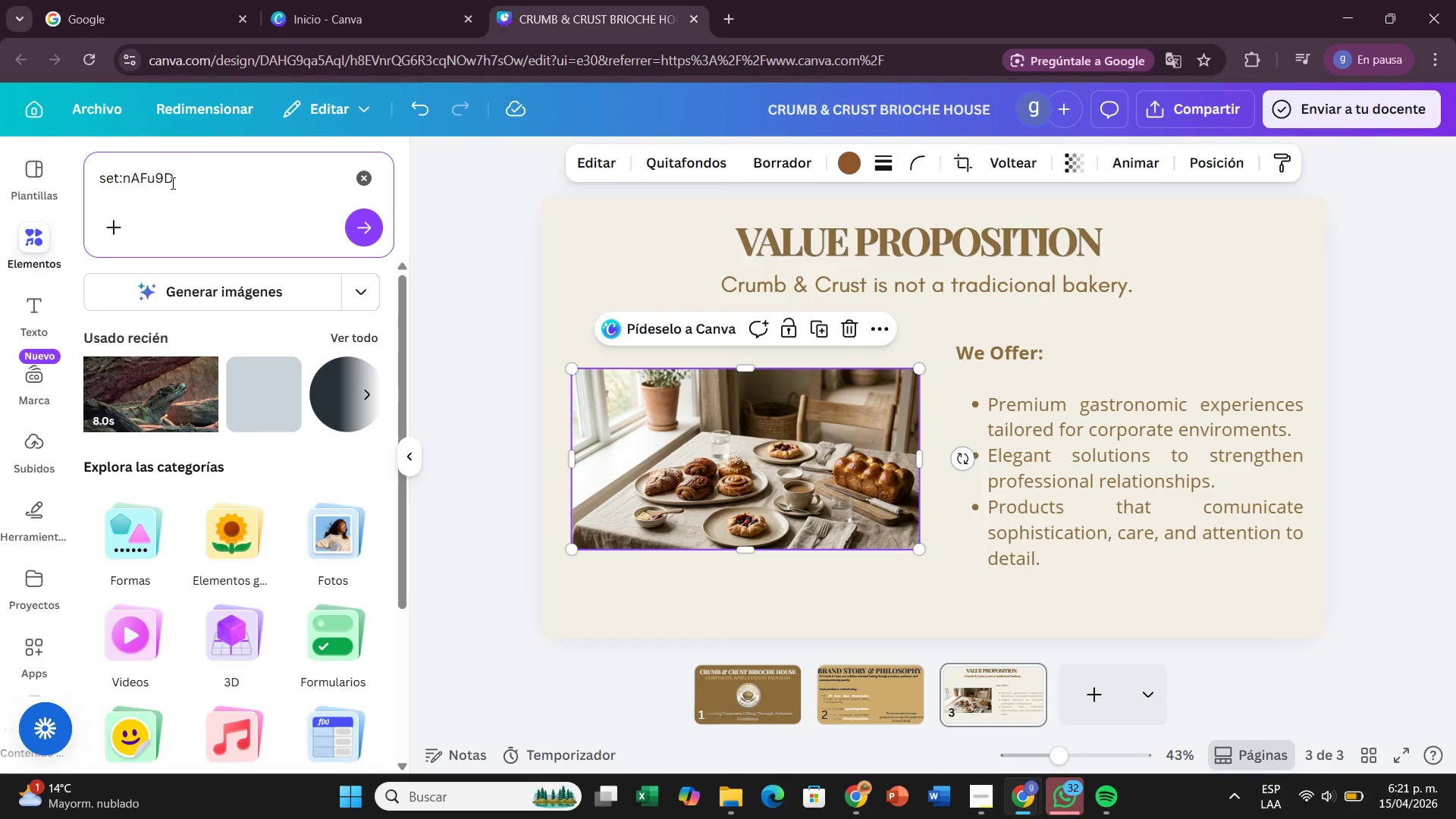 
type(N5)
 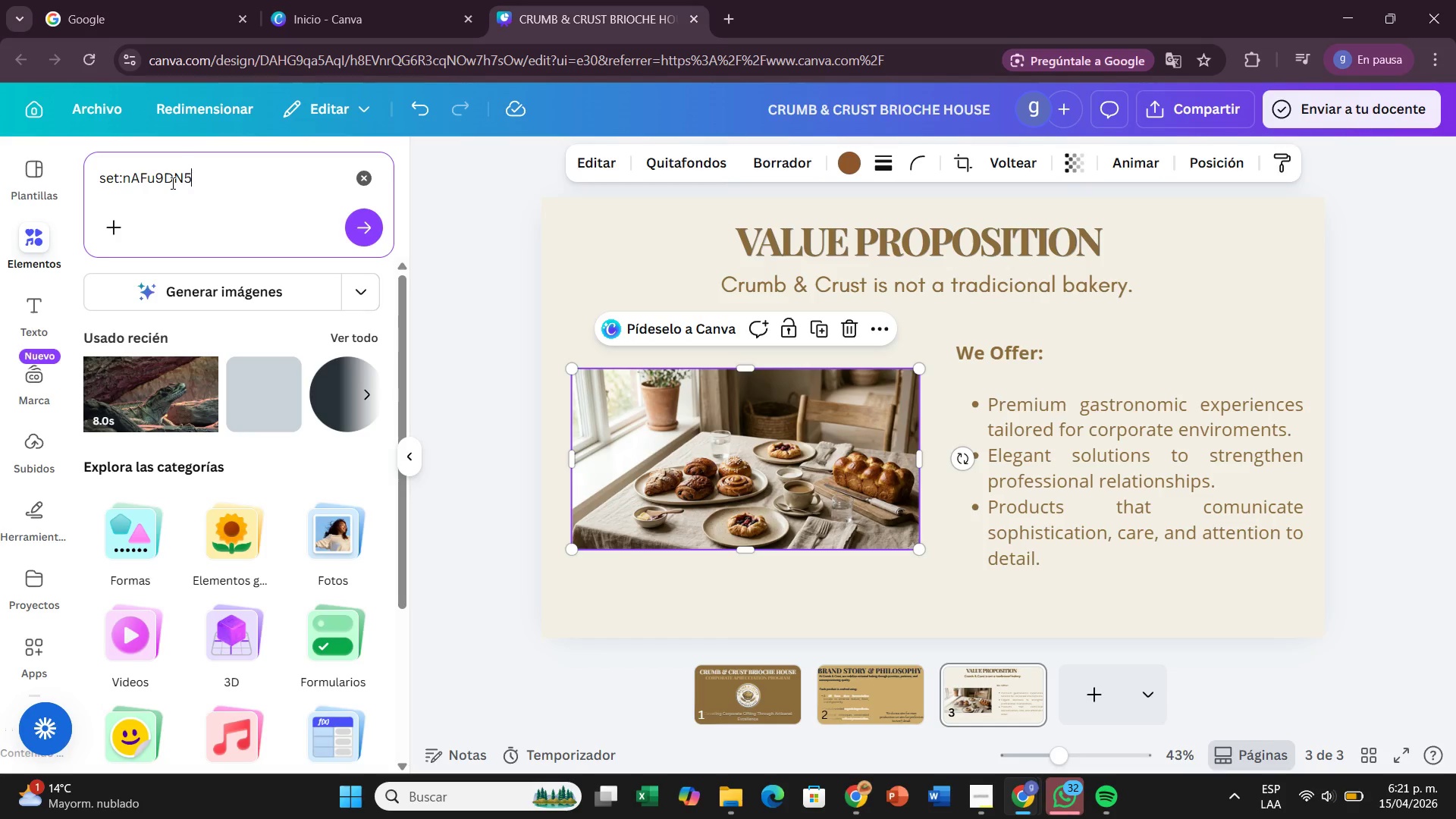 
type(yjA)
 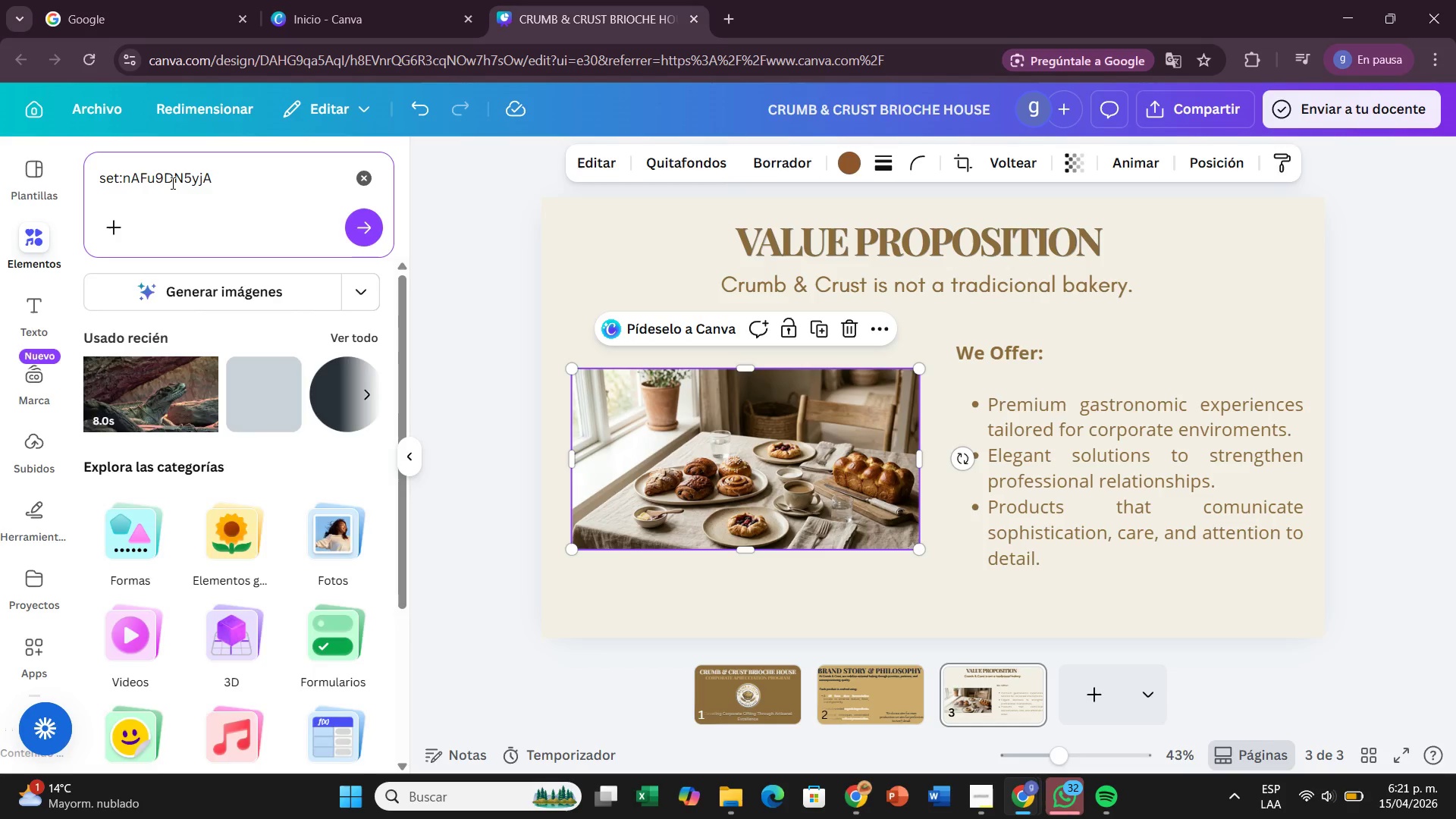 
key(Enter)
 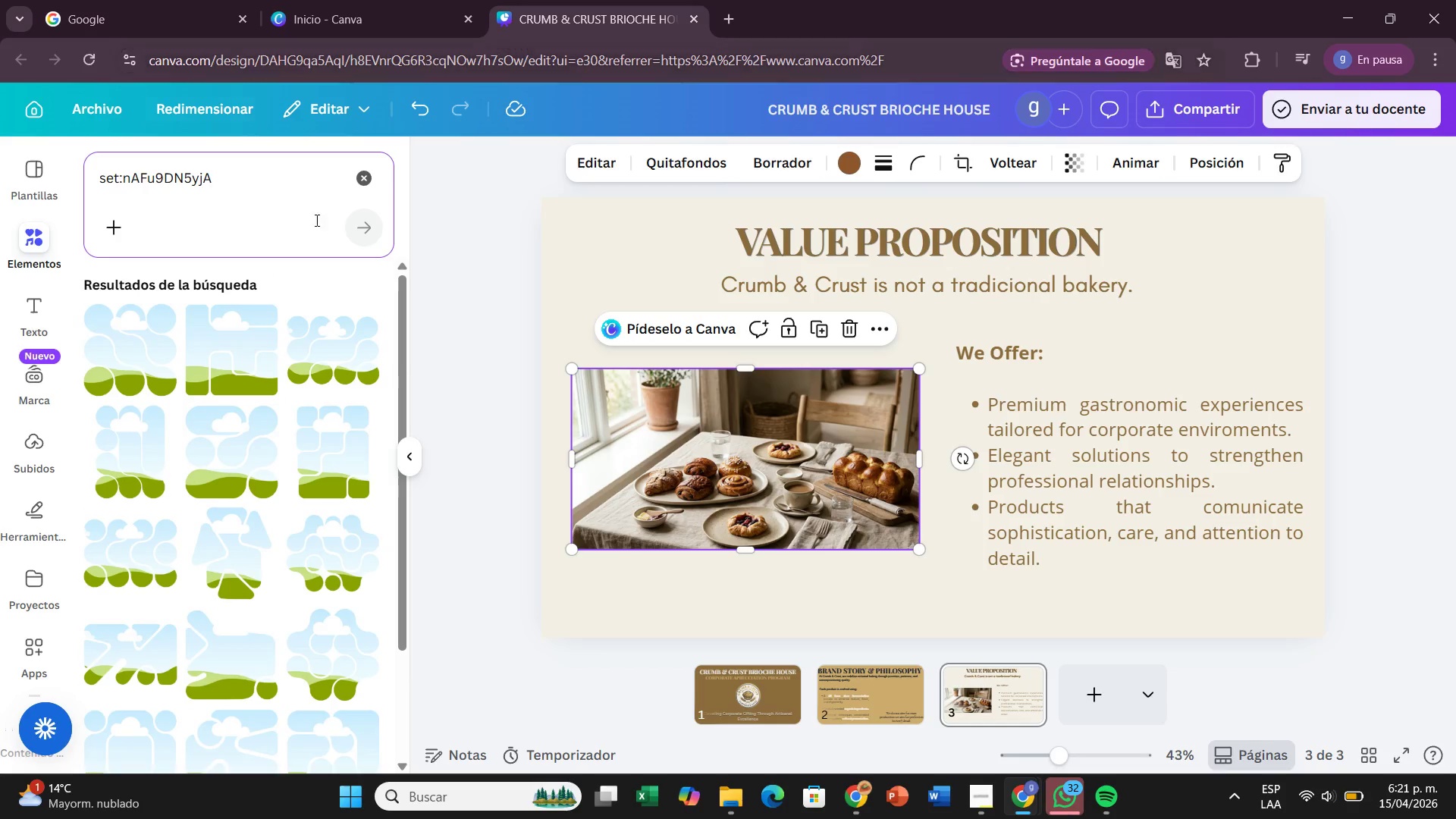 
scroll: coordinate [278, 430], scroll_direction: down, amount: 1.0
 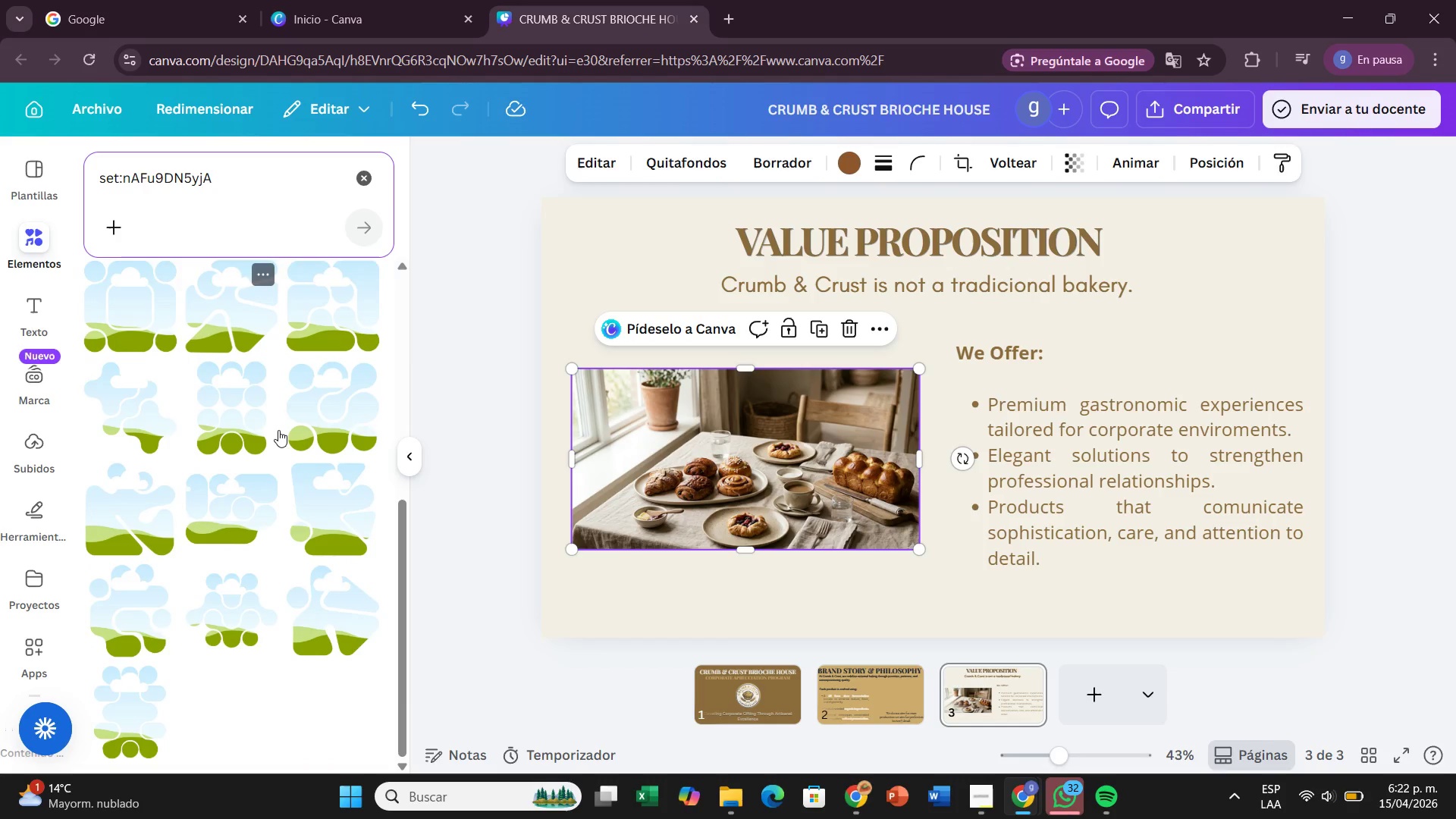 
scroll: coordinate [311, 453], scroll_direction: up, amount: 5.0
 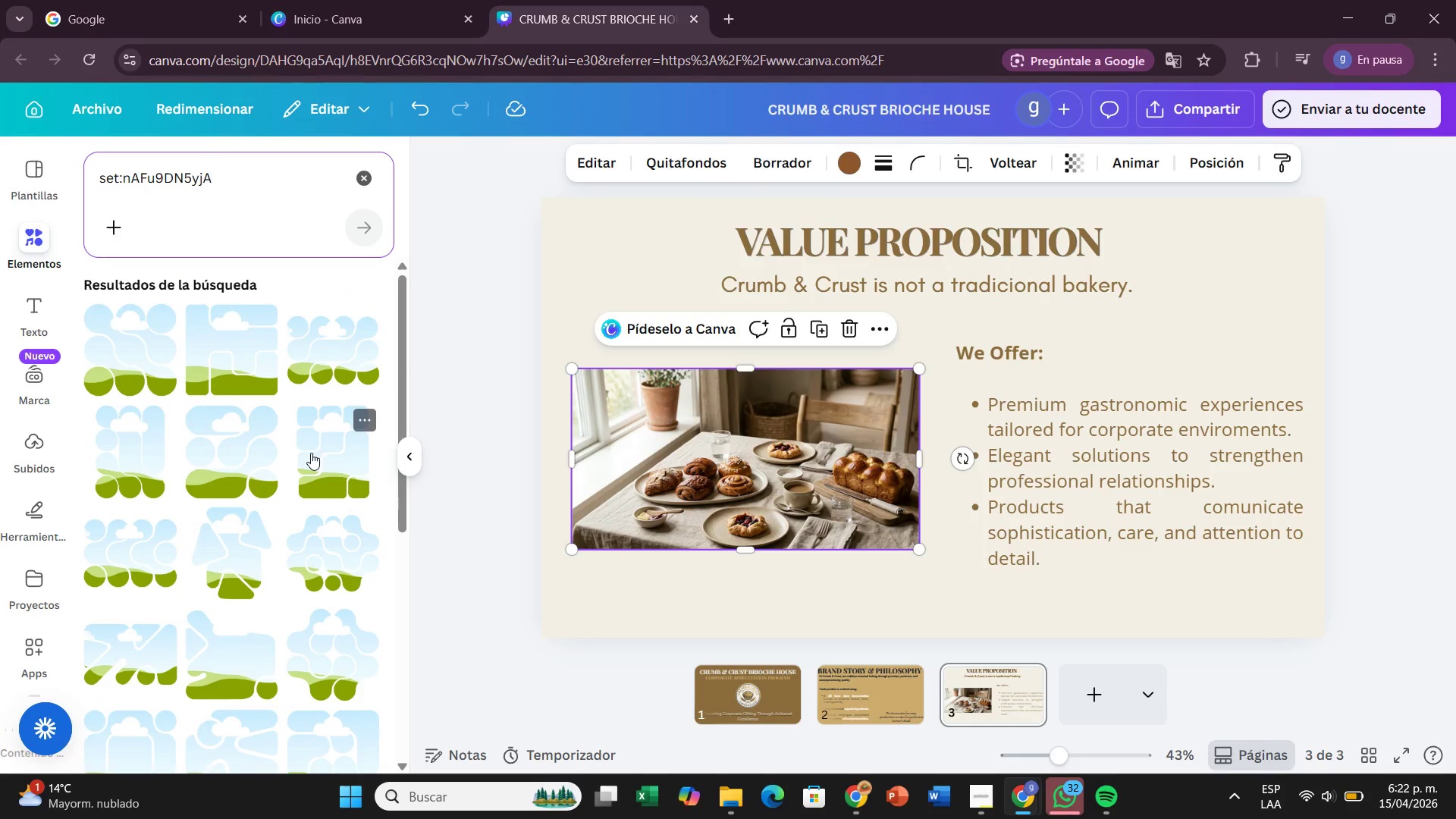 
mouse_move([242, 415])
 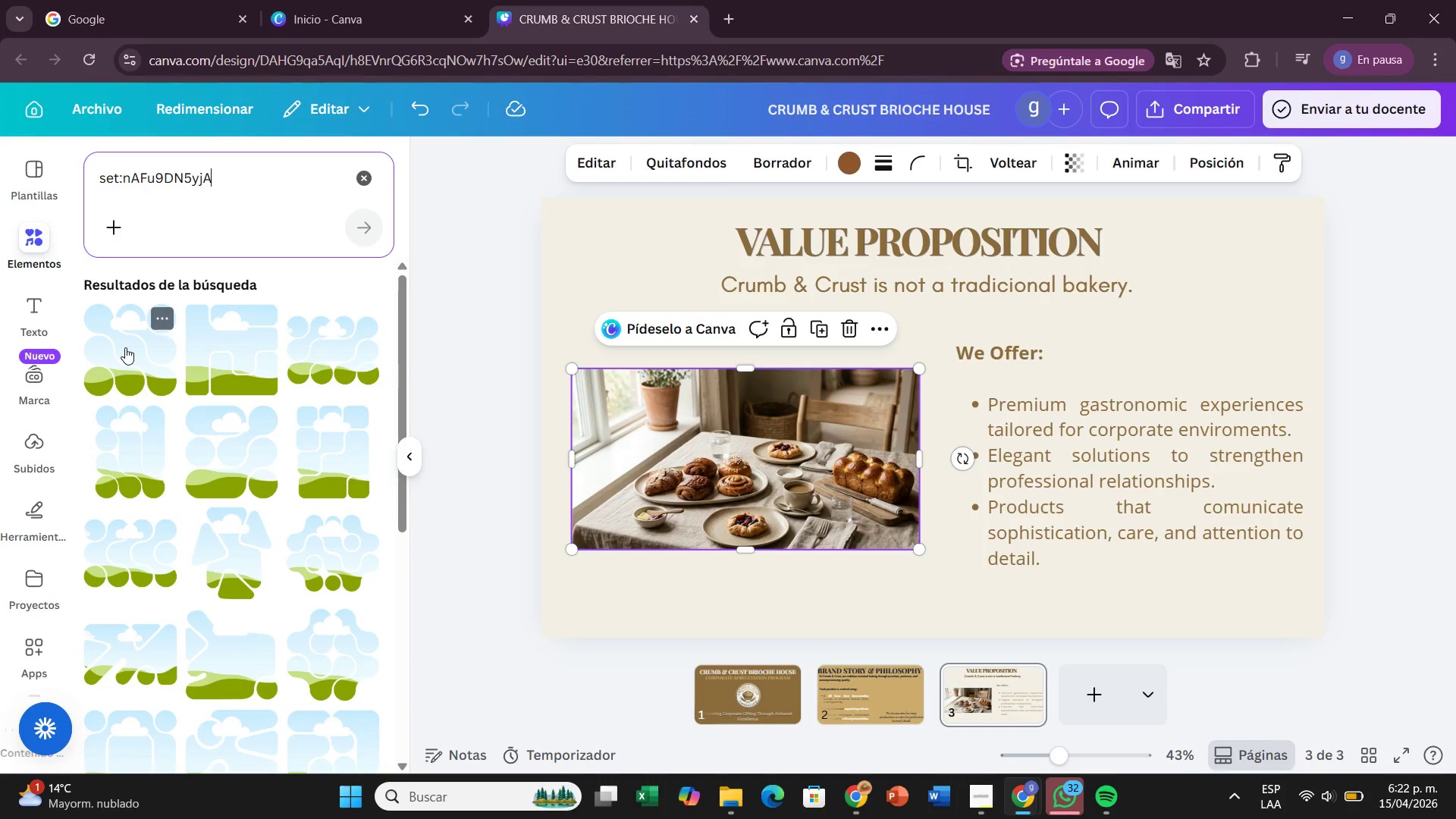 
wait(7.06)
 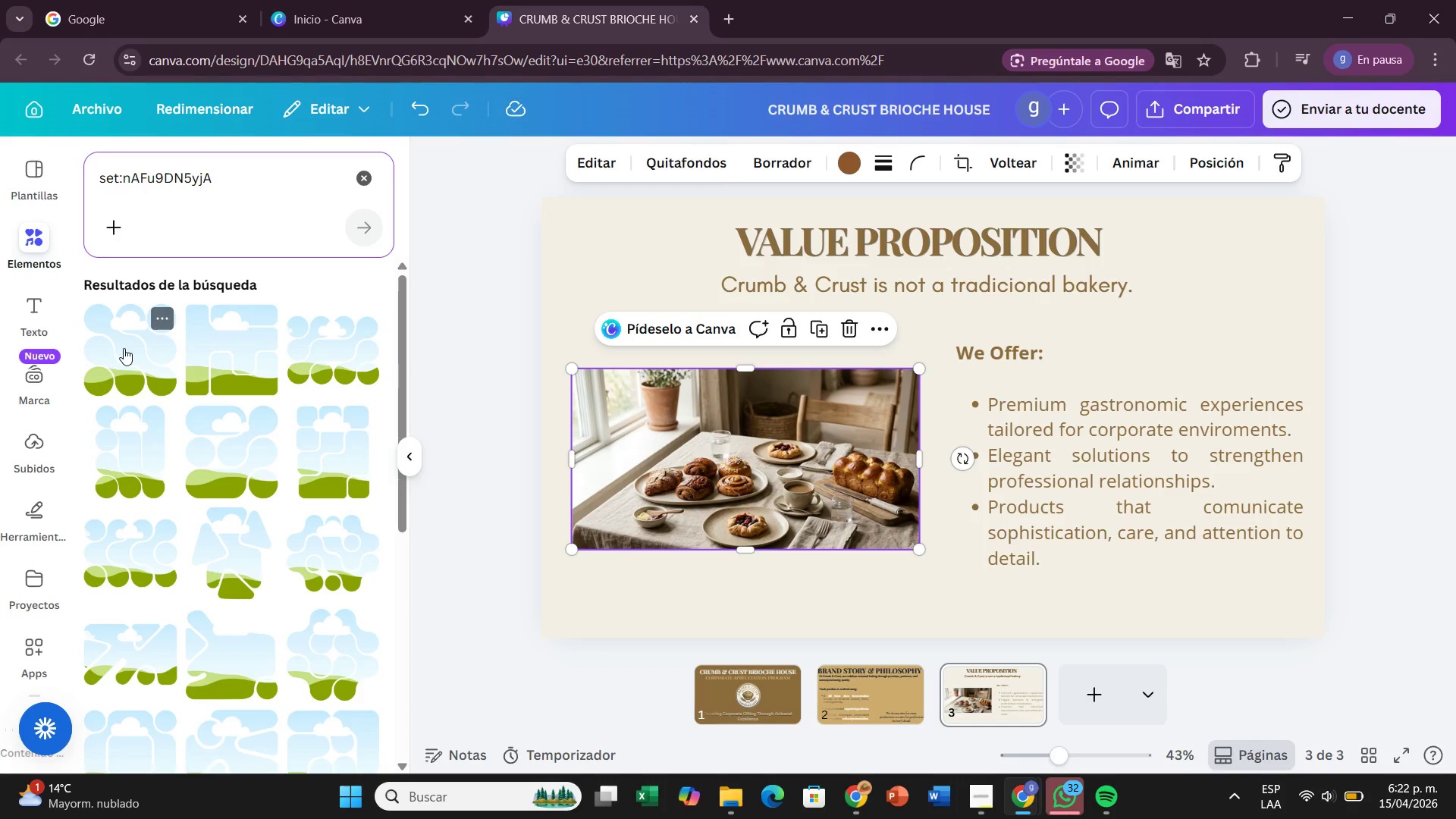 
left_click_drag(start_coordinate=[125, 347], to_coordinate=[693, 422])
 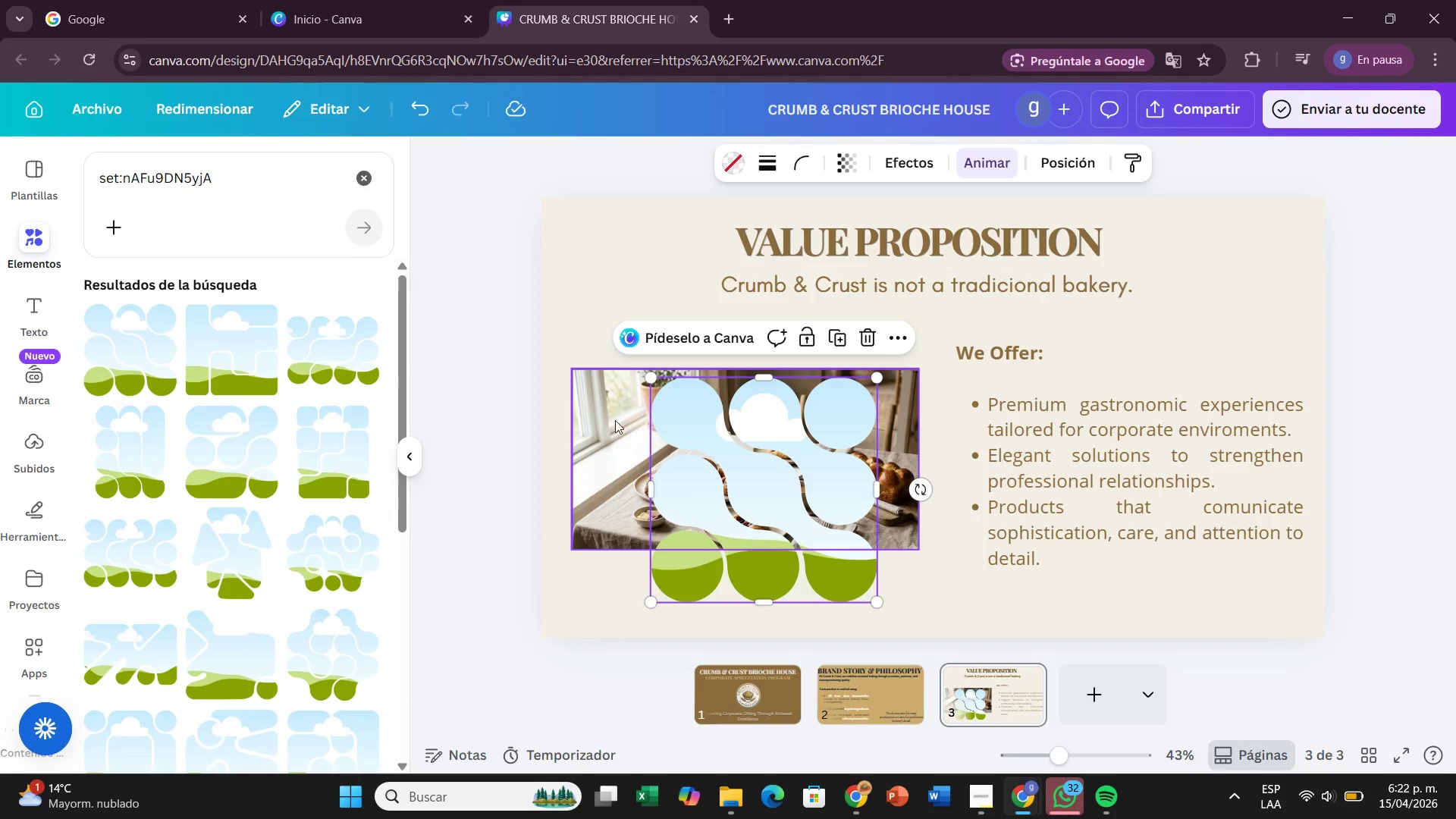 
left_click_drag(start_coordinate=[613, 420], to_coordinate=[707, 483])
 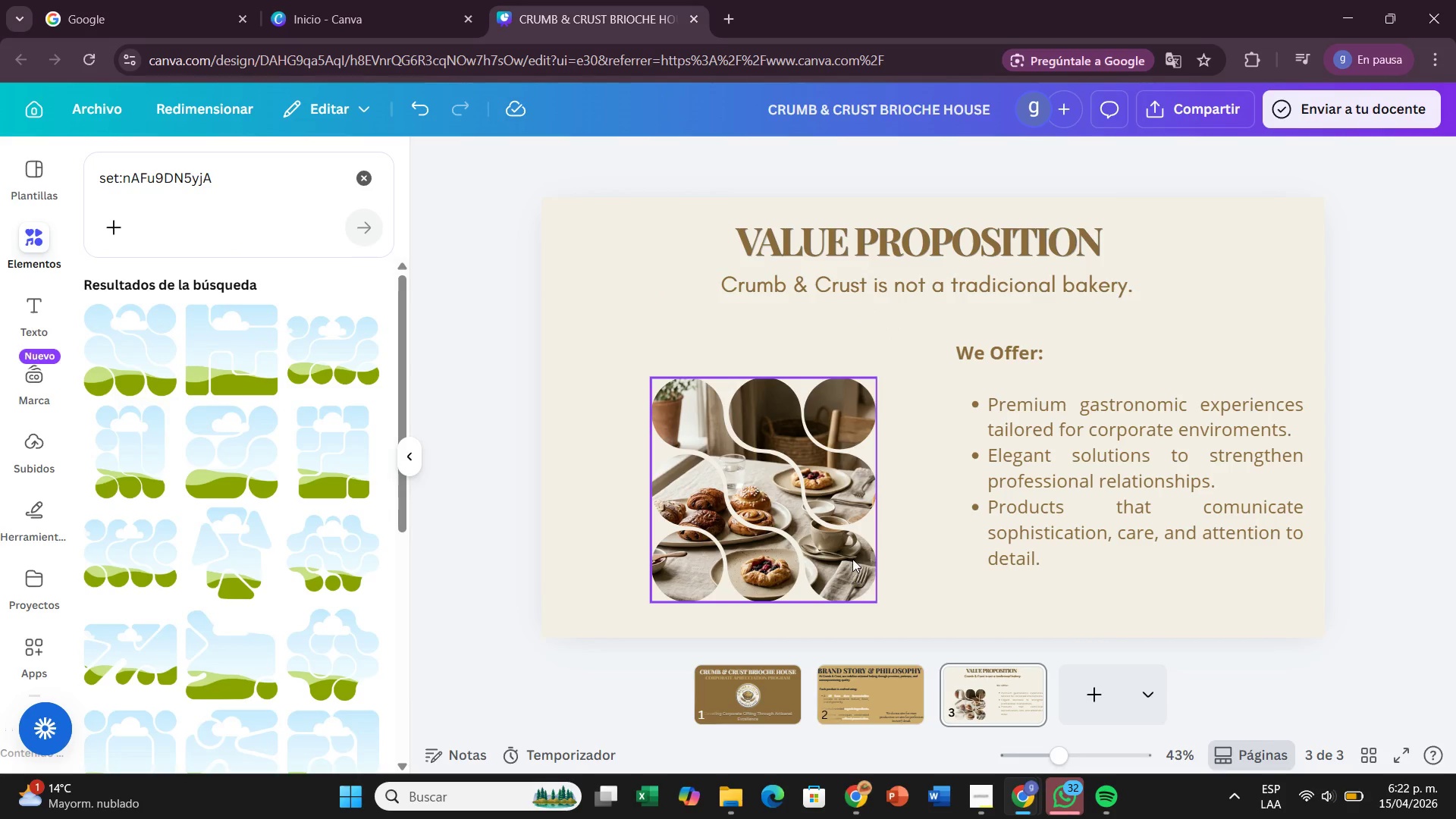 
left_click_drag(start_coordinate=[852, 559], to_coordinate=[846, 531])
 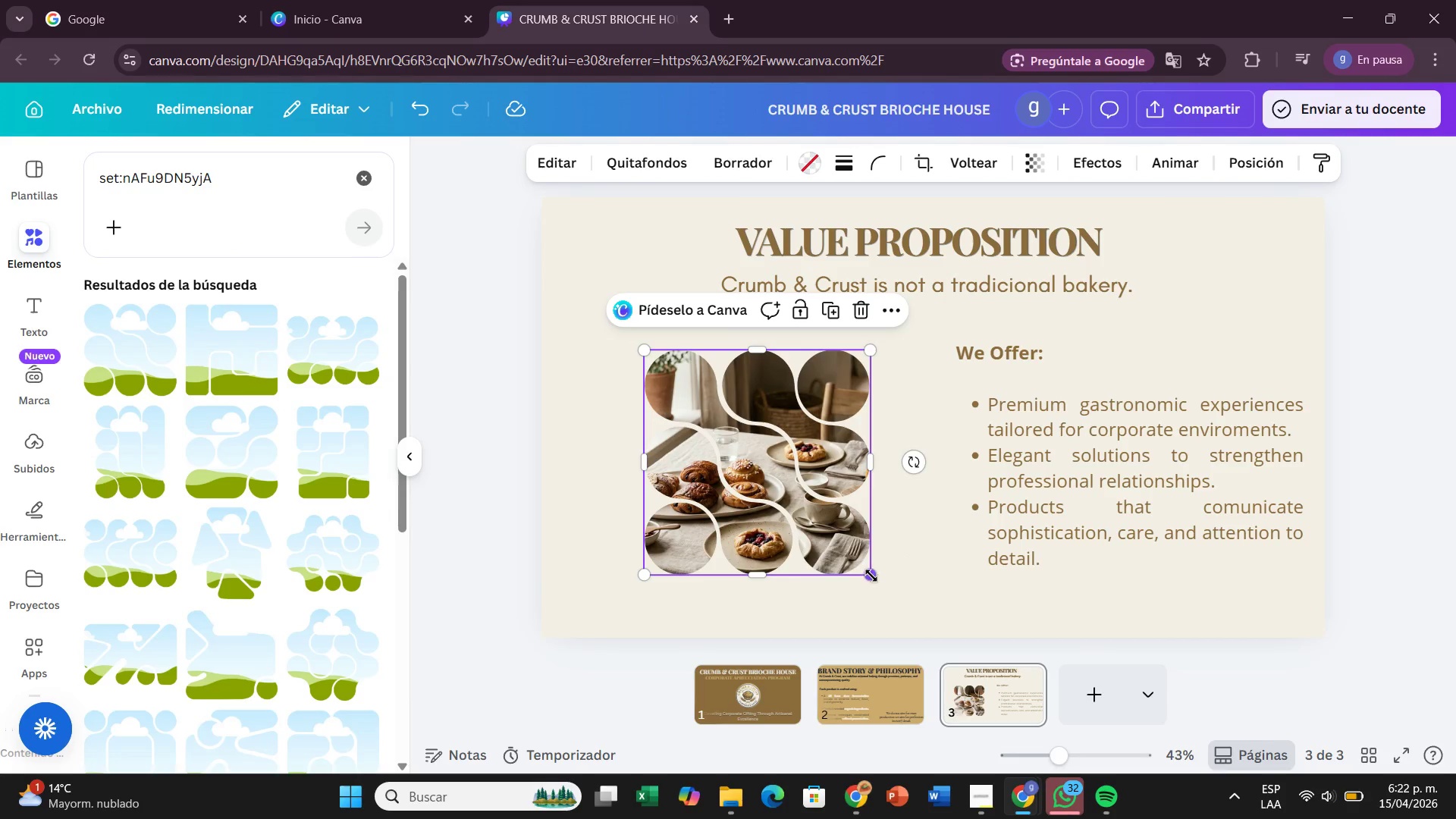 
left_click_drag(start_coordinate=[871, 576], to_coordinate=[924, 612])
 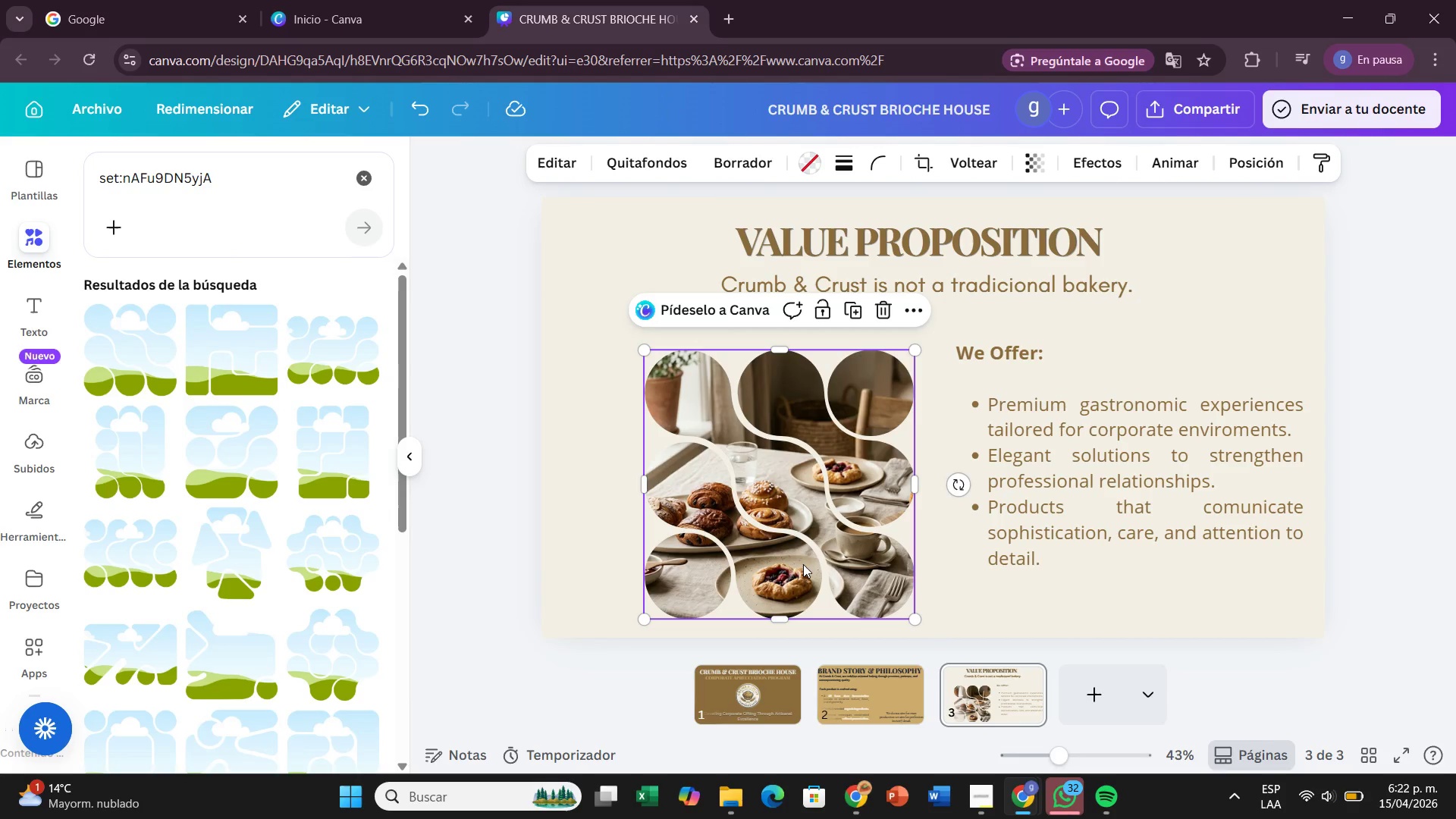 
left_click_drag(start_coordinate=[803, 564], to_coordinate=[776, 544])
 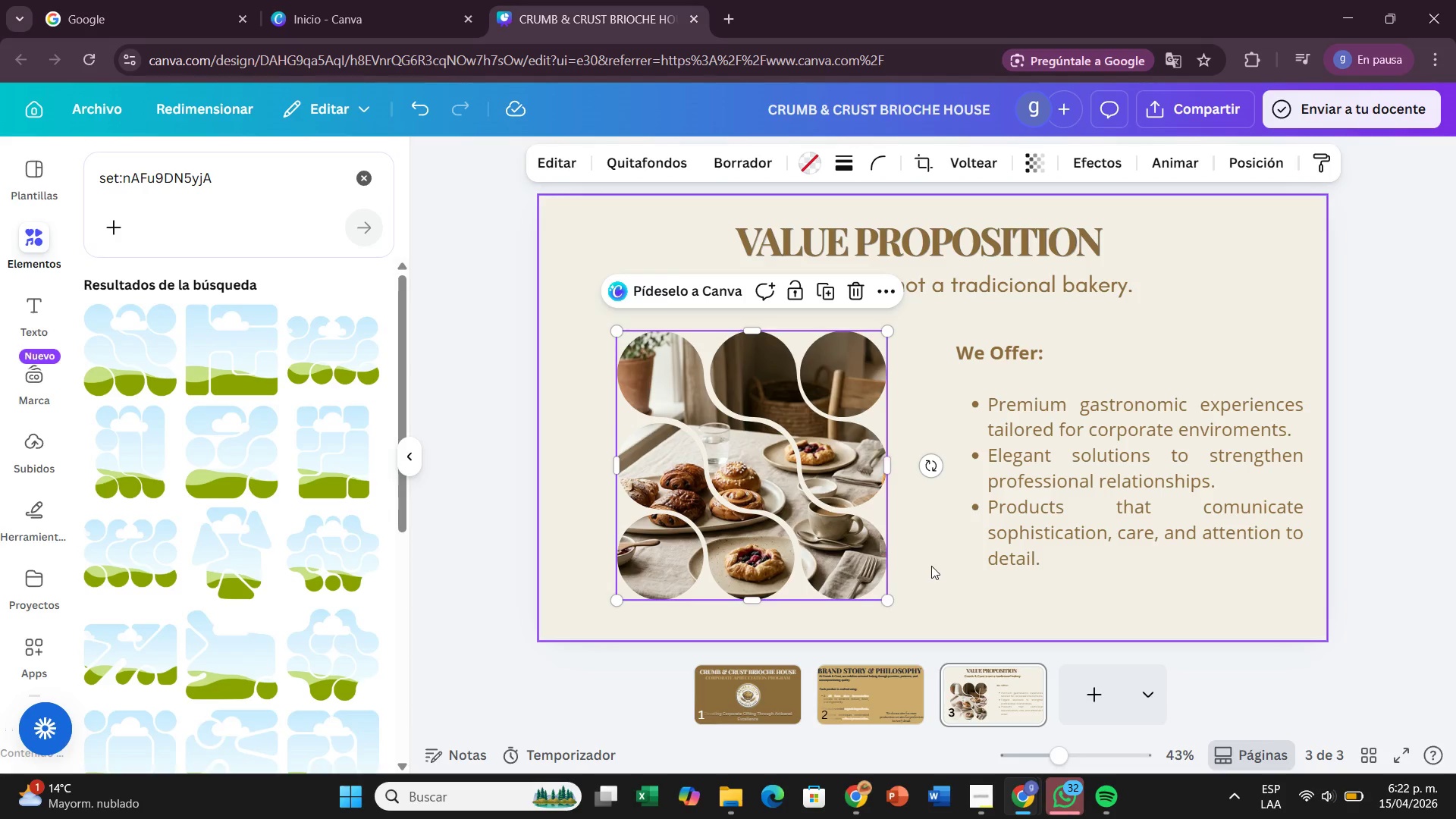 
left_click([931, 566])
 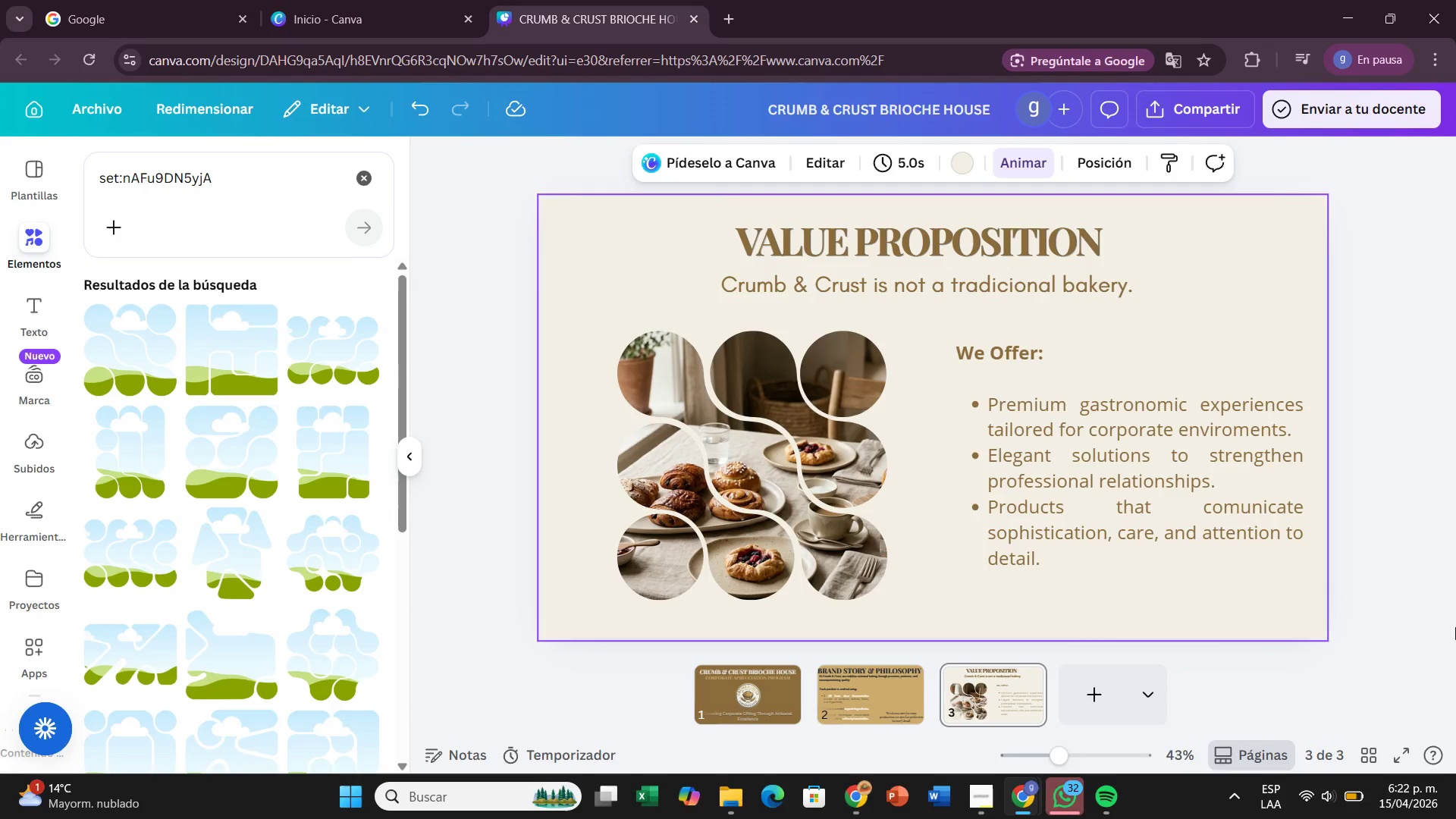 
wait(15.3)
 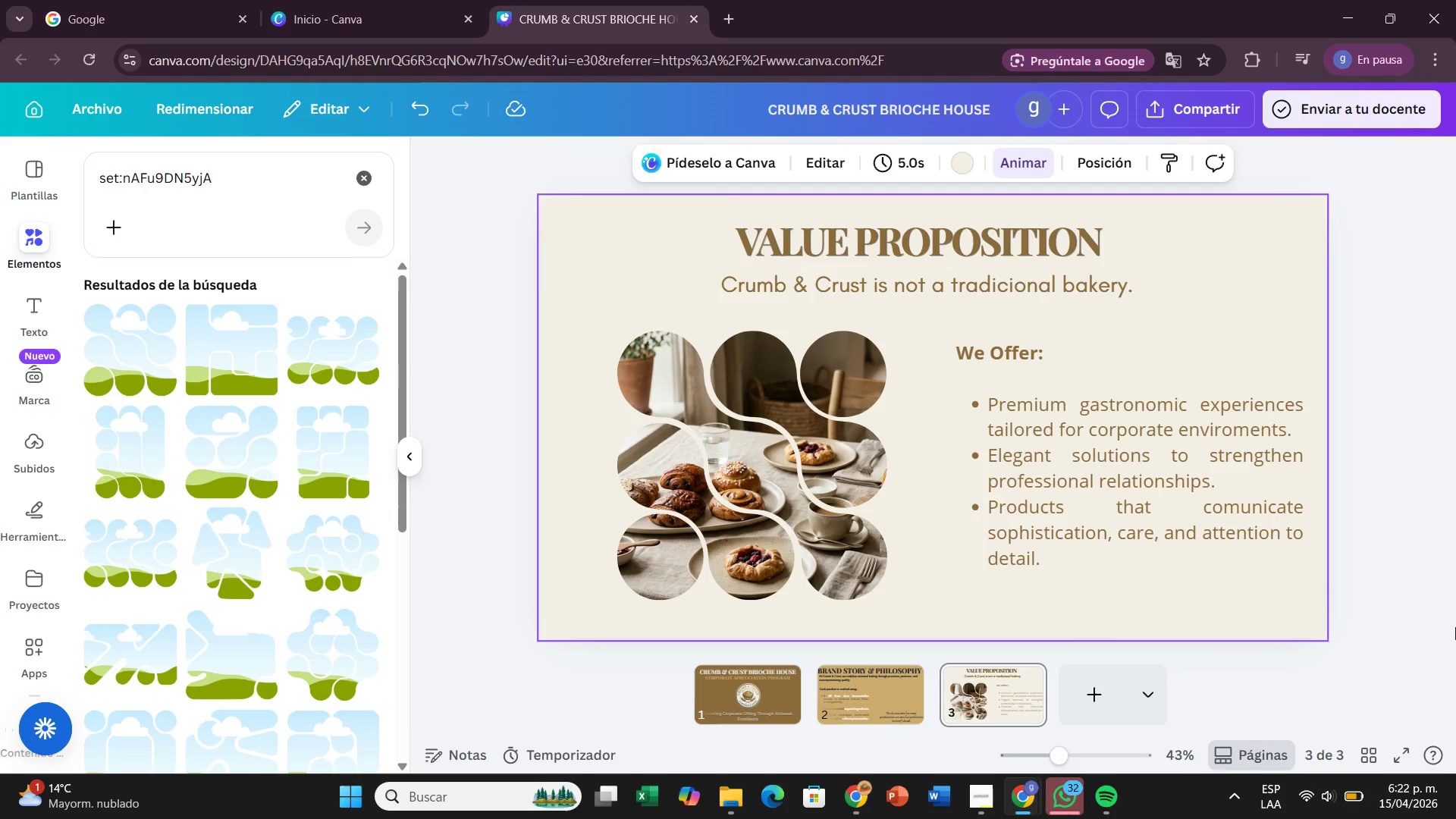 
left_click([475, 430])
 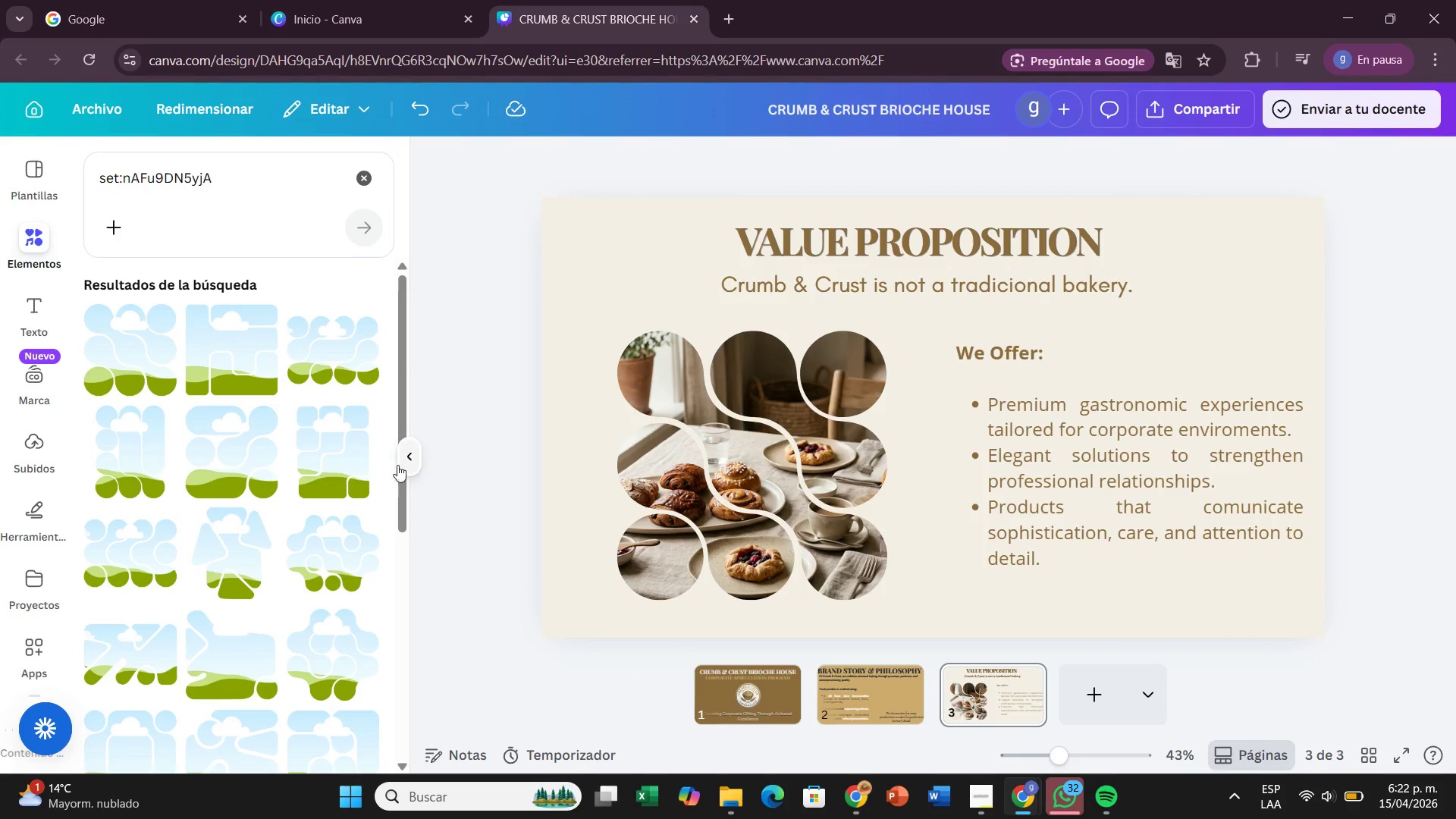 
mouse_move([416, 455])
 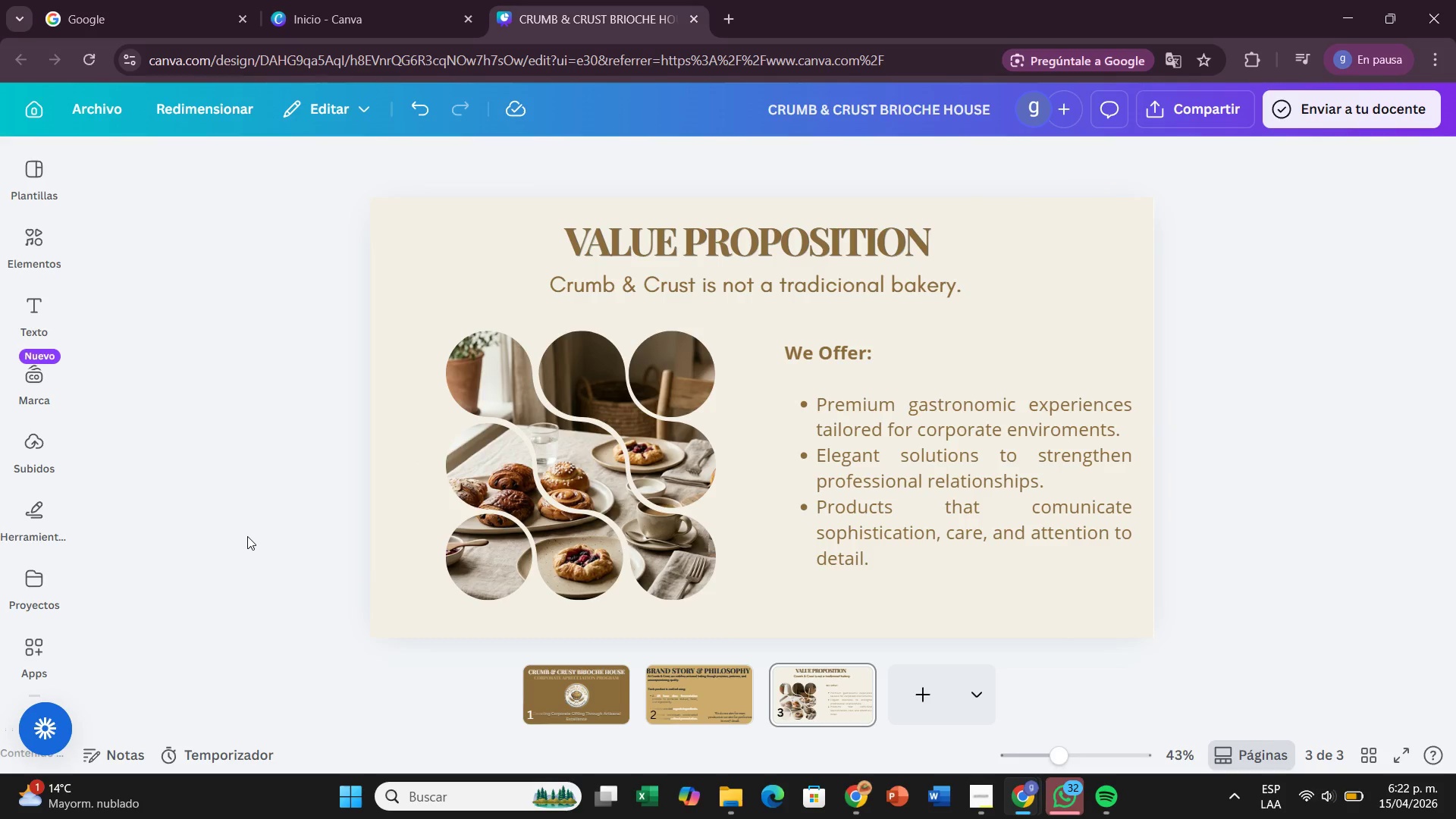 
left_click([247, 536])
 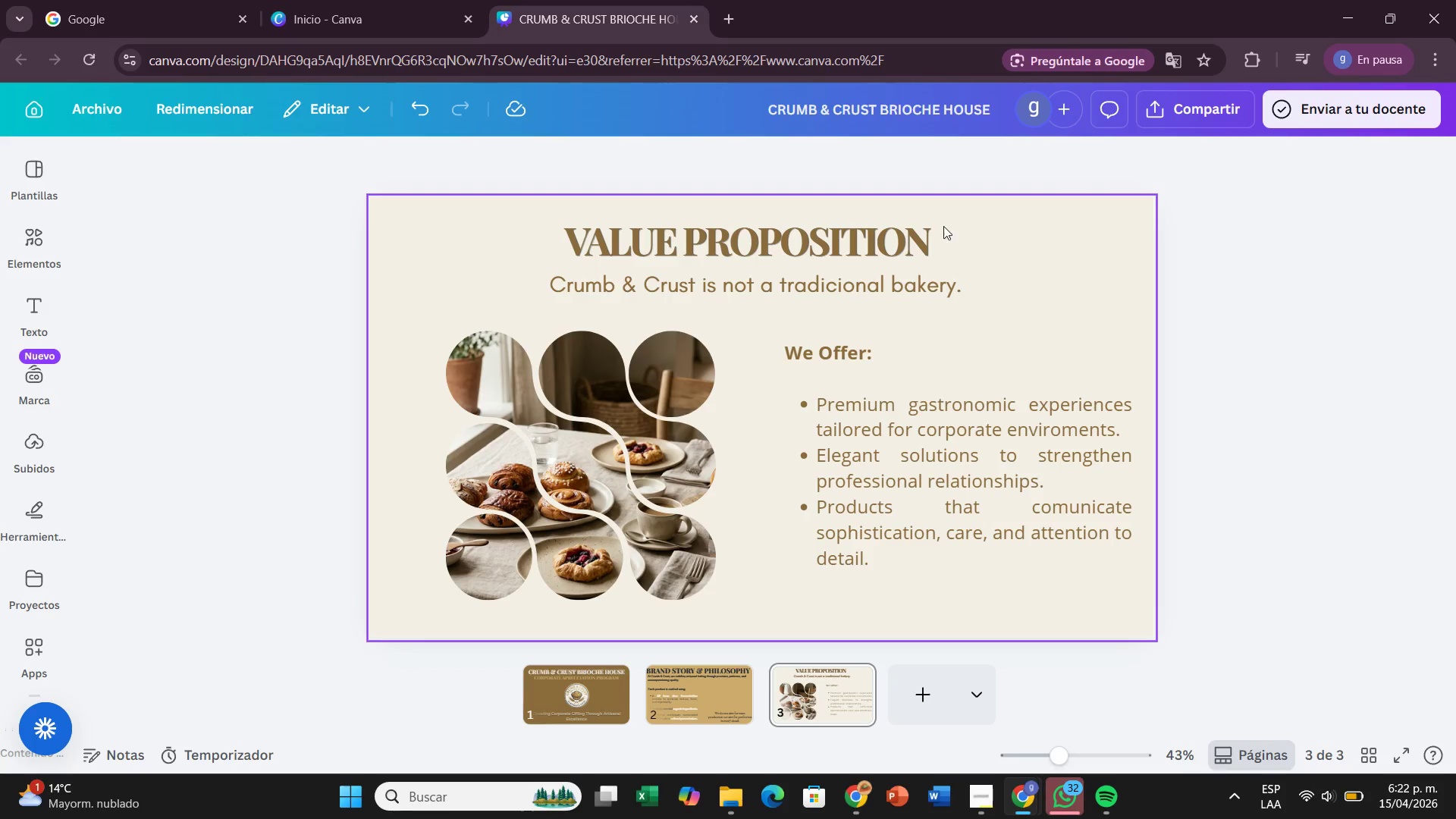 
left_click([995, 237])
 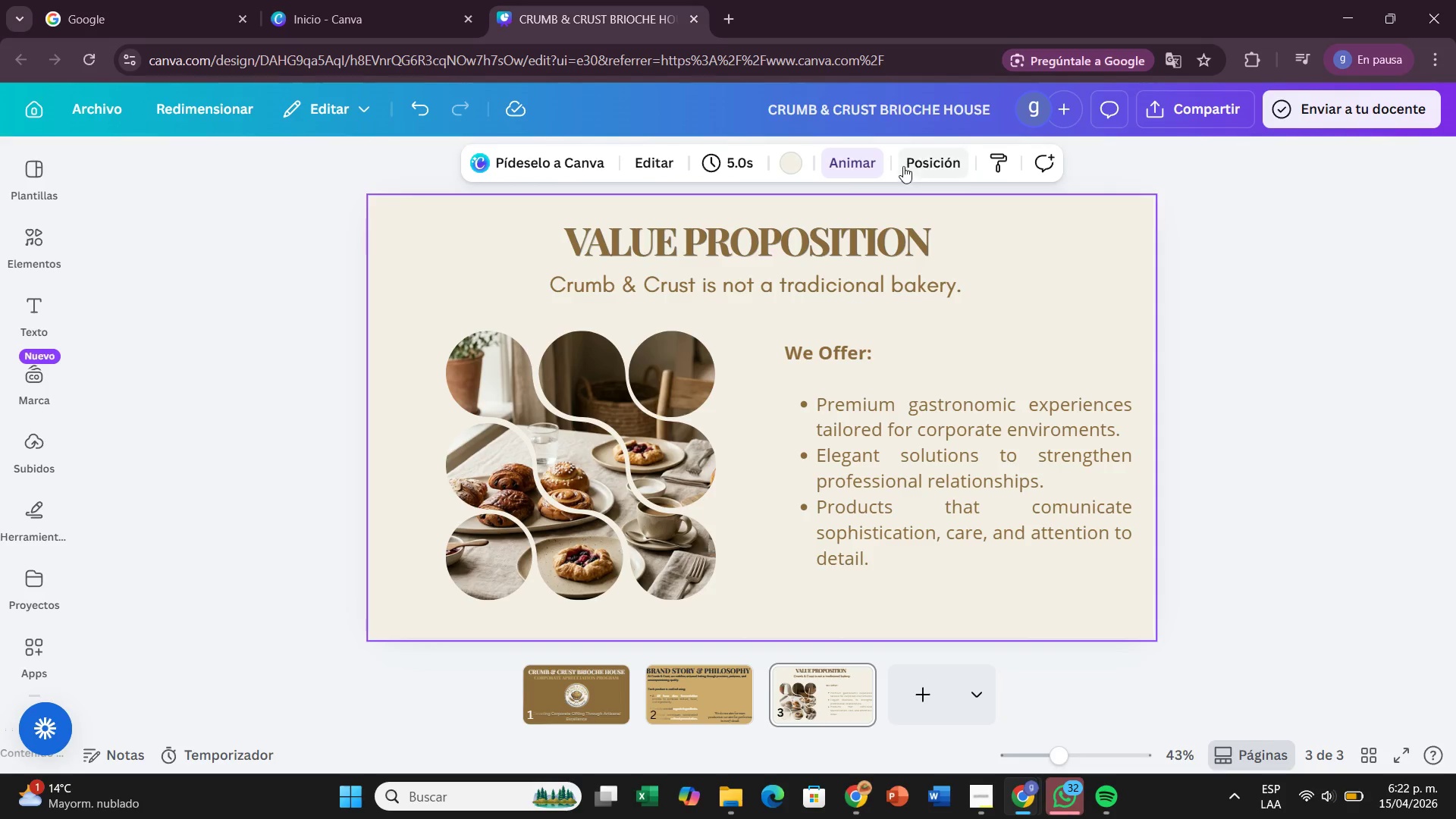 
left_click([833, 166])
 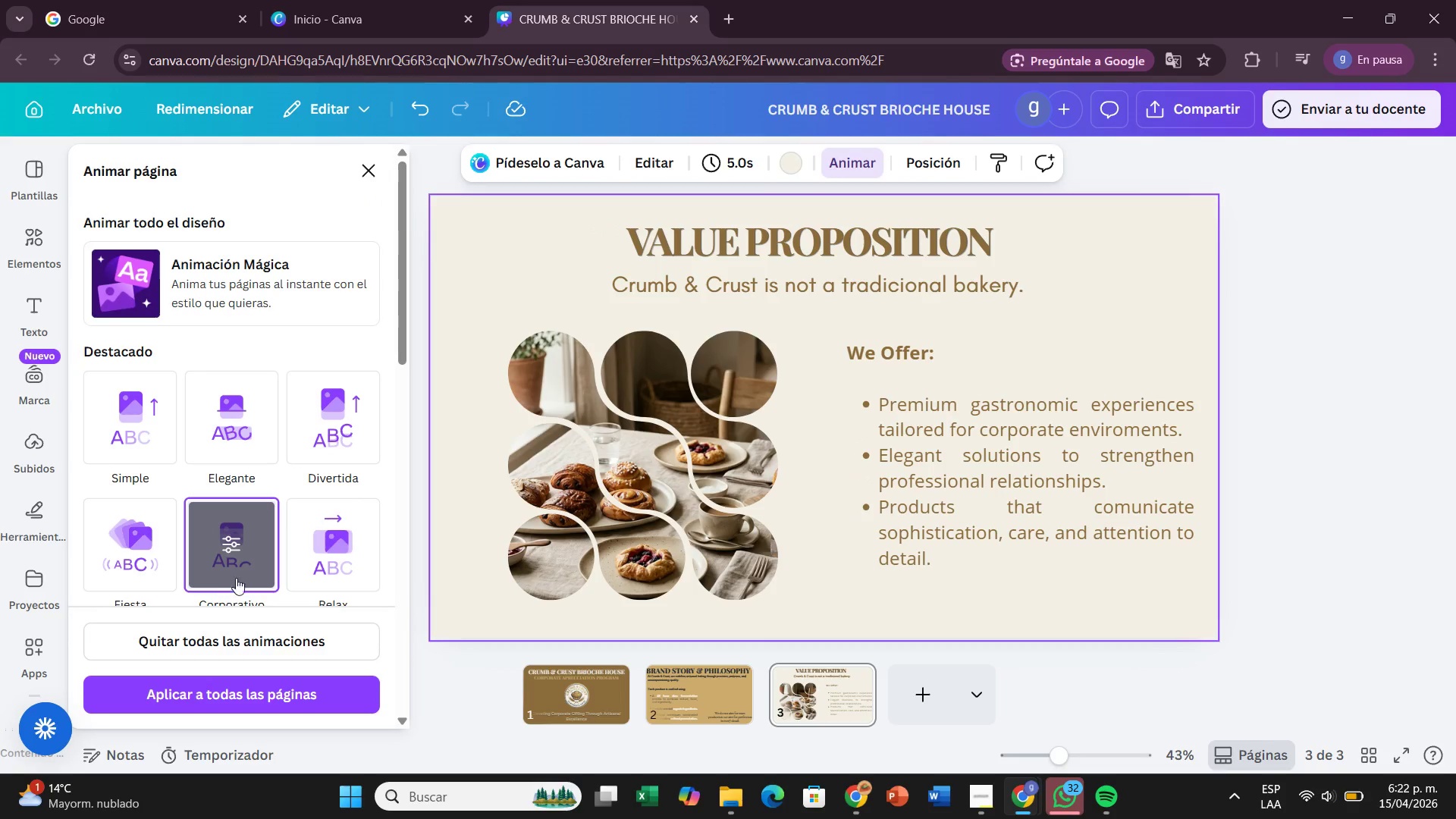 
left_click([325, 558])
 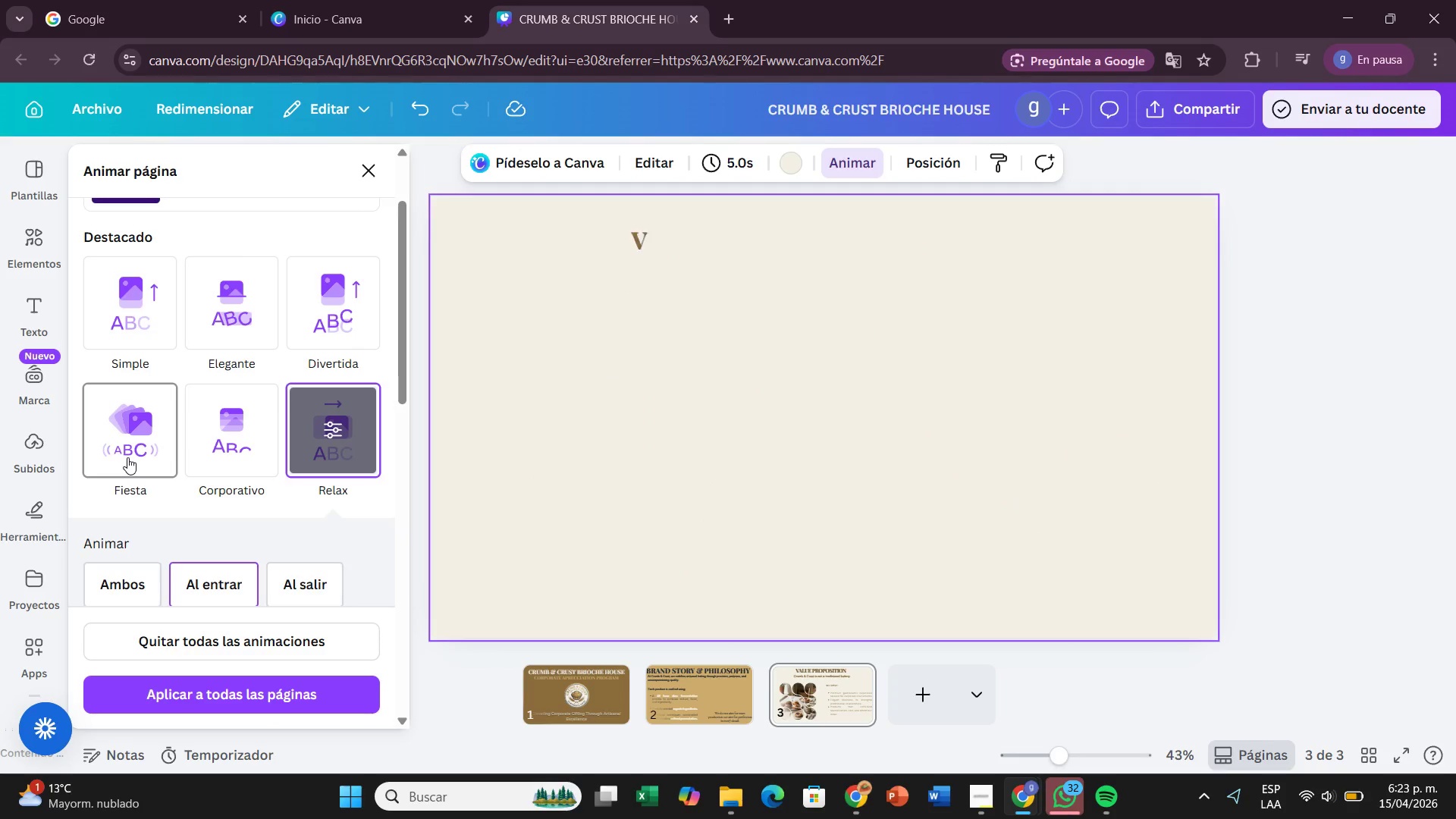 
wait(16.33)
 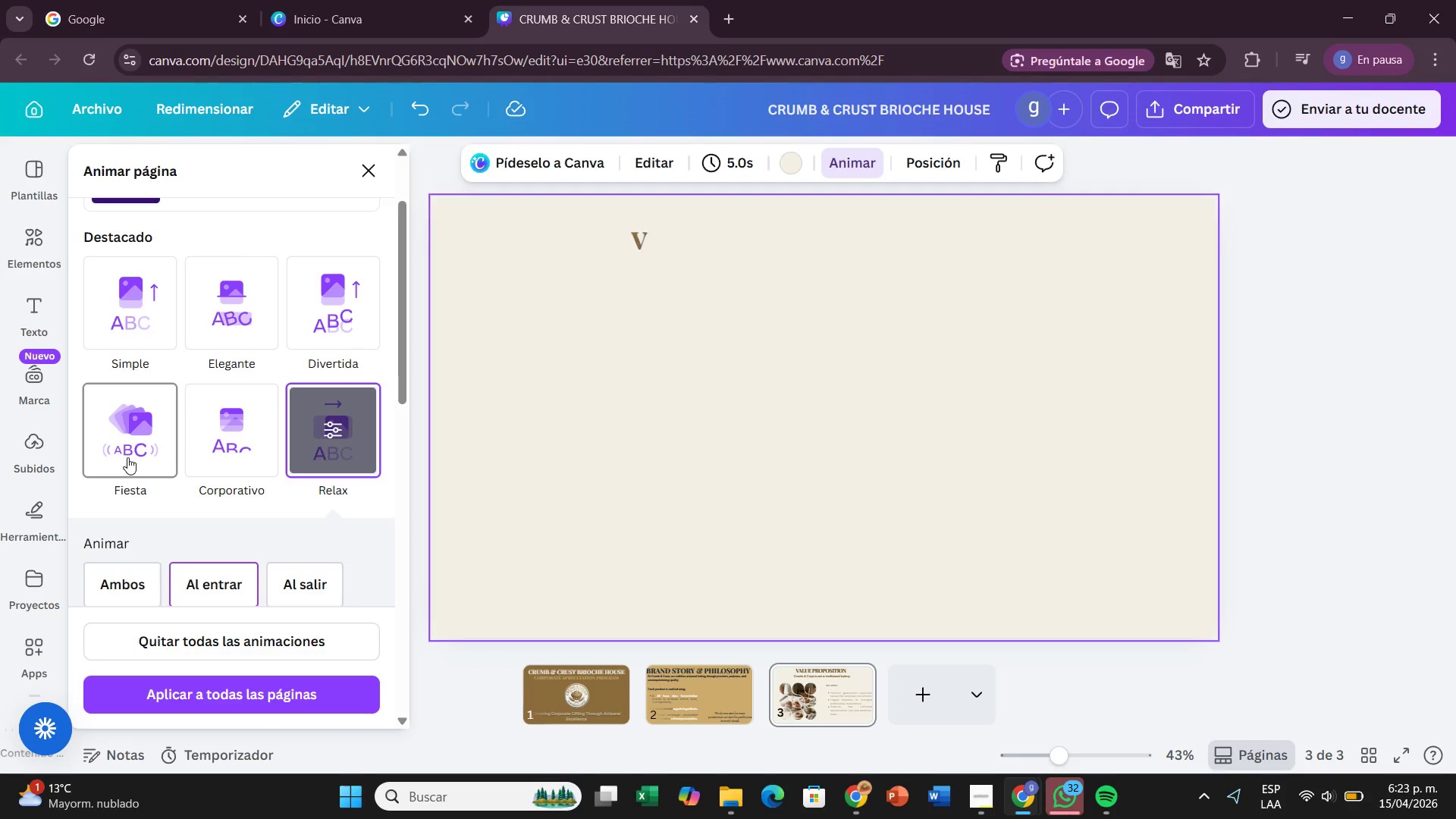 
left_click([130, 579])
 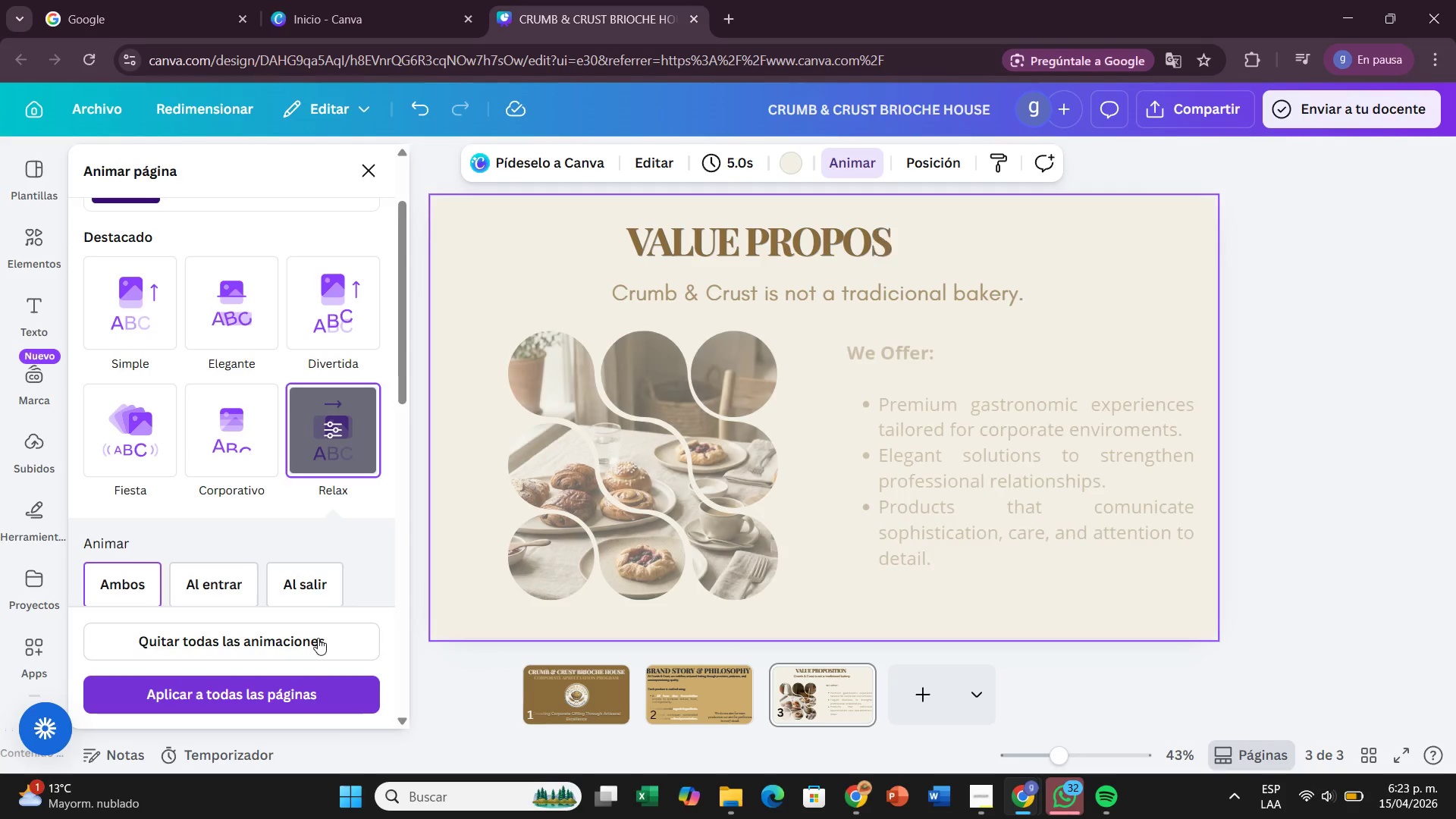 
scroll: coordinate [413, 499], scroll_direction: down, amount: 8.0
 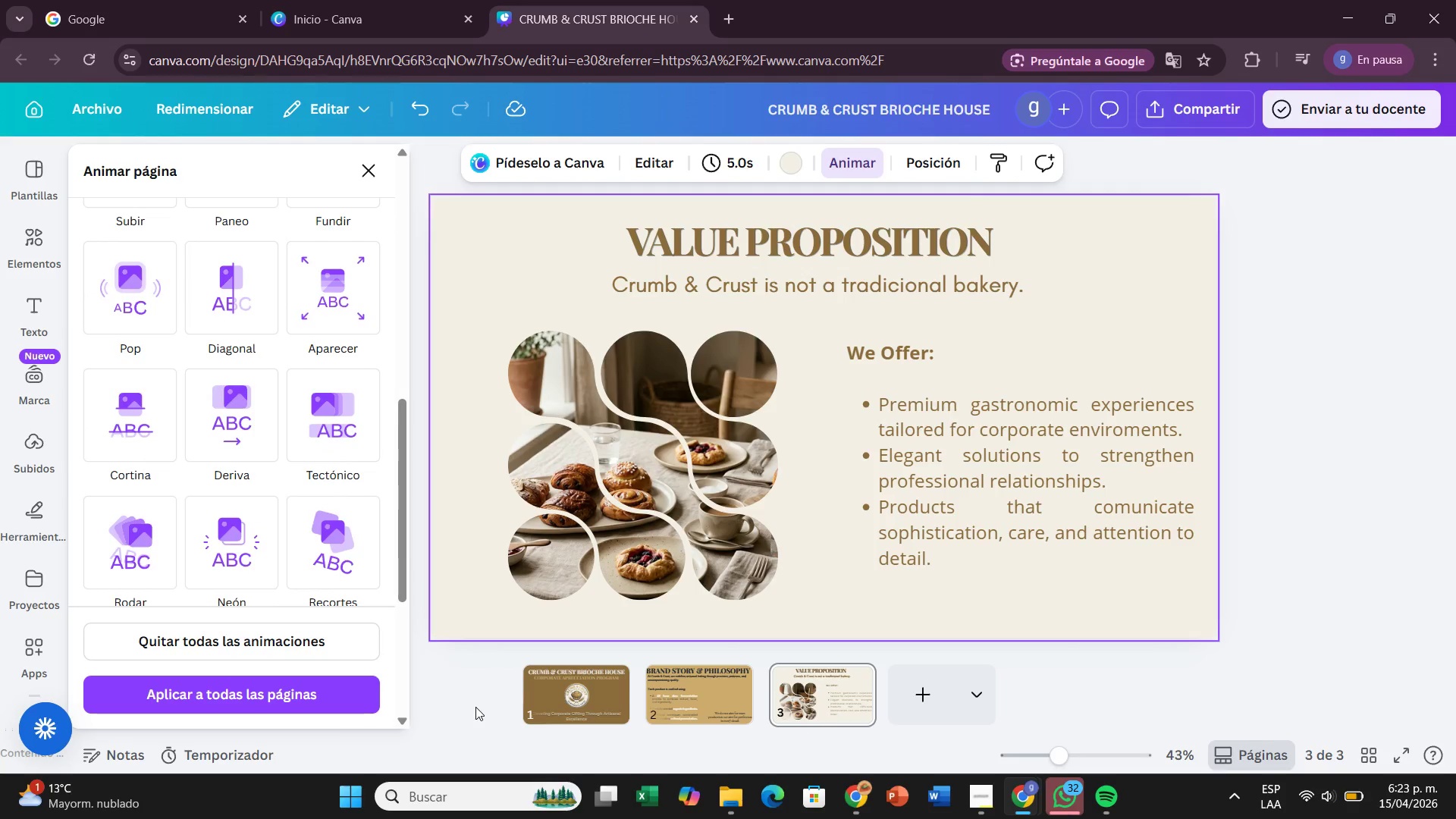 
left_click([475, 707])
 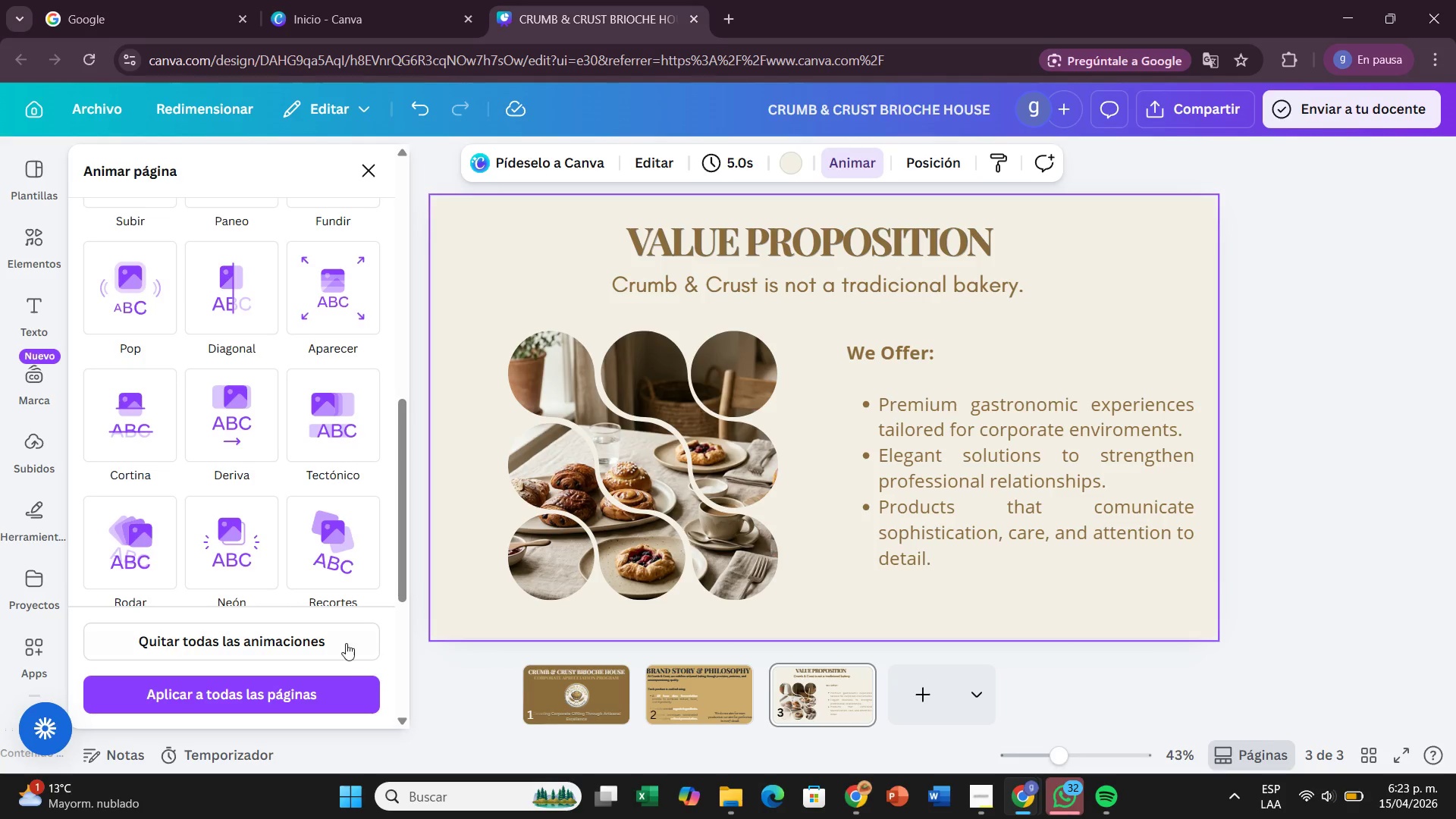 
wait(5.55)
 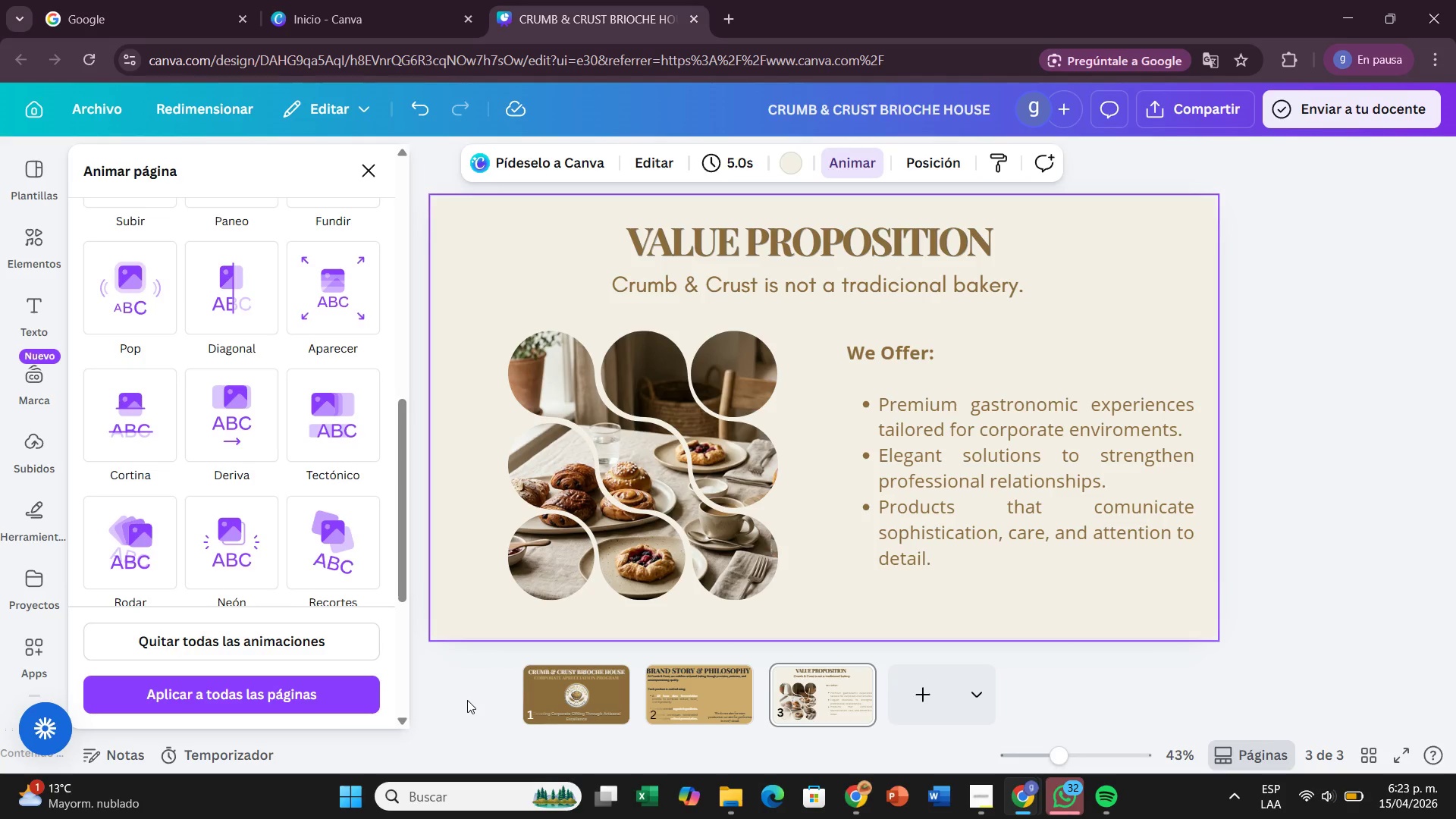 
left_click([352, 172])
 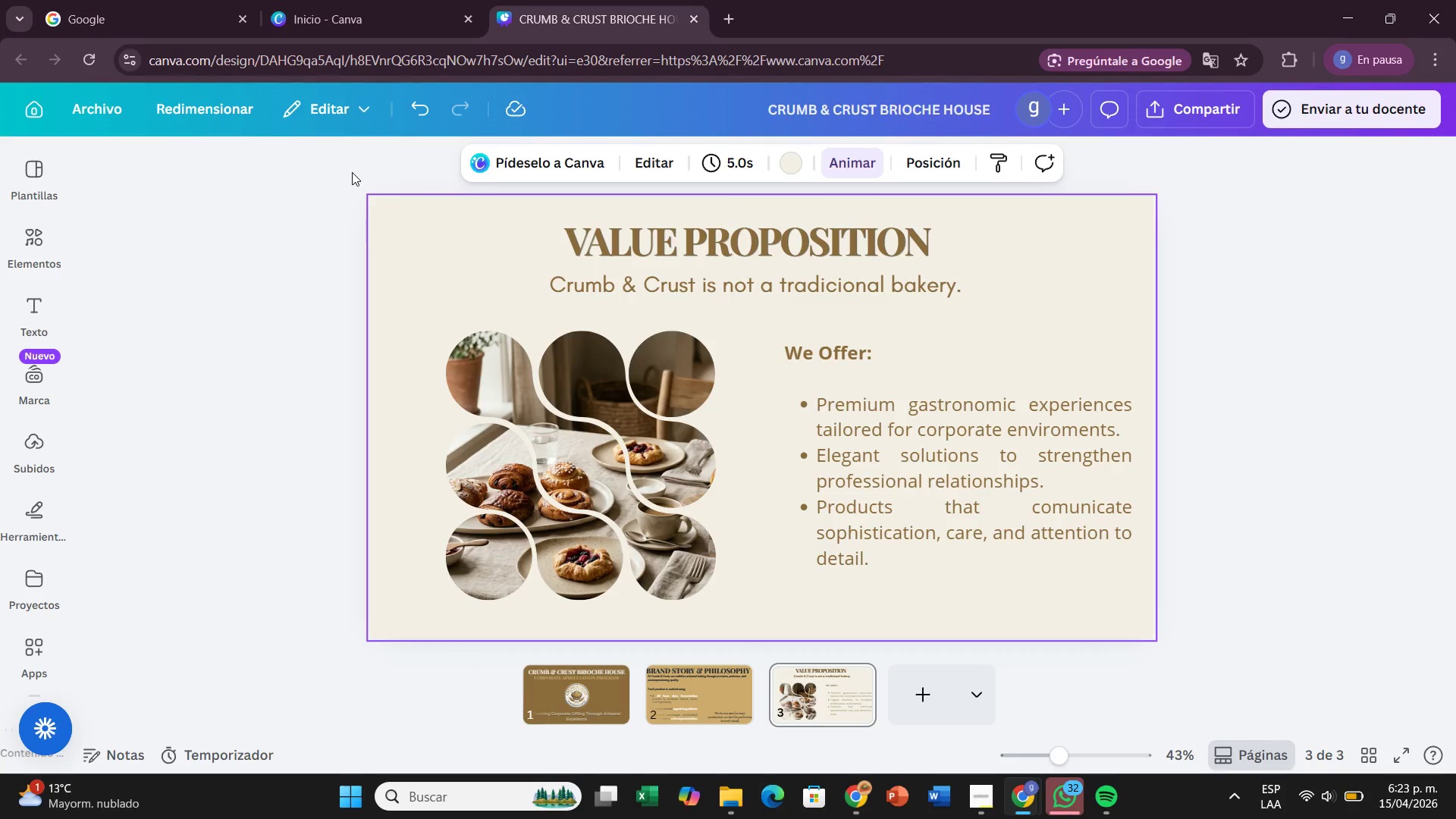 
wait(13.42)
 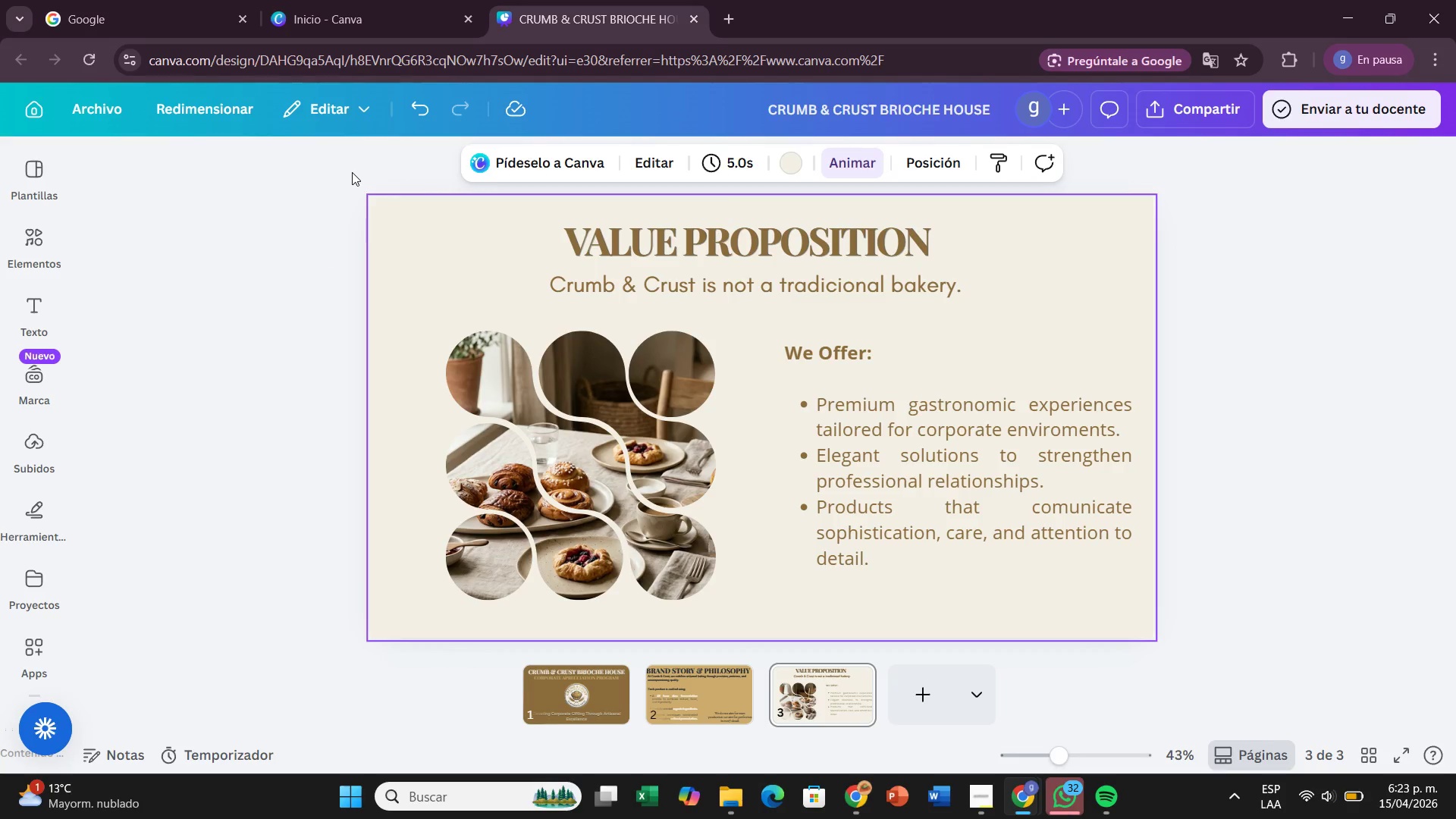 
left_click([1247, 322])
 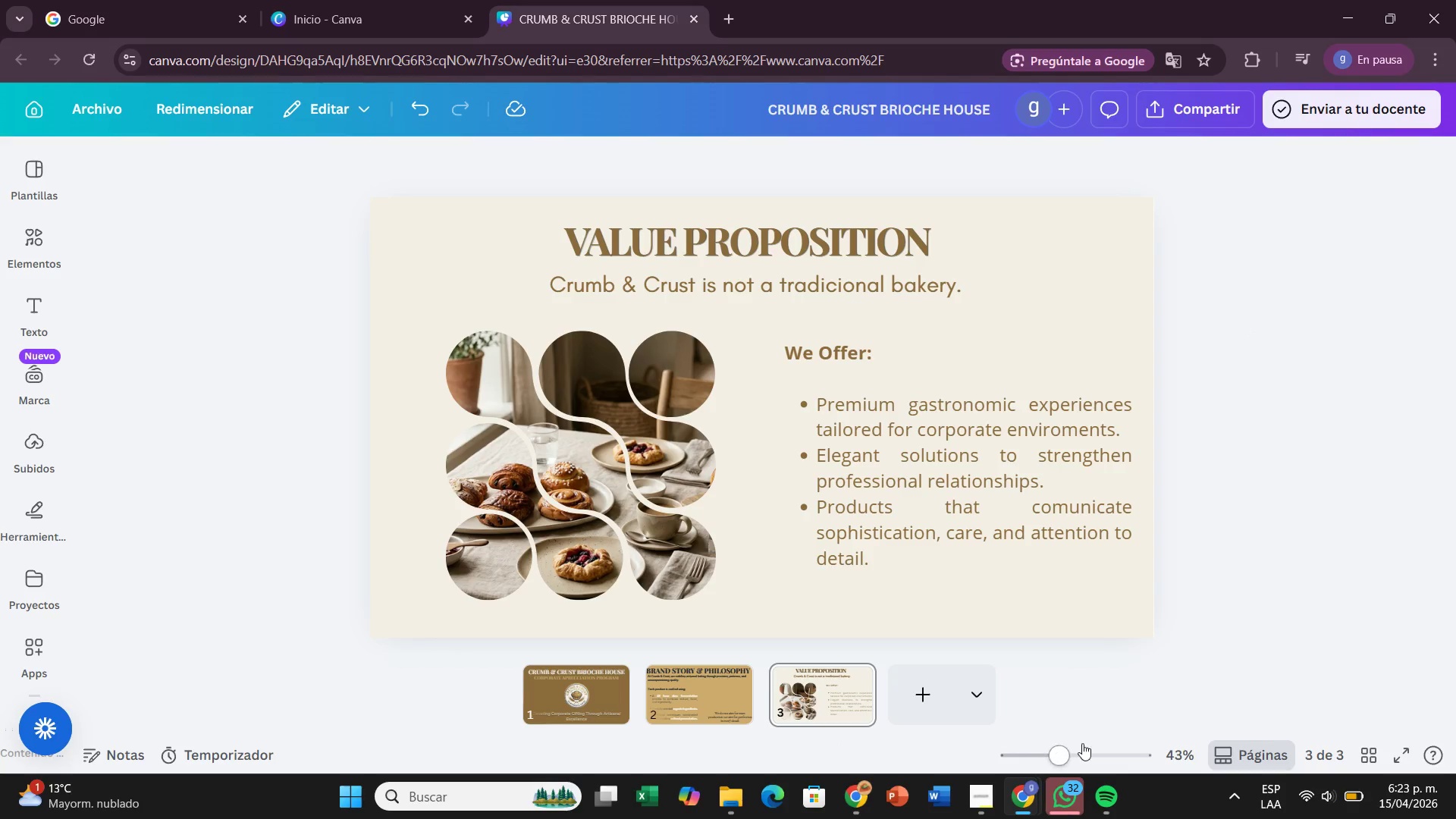 
left_click([921, 696])
 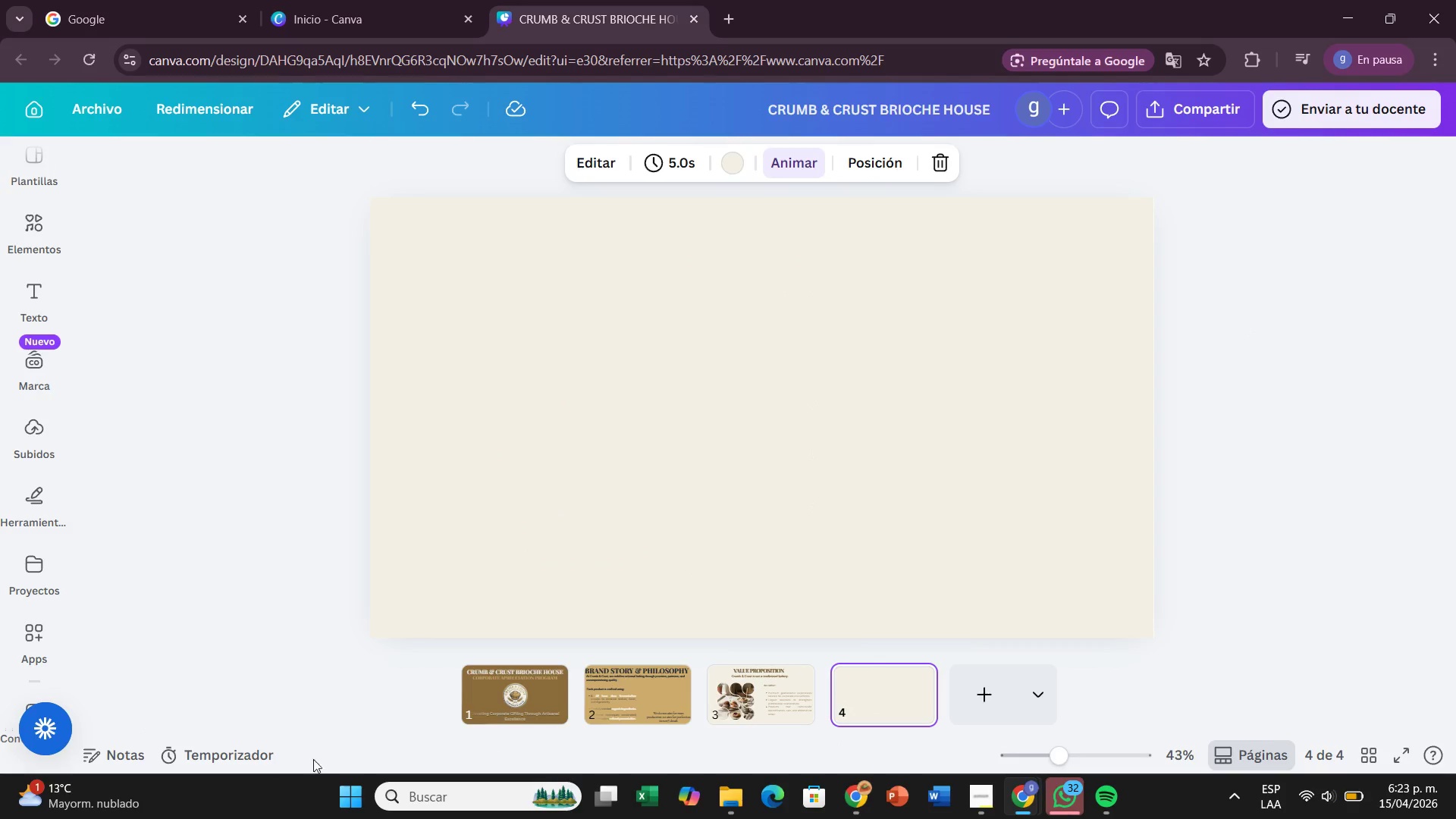 
left_click([682, 704])
 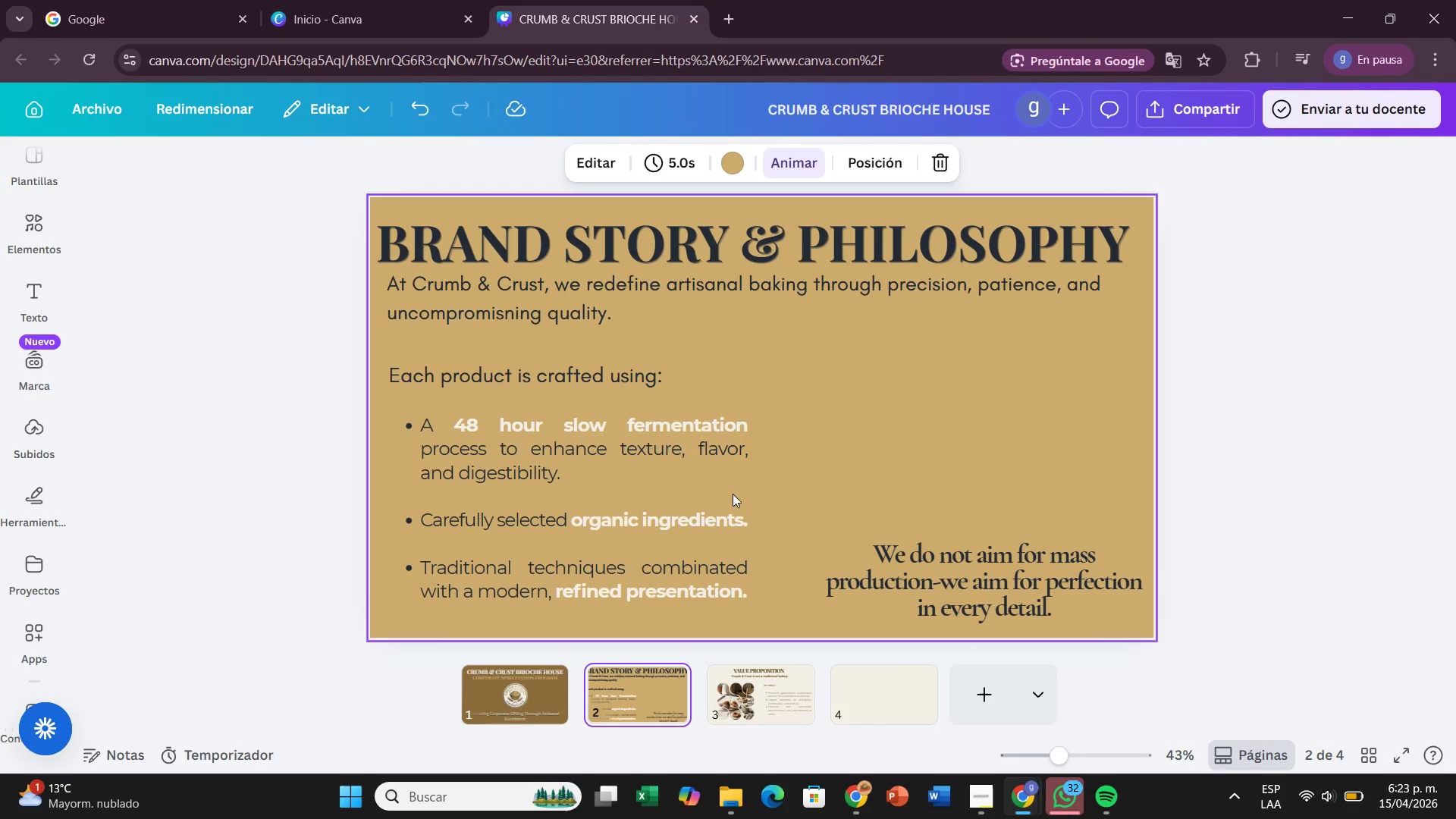 
left_click([991, 433])
 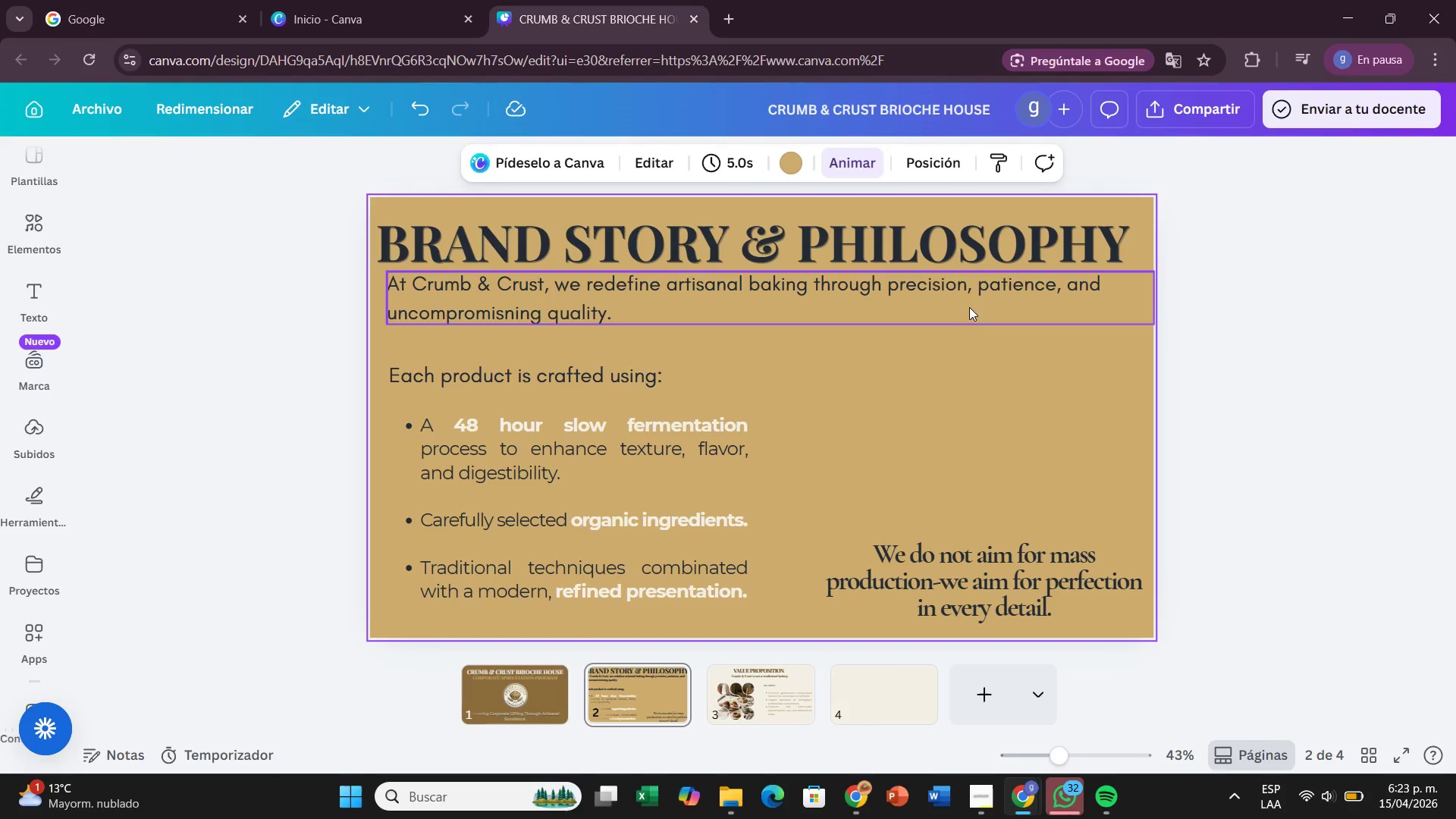 
mouse_move([950, 235])
 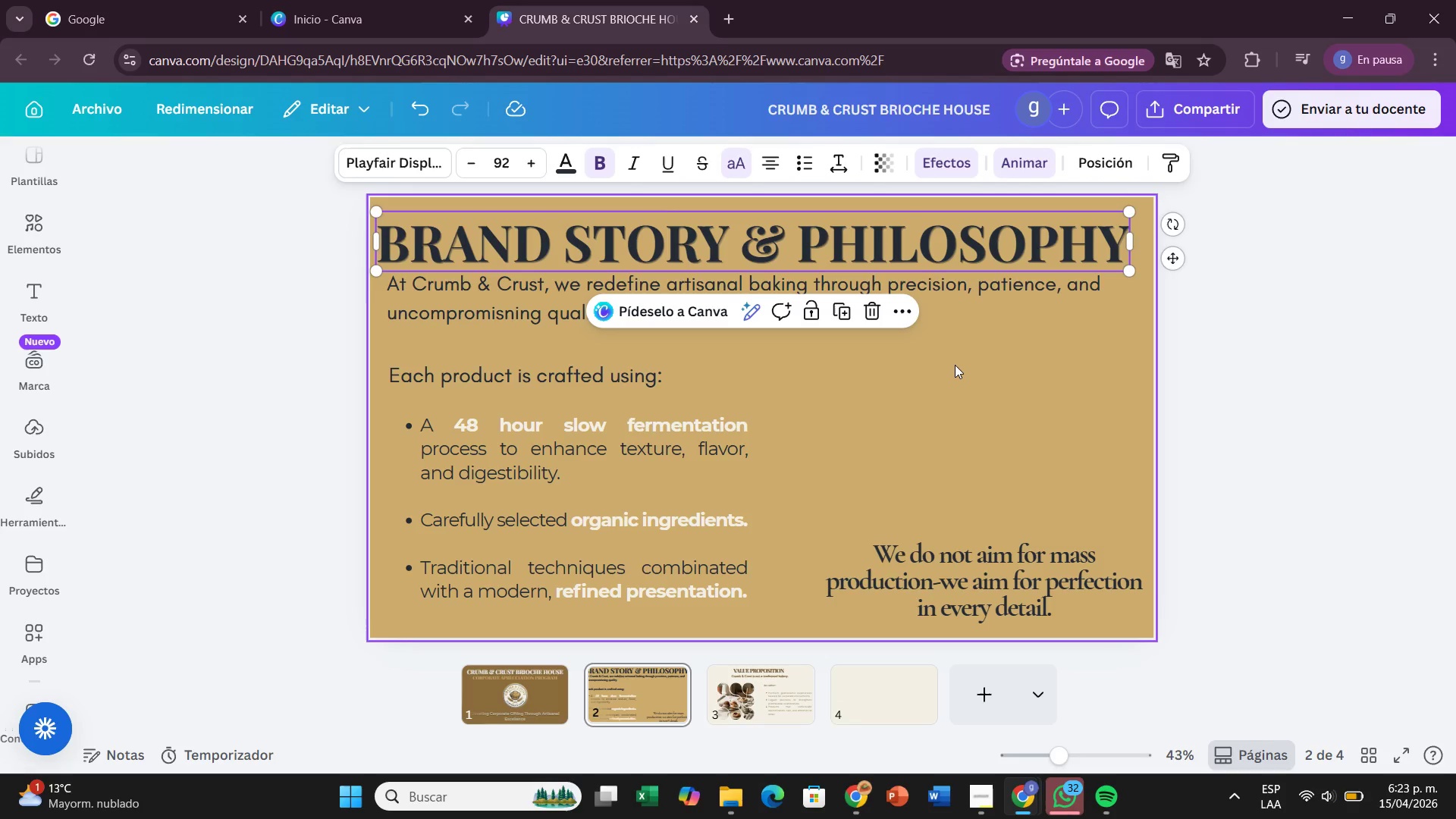 
left_click([955, 365])
 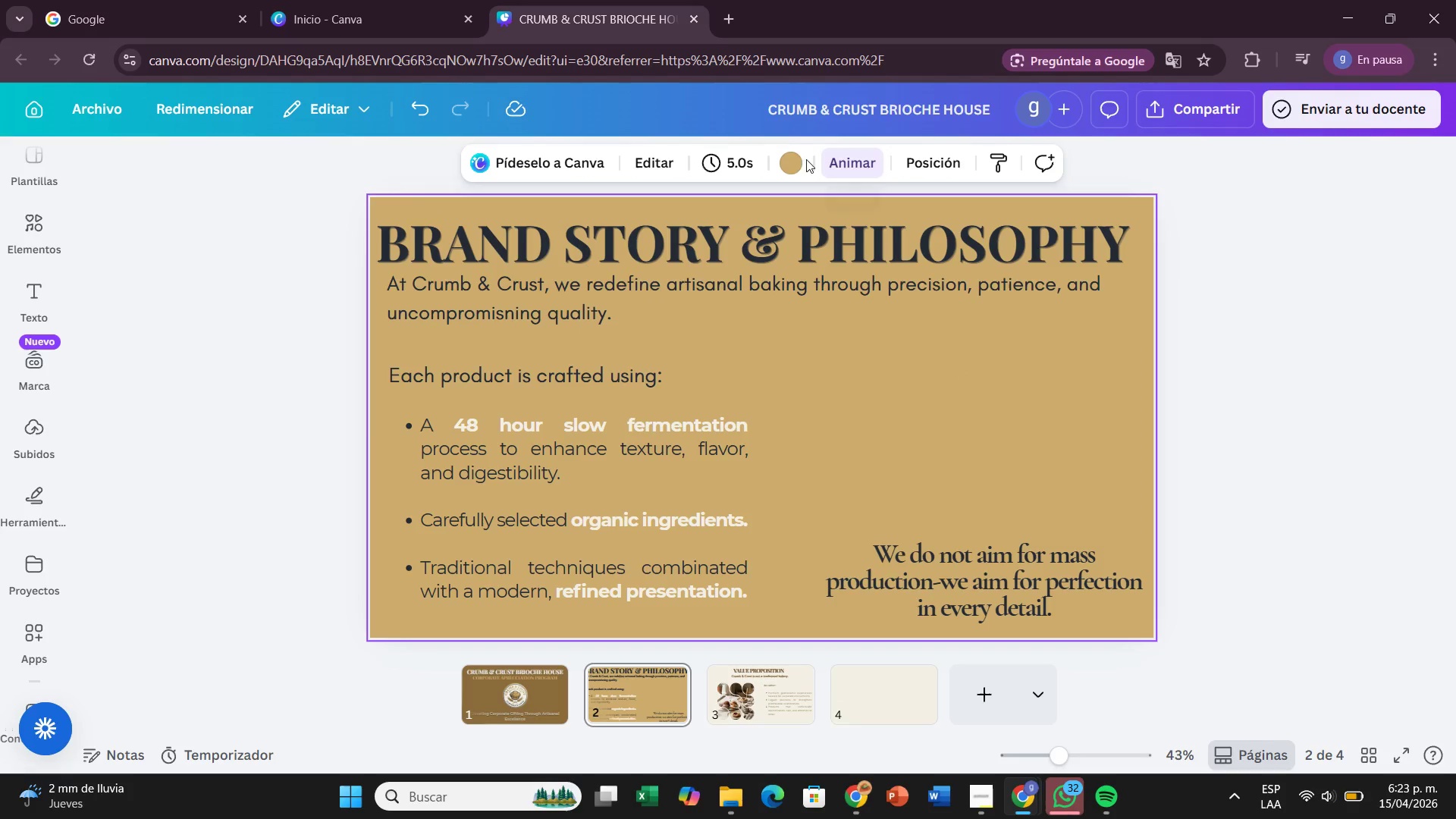 
left_click([801, 157])
 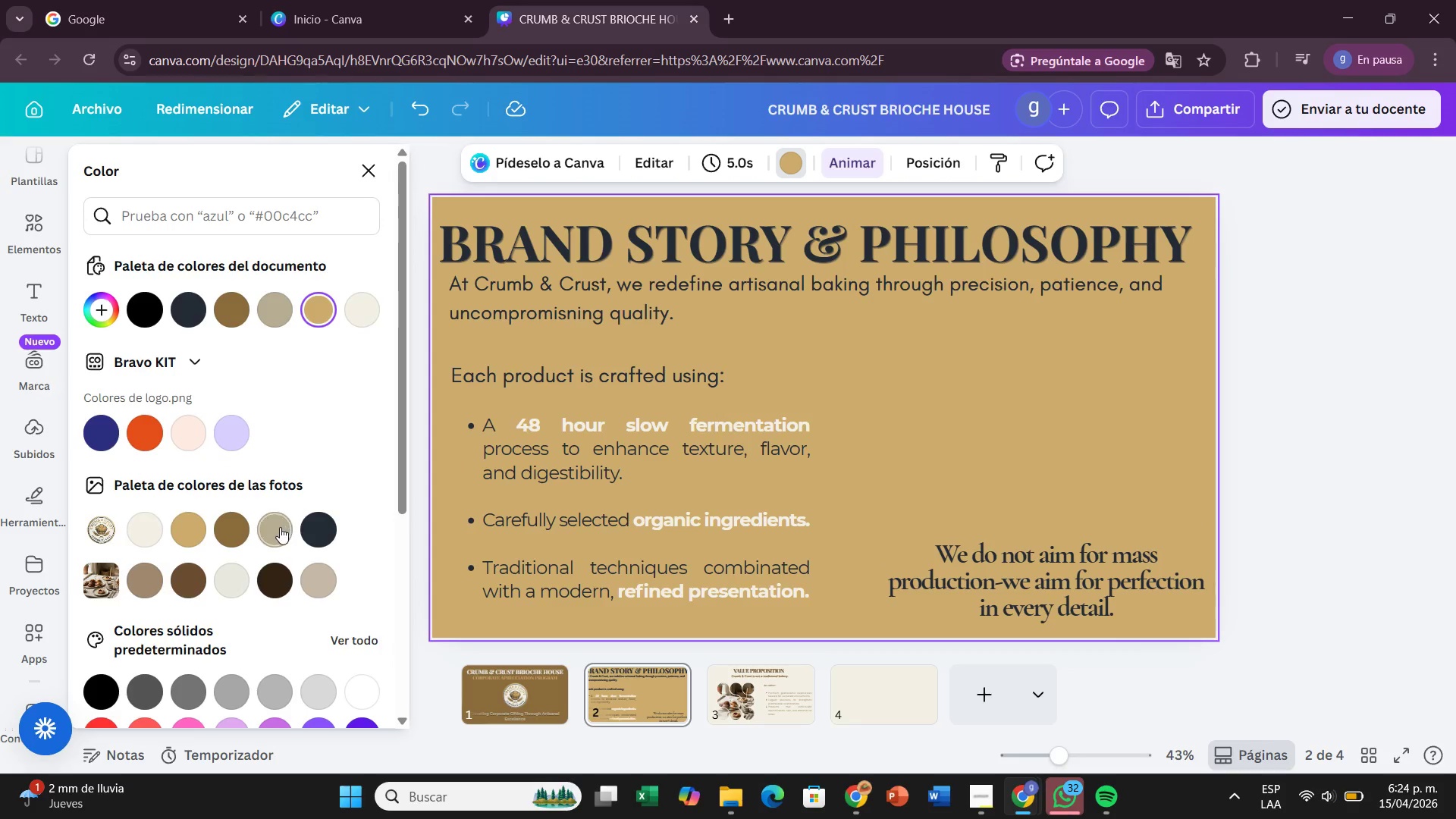 
left_click([280, 527])
 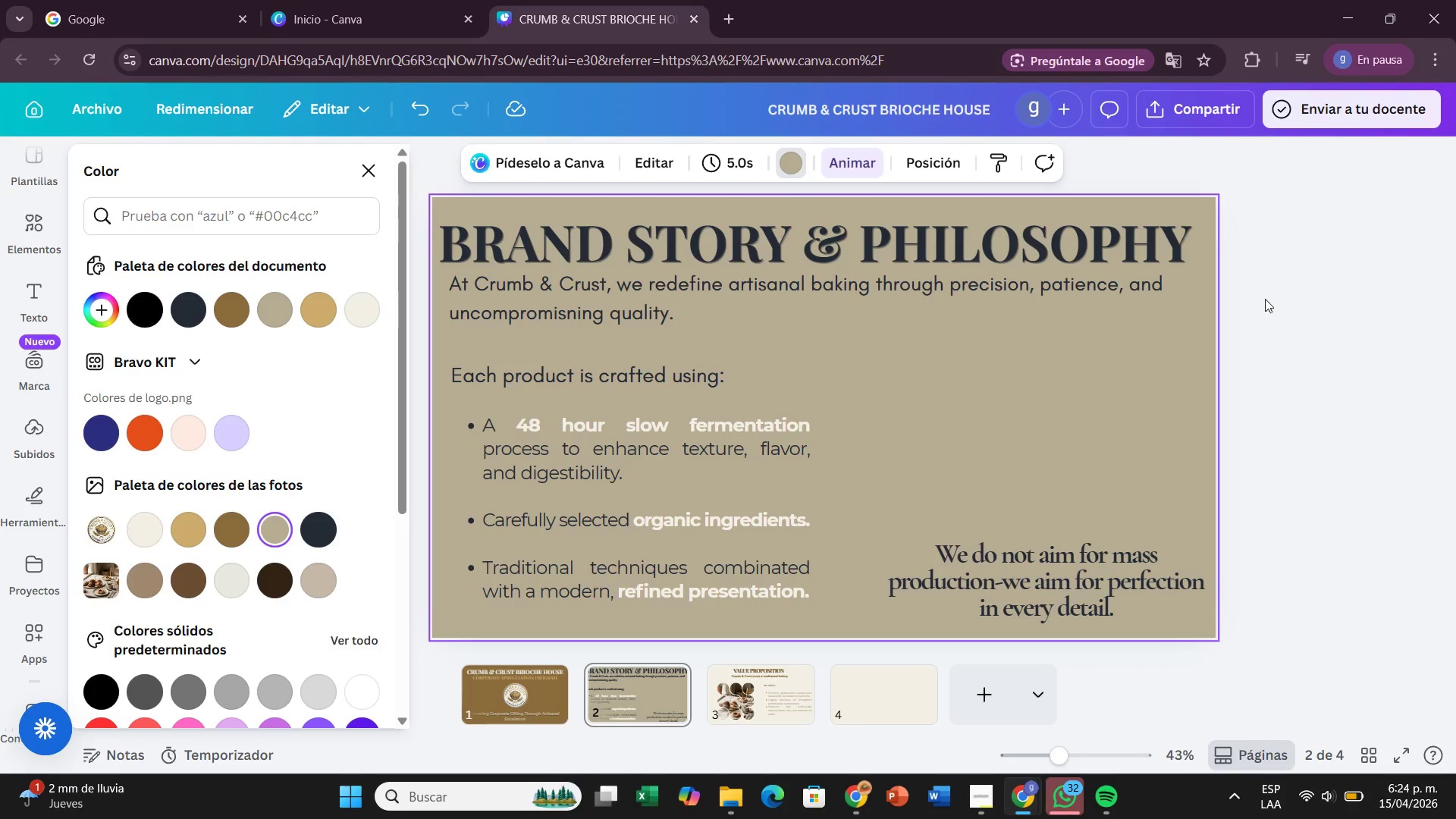 
wait(34.5)
 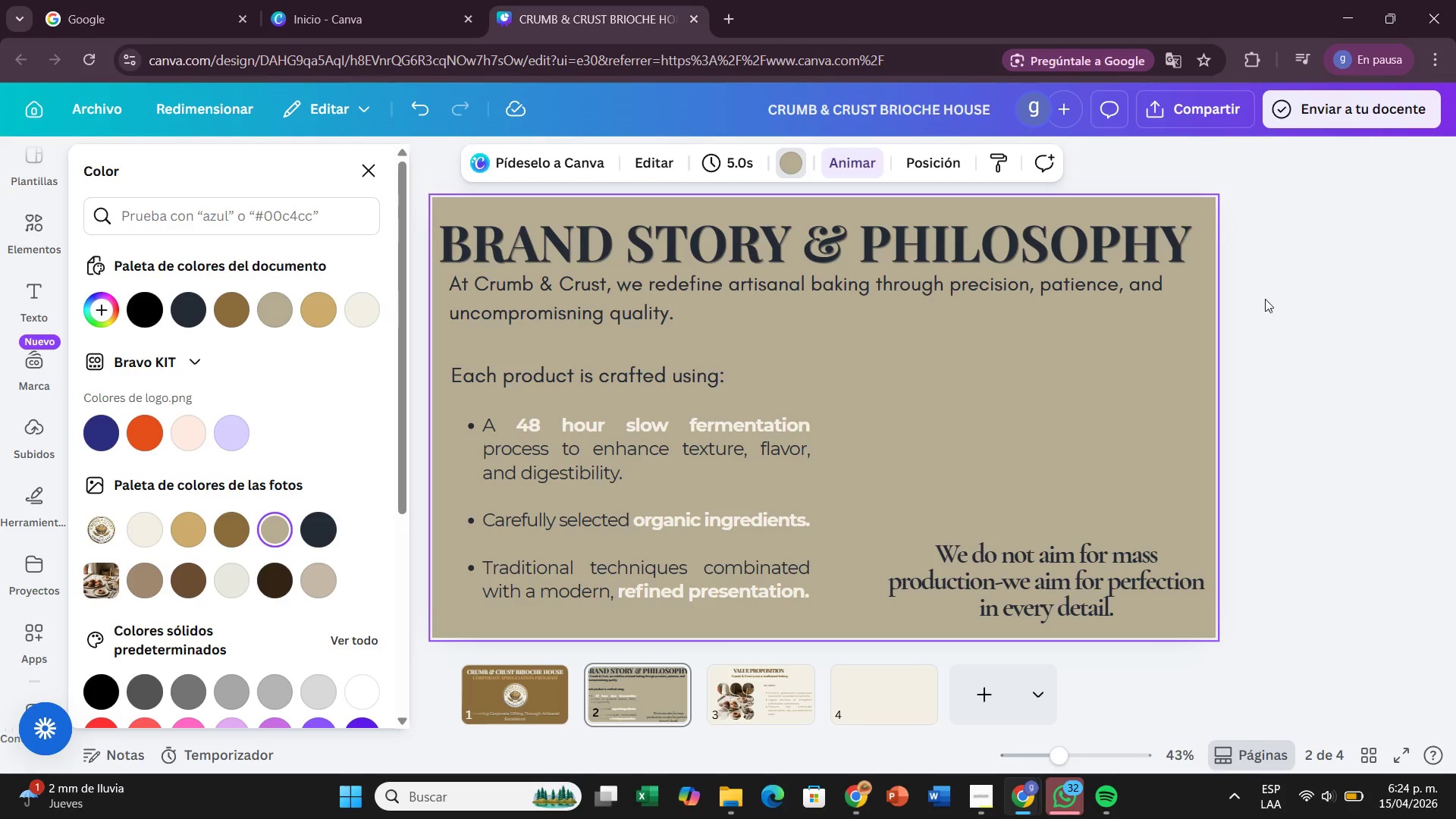 
left_click([526, 415])
 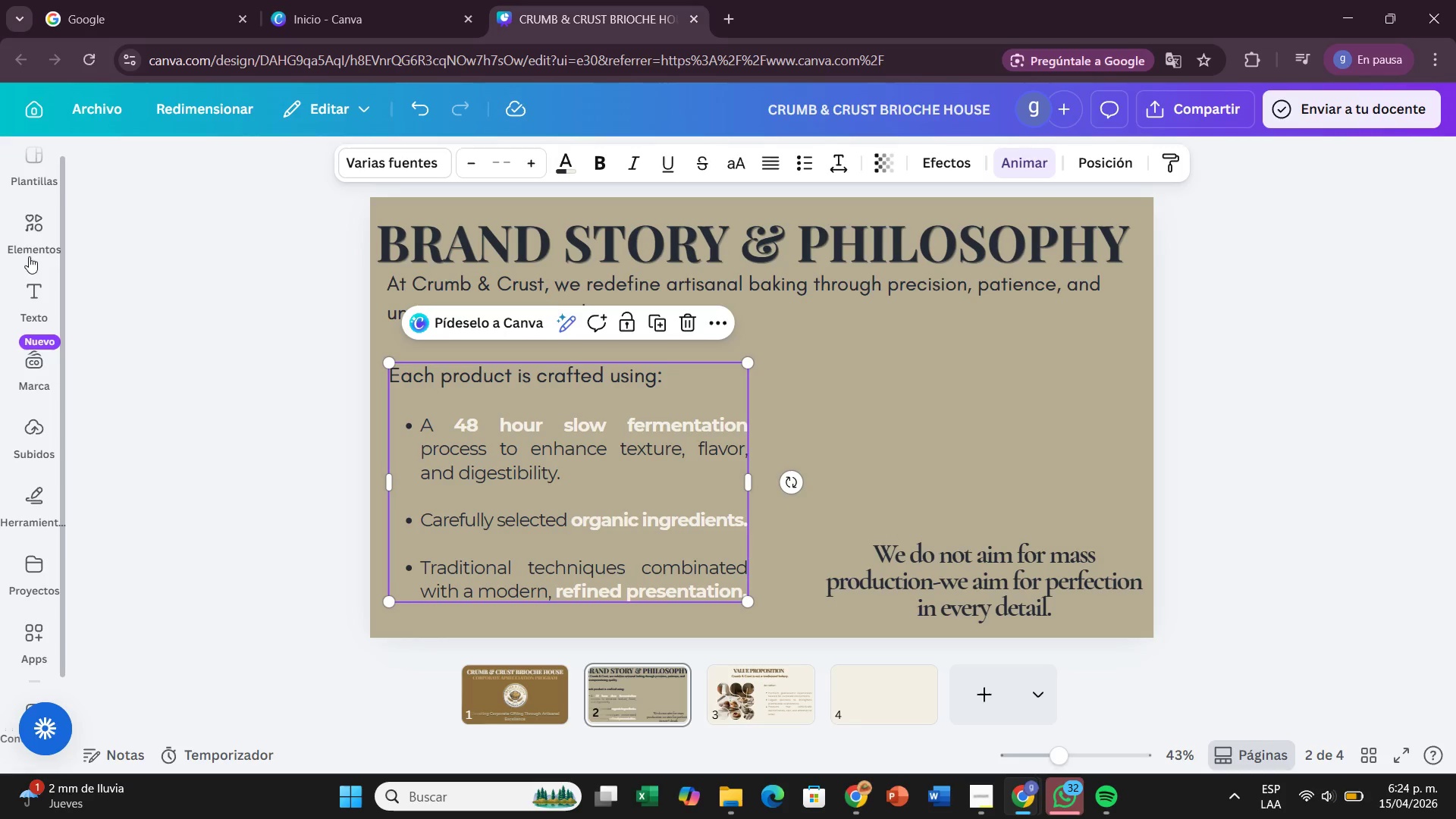 
mouse_move([30, 186])
 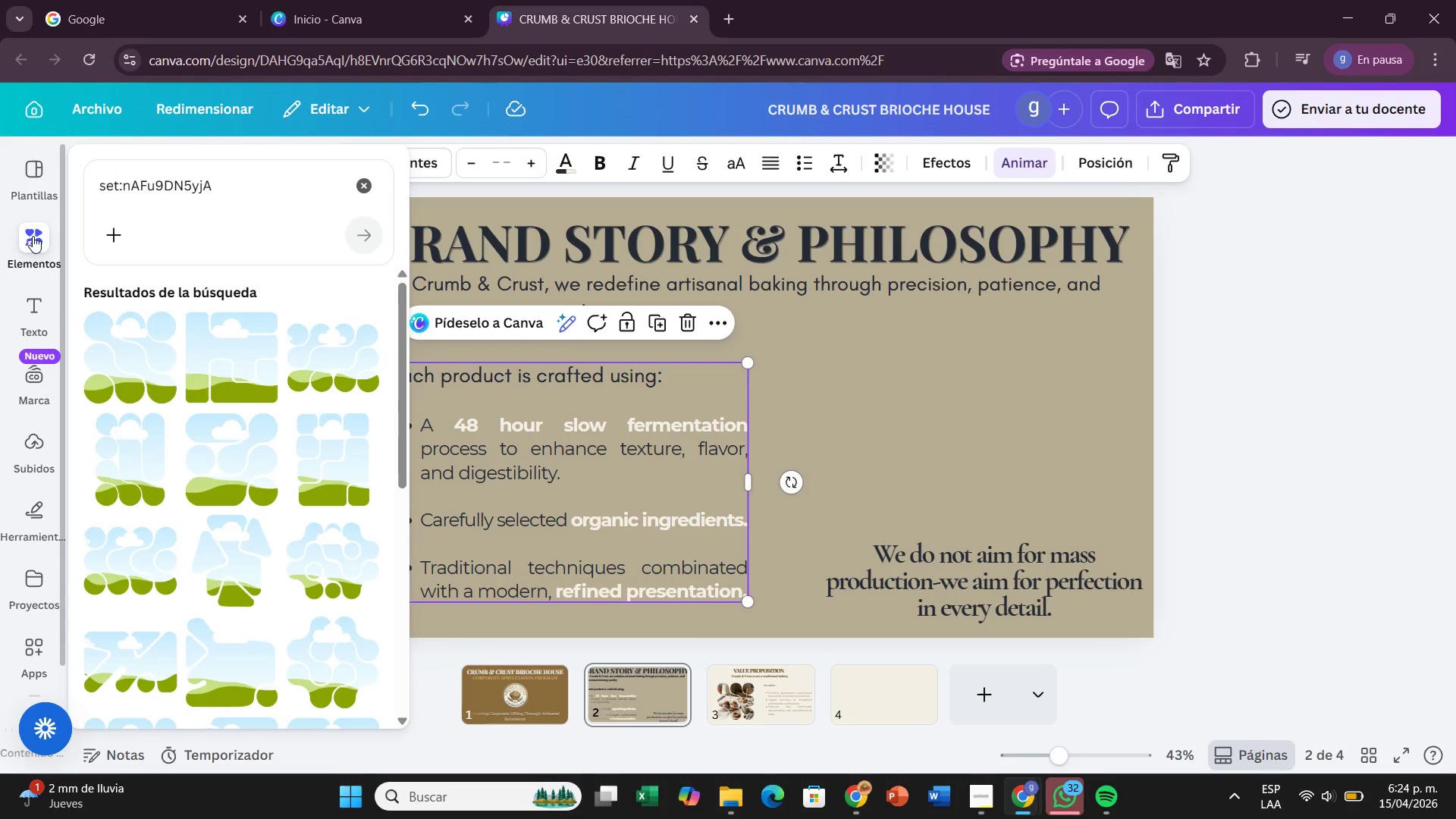 
left_click([33, 236])
 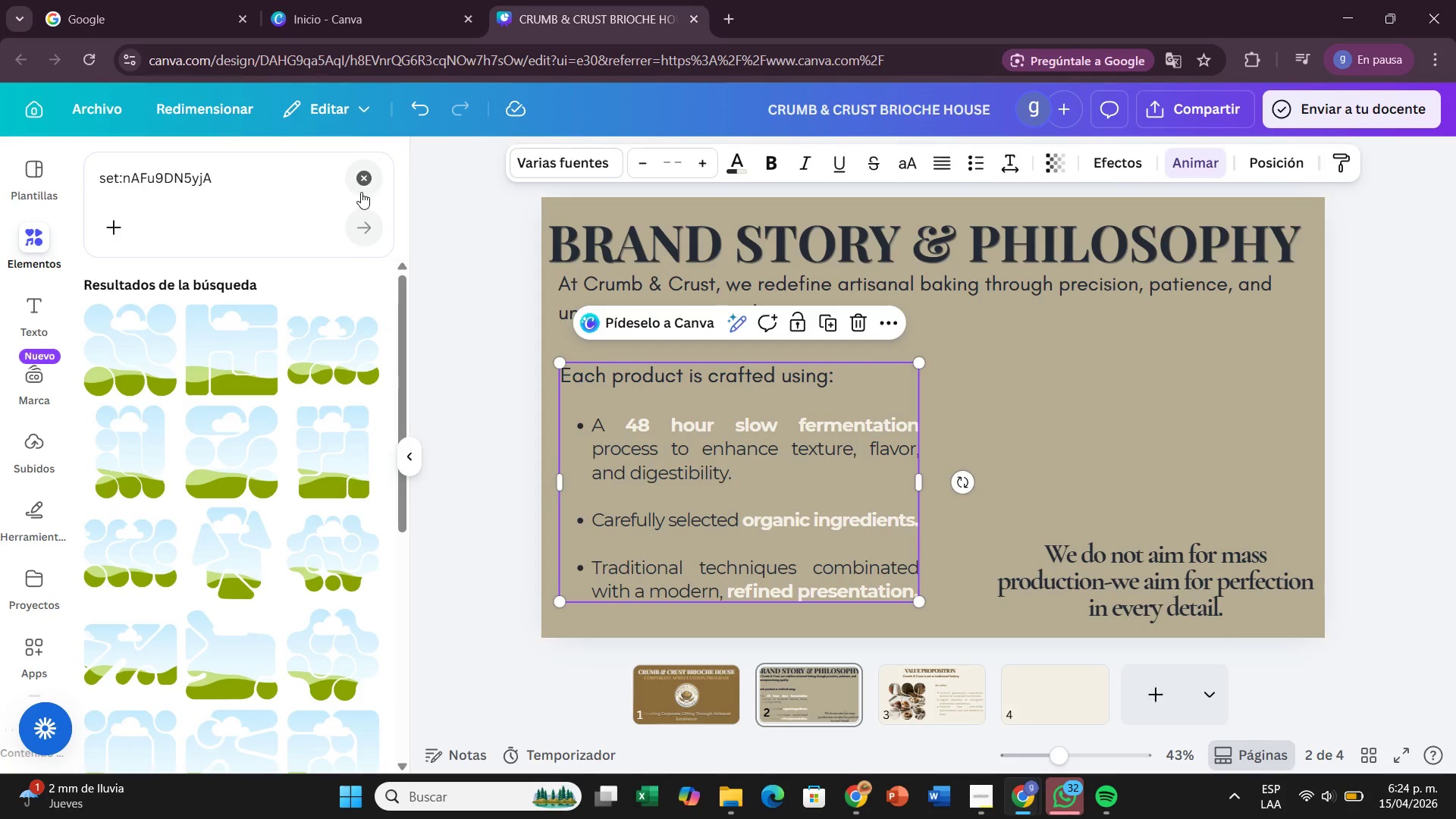 
left_click([361, 185])
 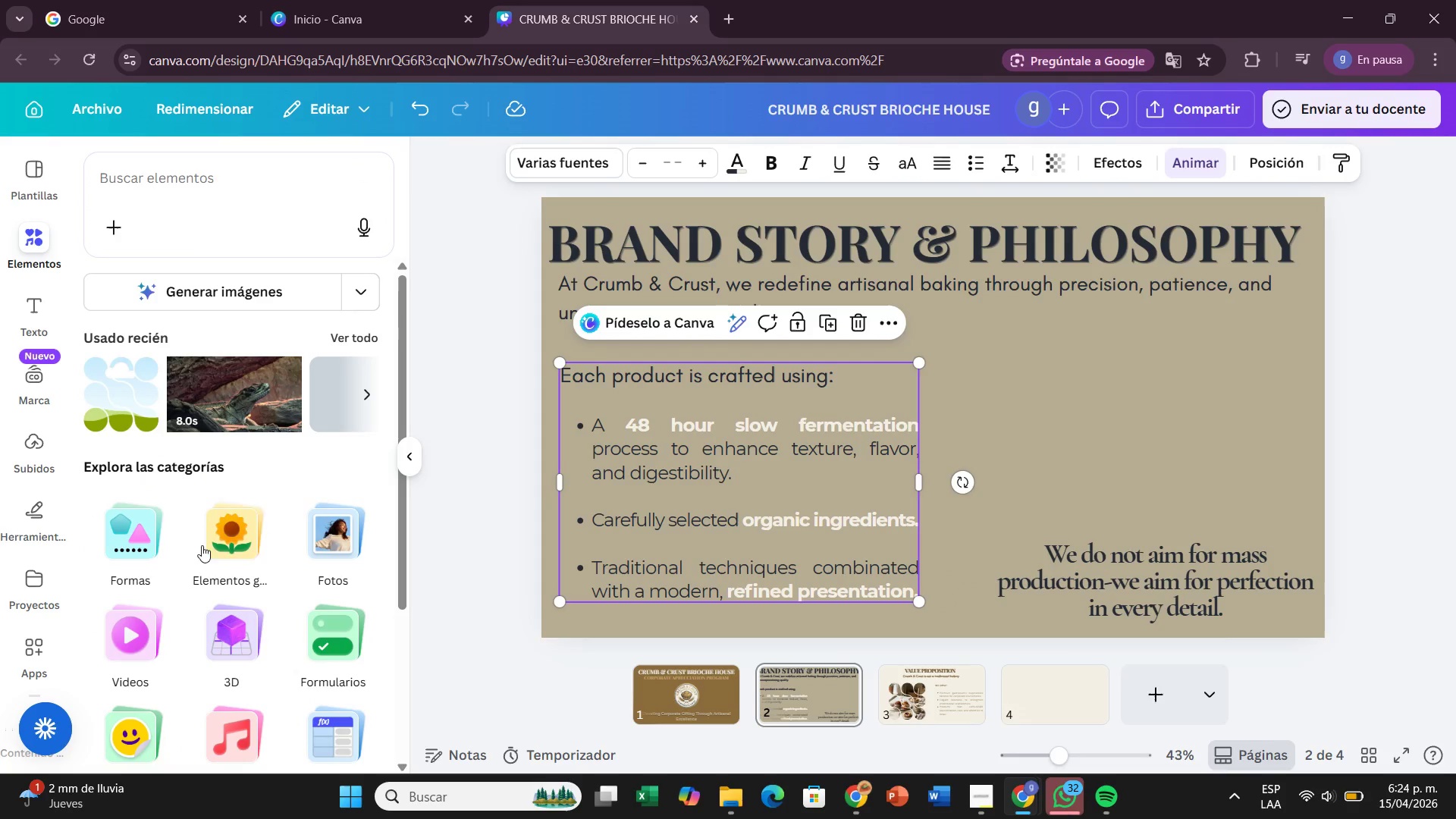 
left_click([133, 544])
 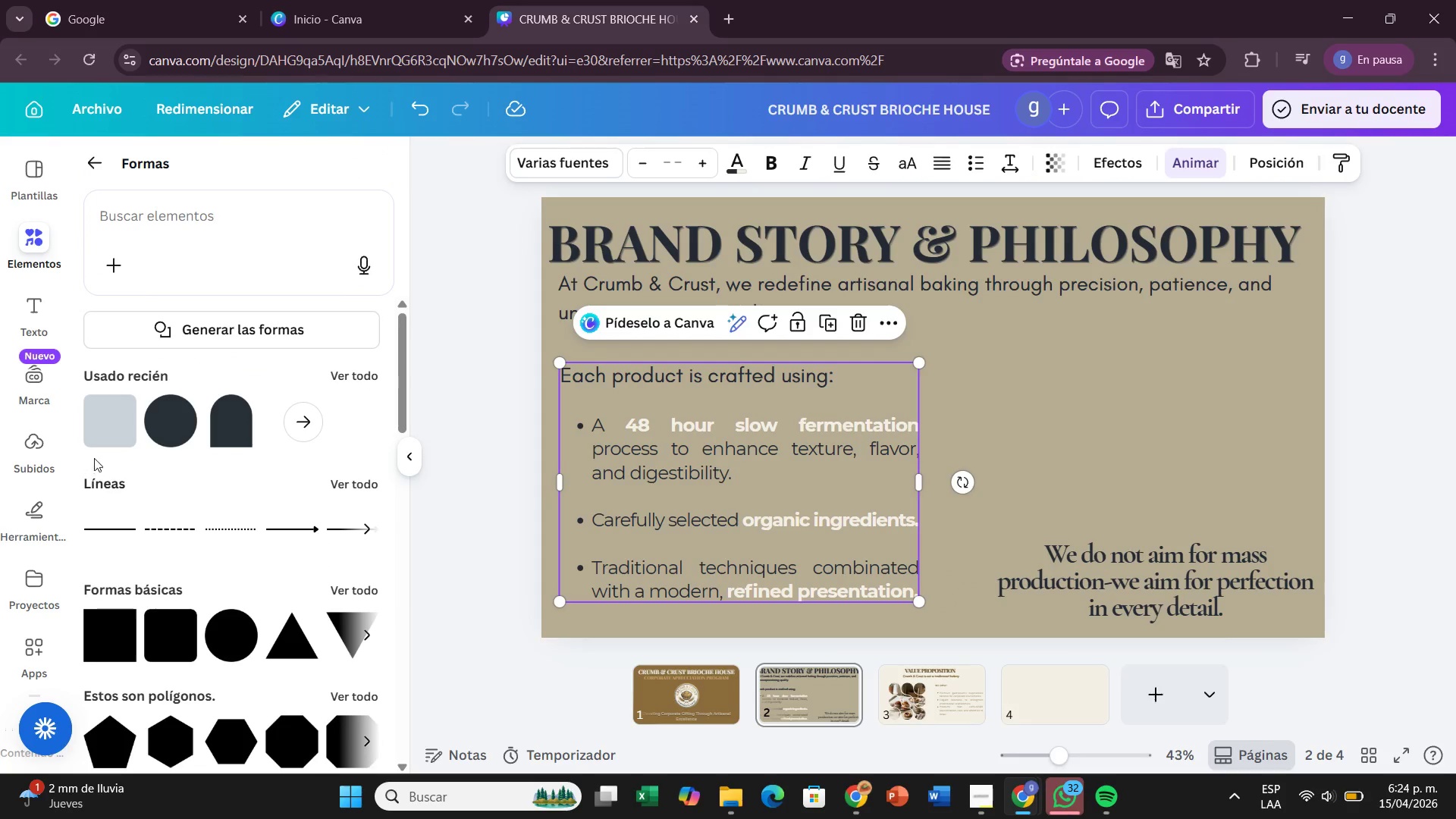 
left_click([115, 428])
 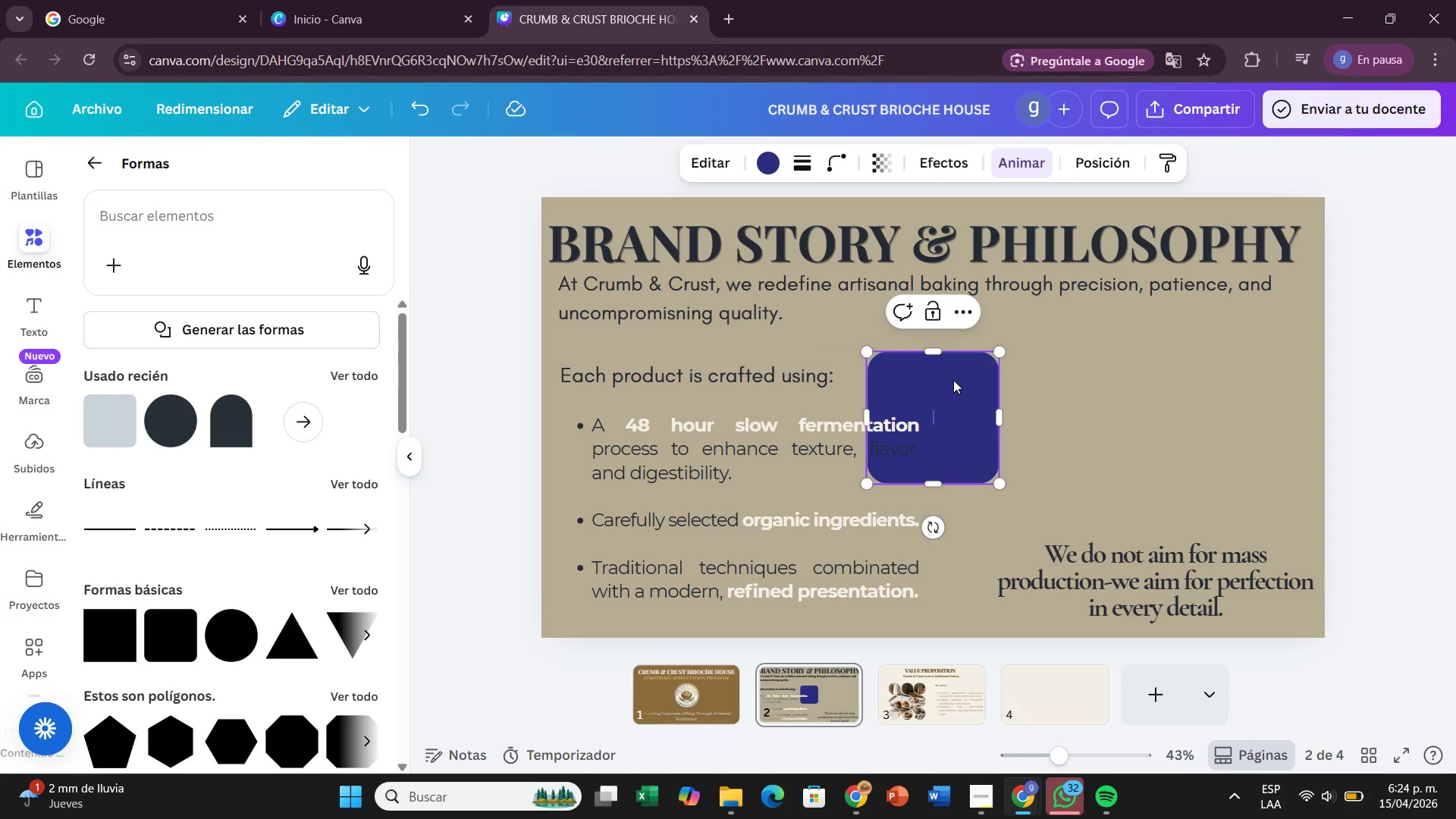 
left_click_drag(start_coordinate=[953, 380], to_coordinate=[639, 379])
 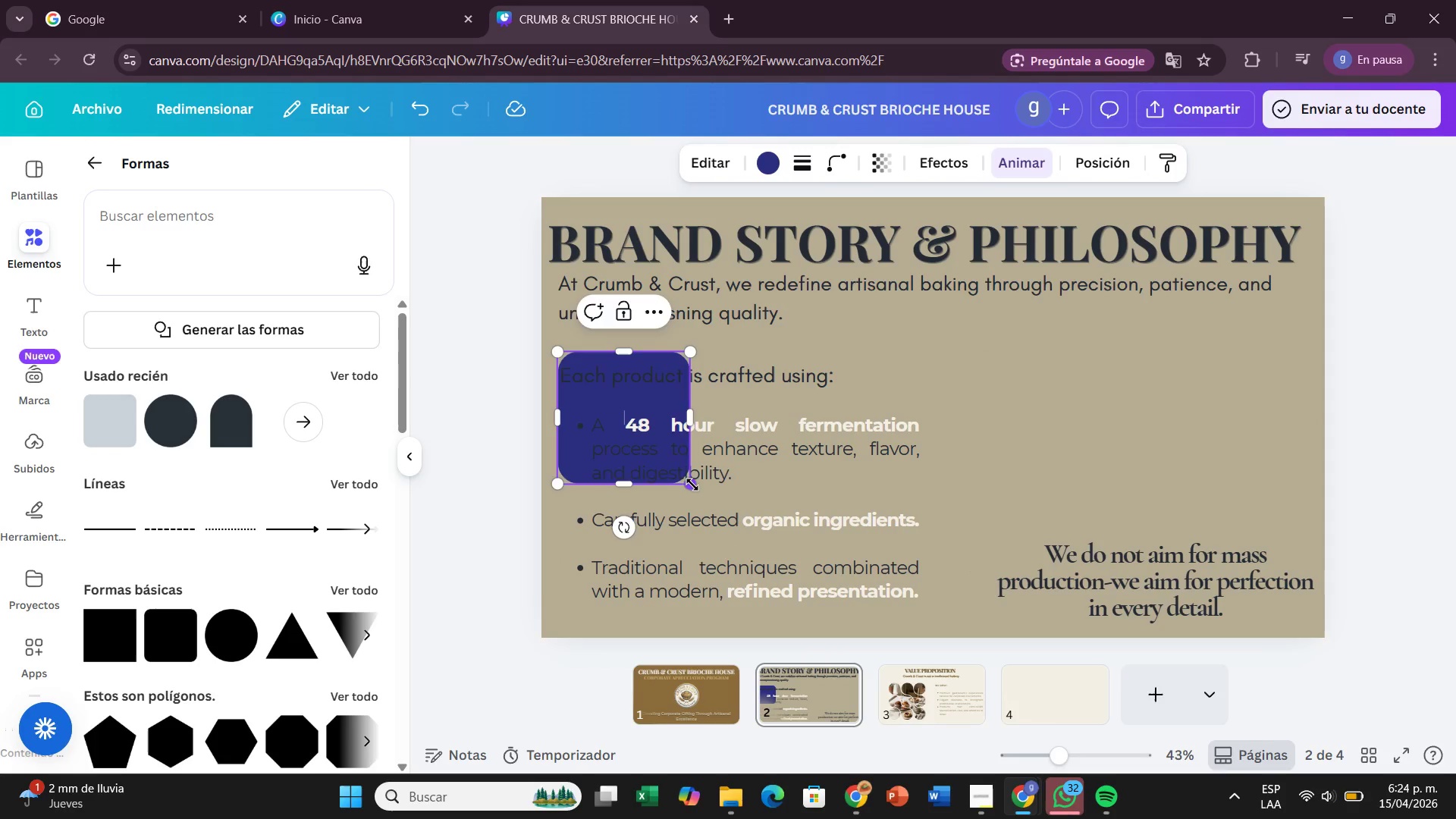 
left_click_drag(start_coordinate=[692, 484], to_coordinate=[937, 631])
 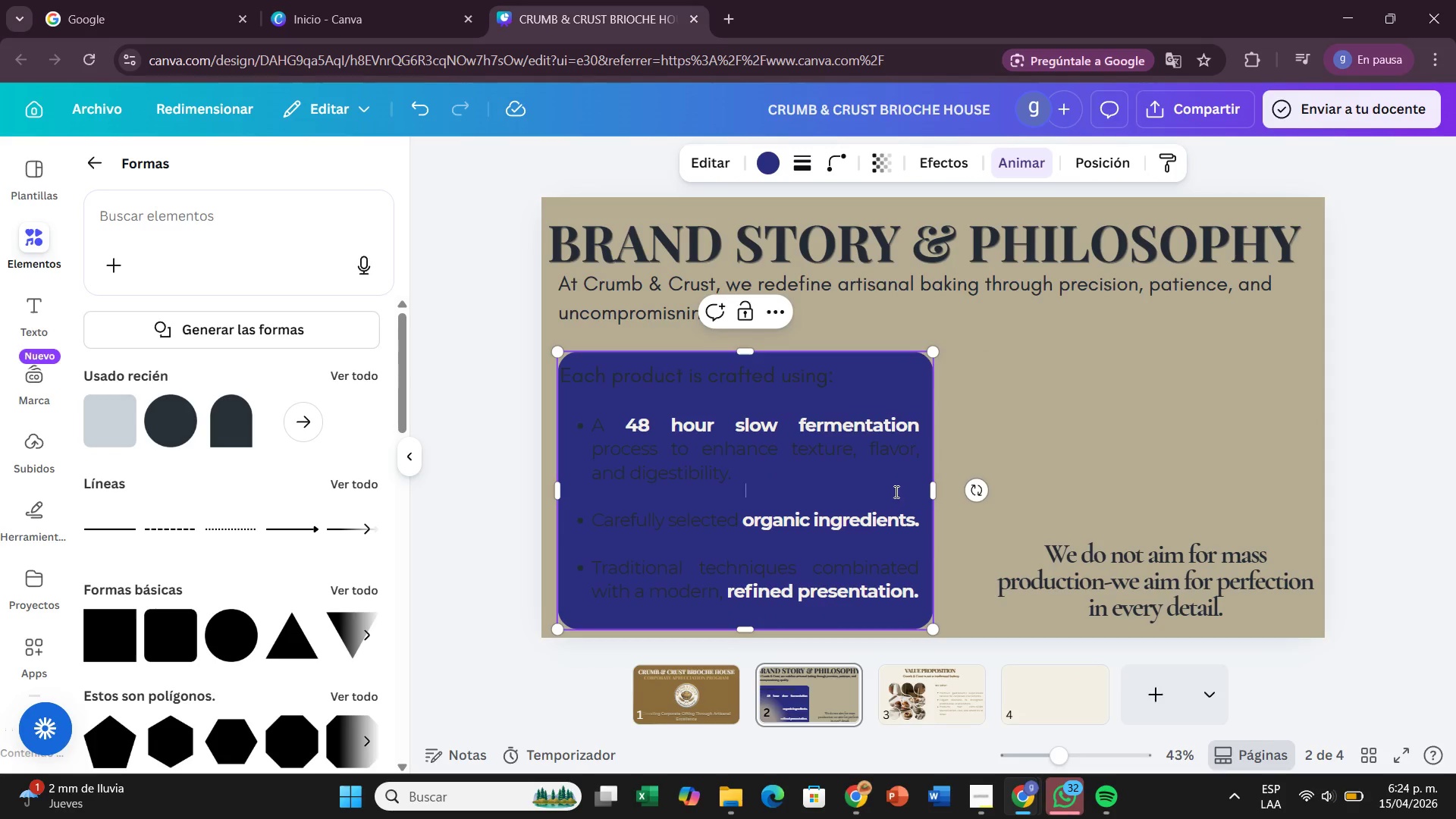 
left_click([877, 490])
 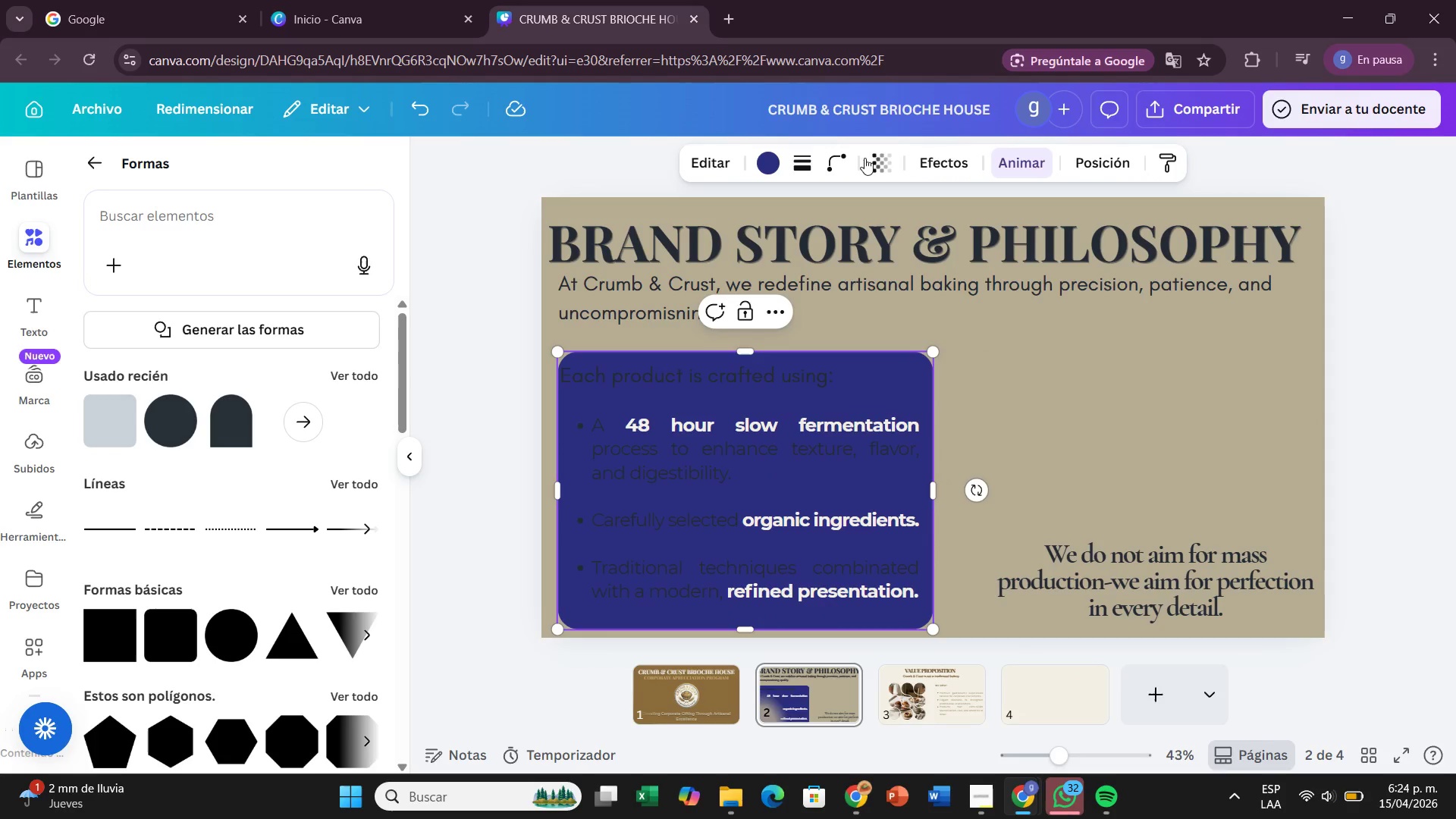 
left_click([776, 161])
 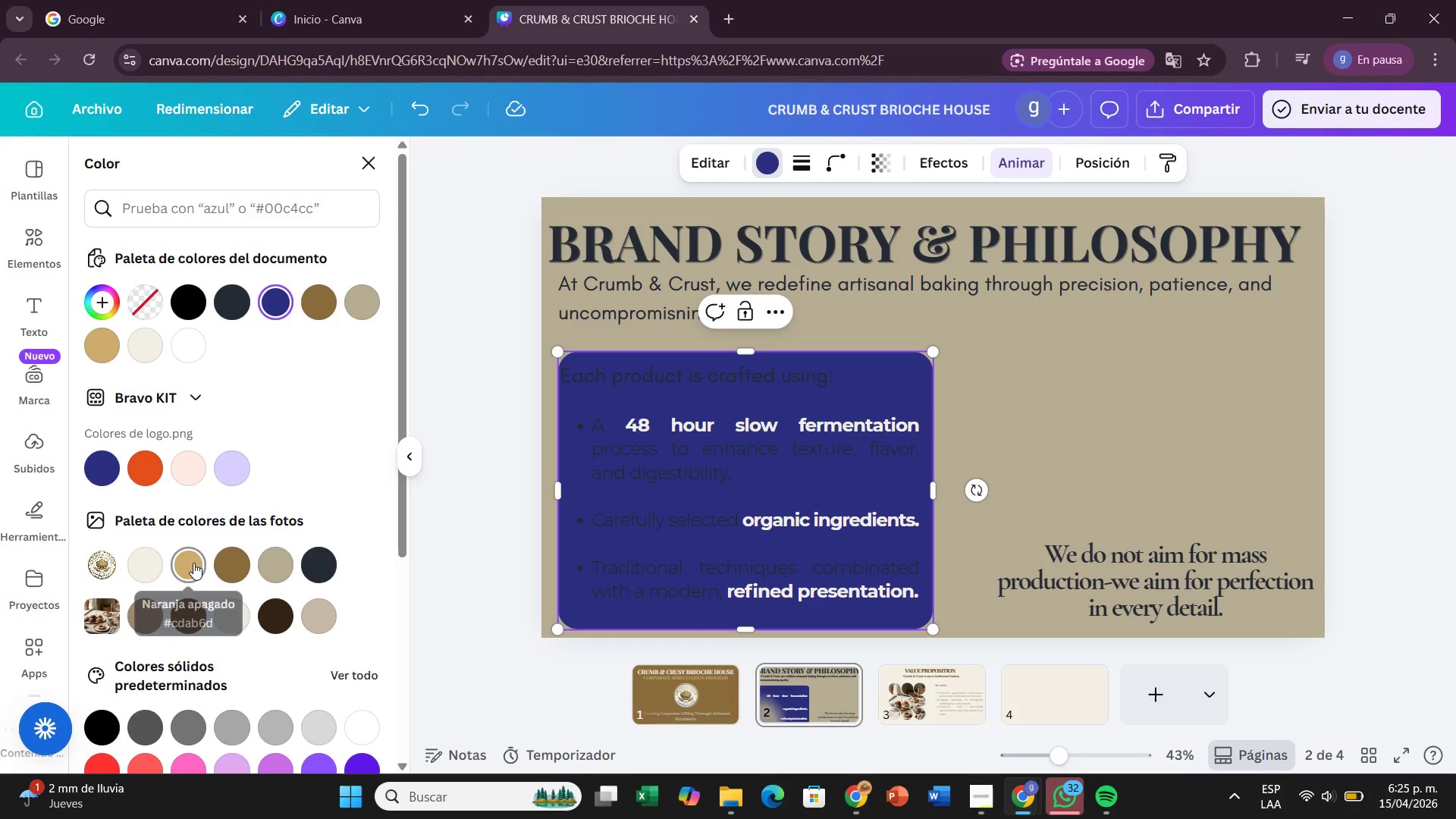 
wait(5.36)
 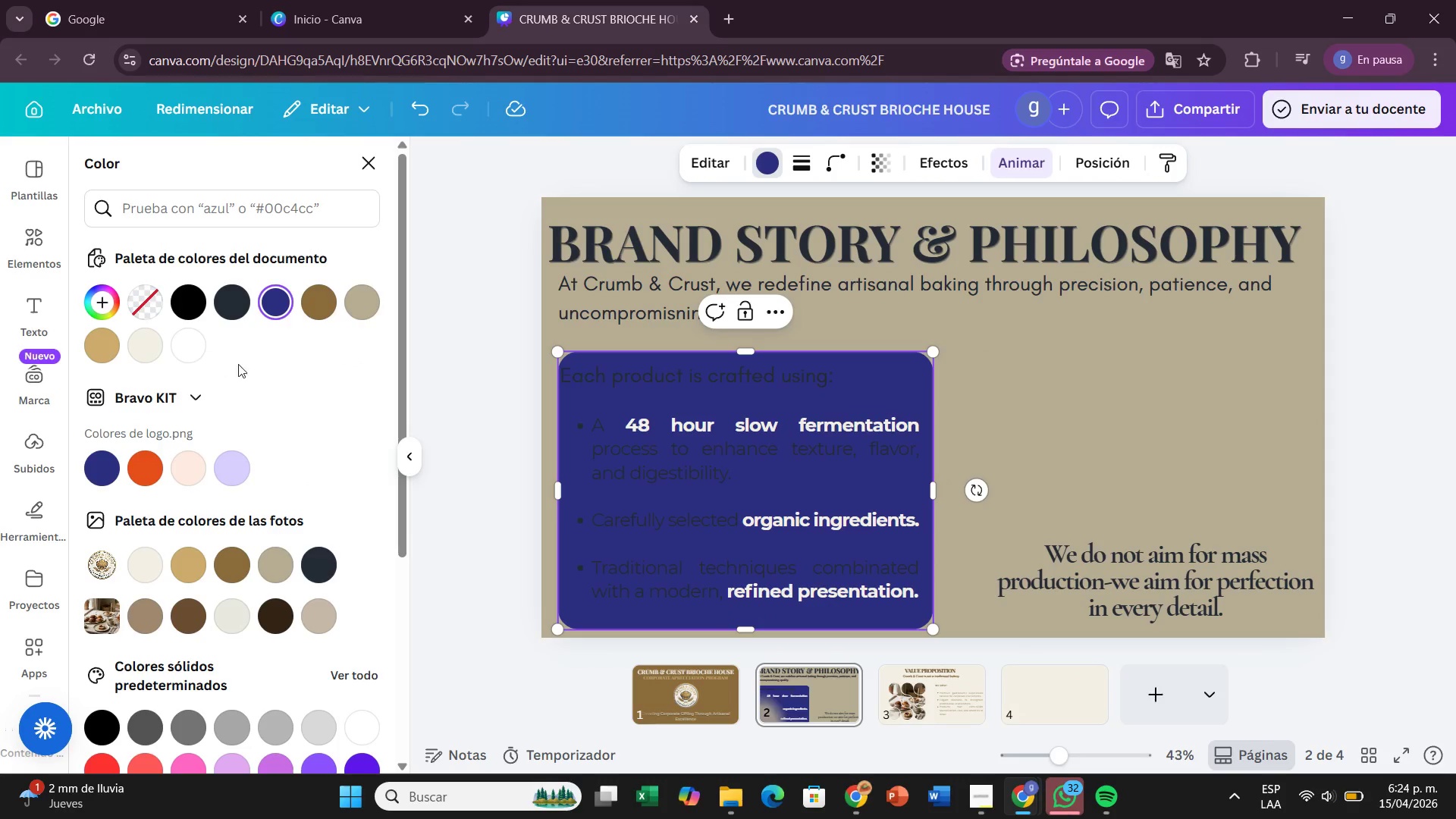 
left_click([193, 562])
 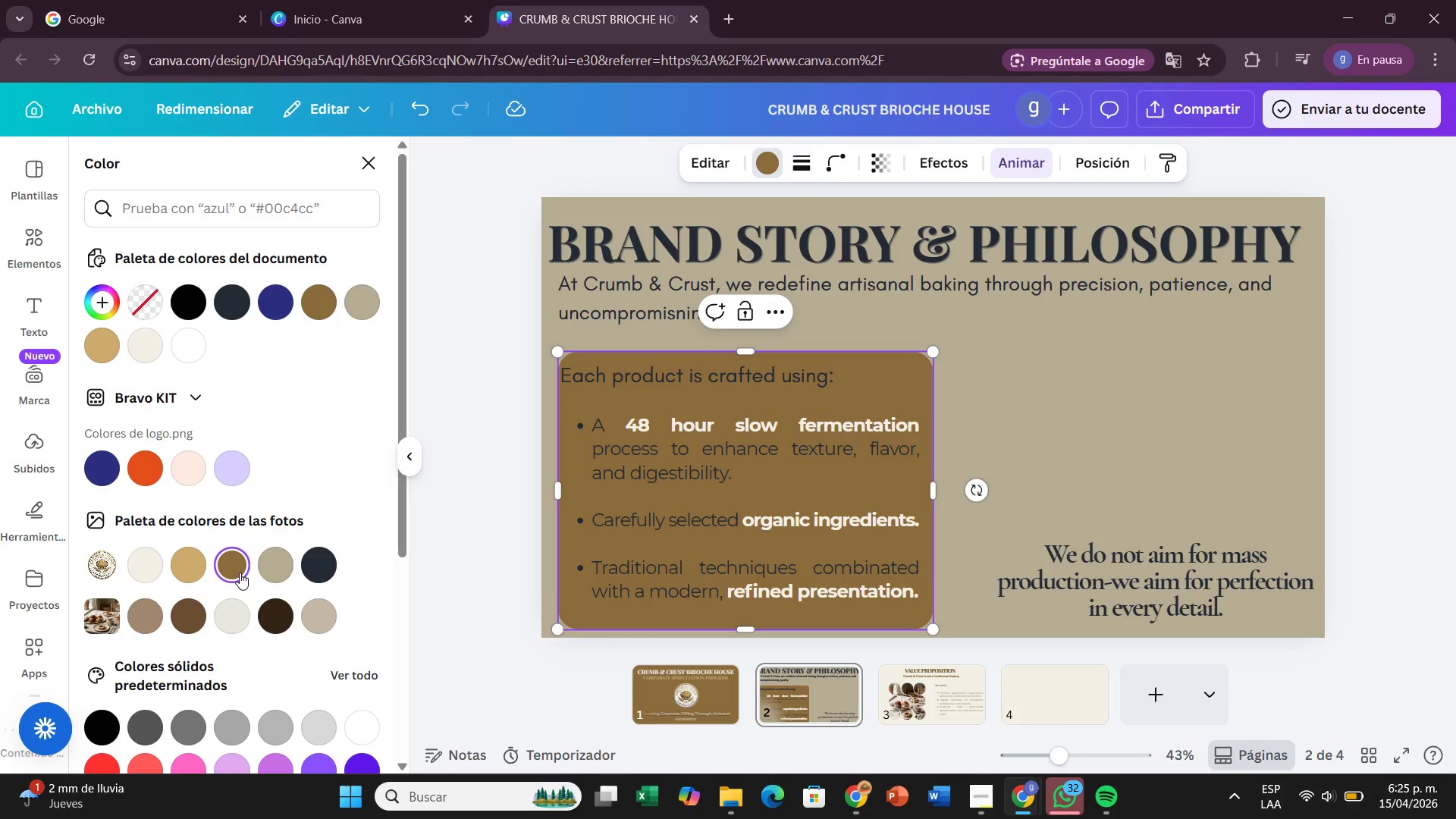 
left_click([313, 570])
 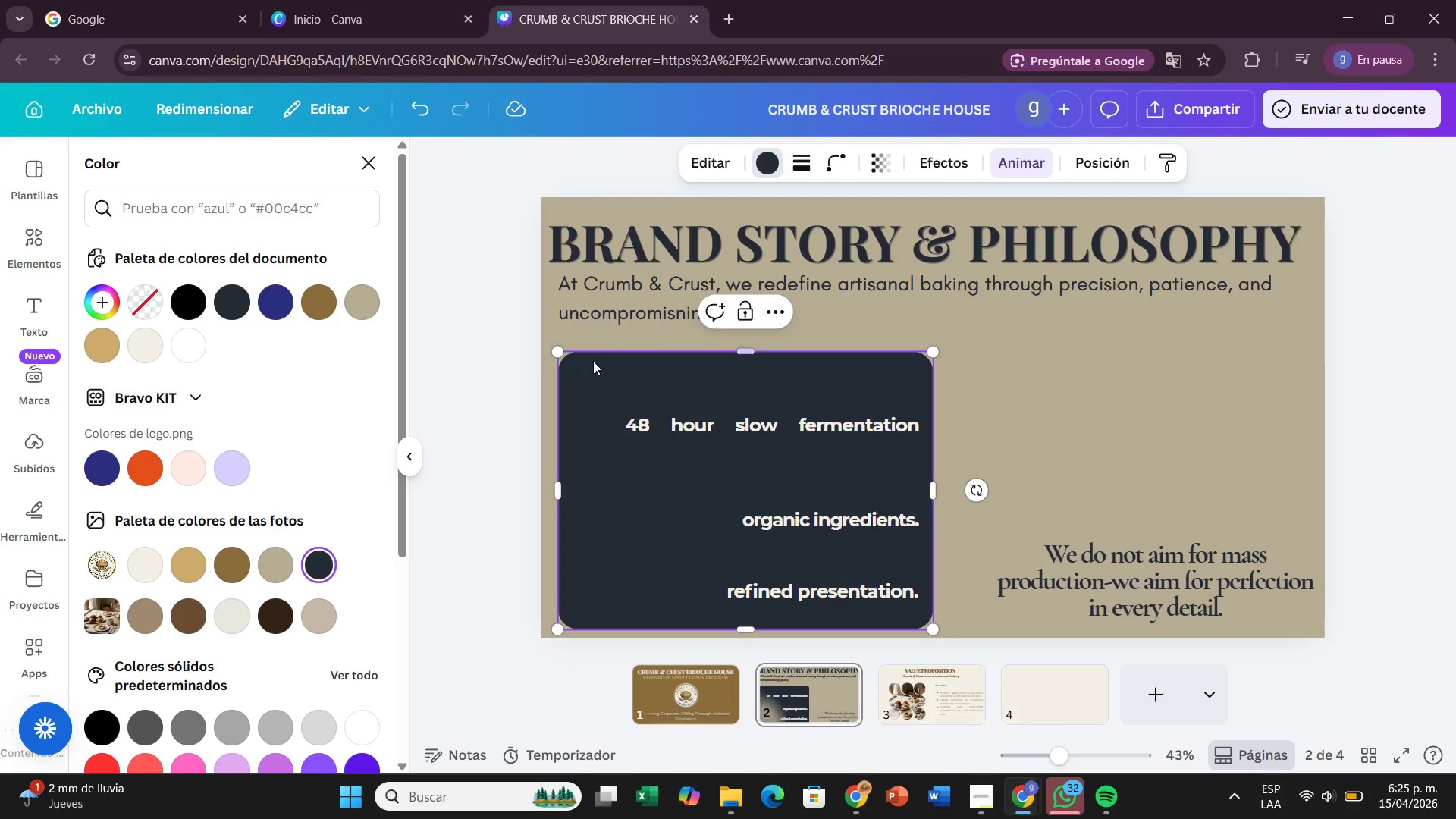 
left_click([592, 363])
 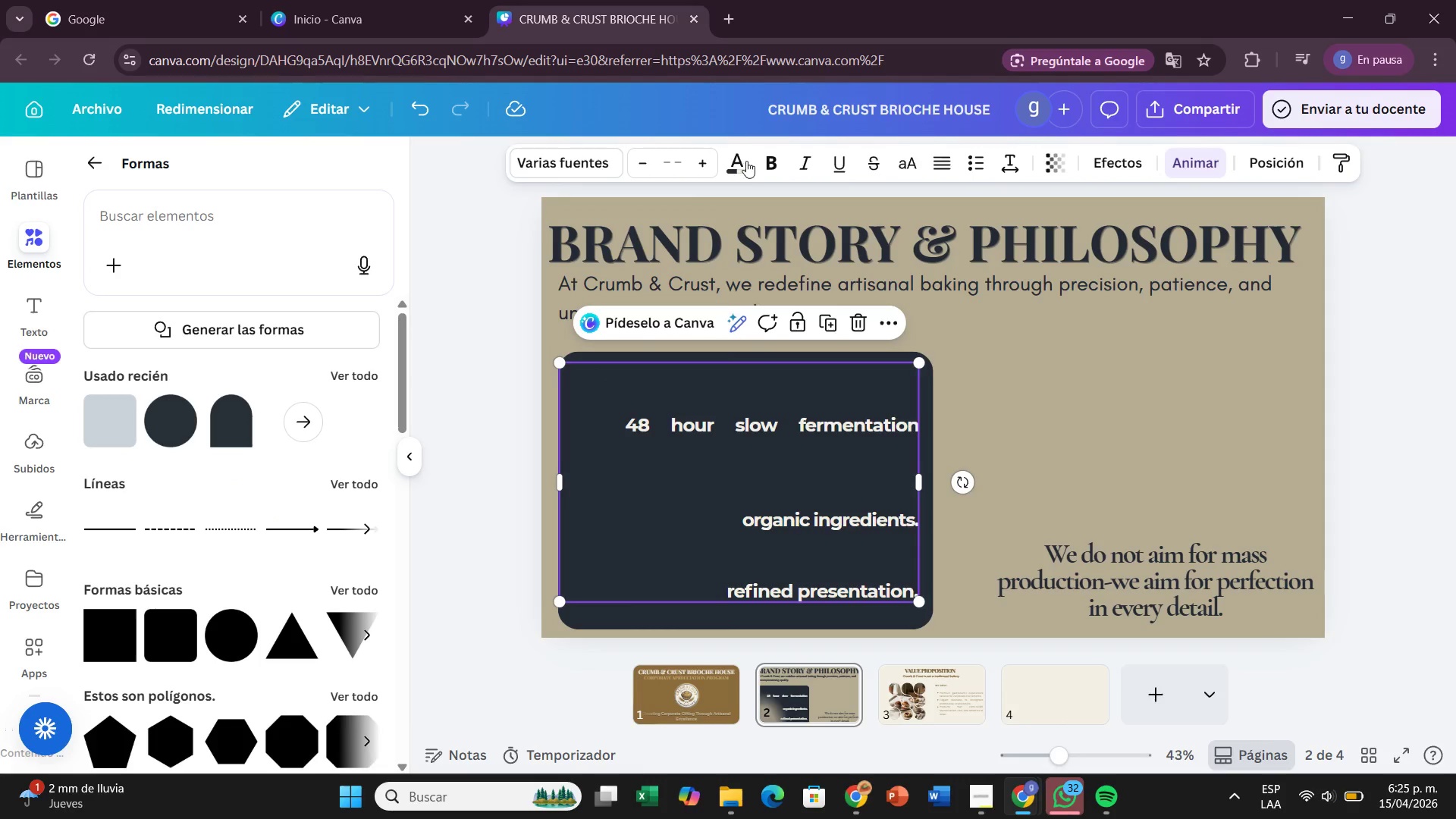 
left_click([741, 160])
 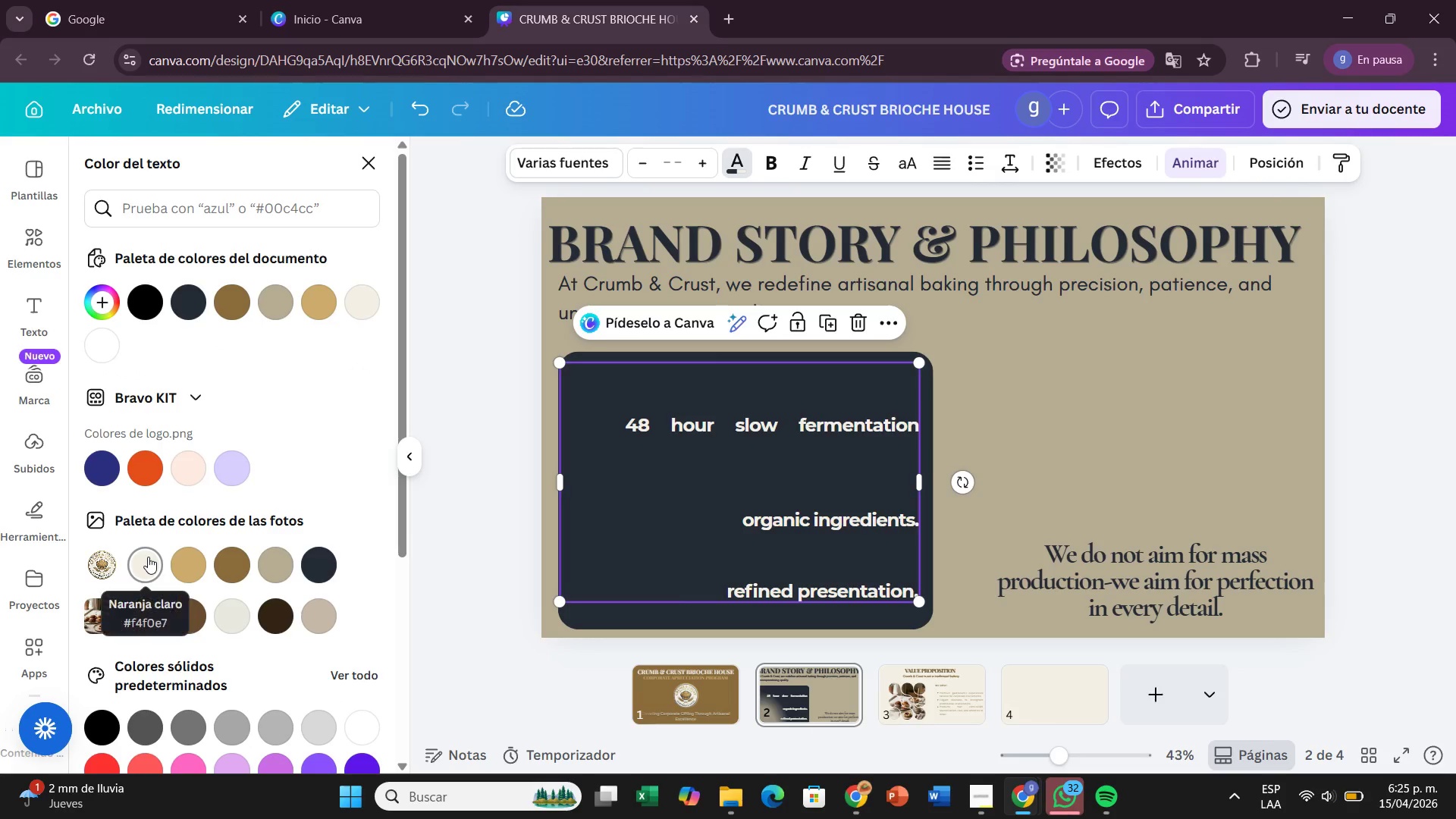 
left_click([148, 557])
 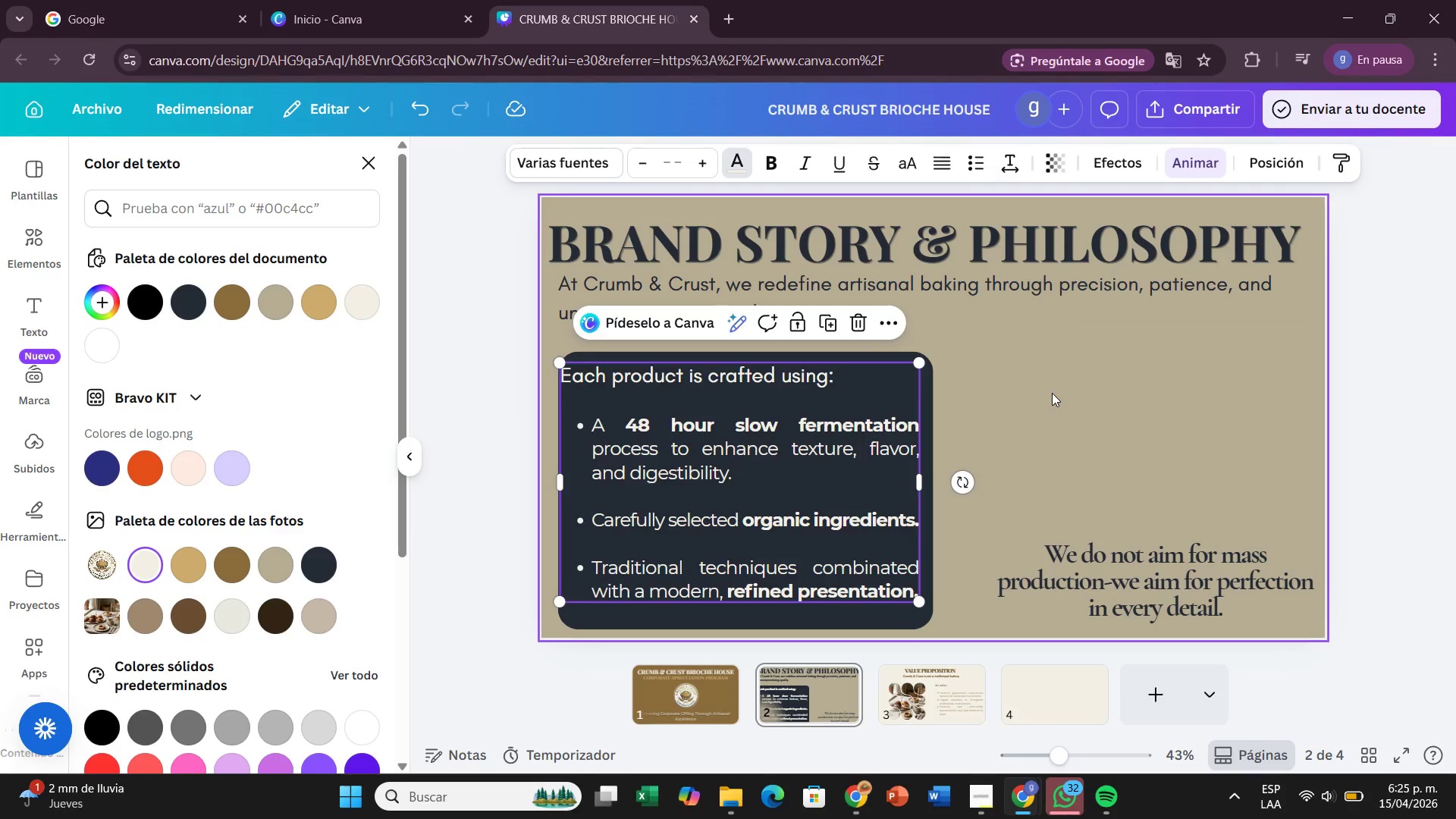 
left_click_drag(start_coordinate=[631, 466], to_coordinate=[636, 466])
 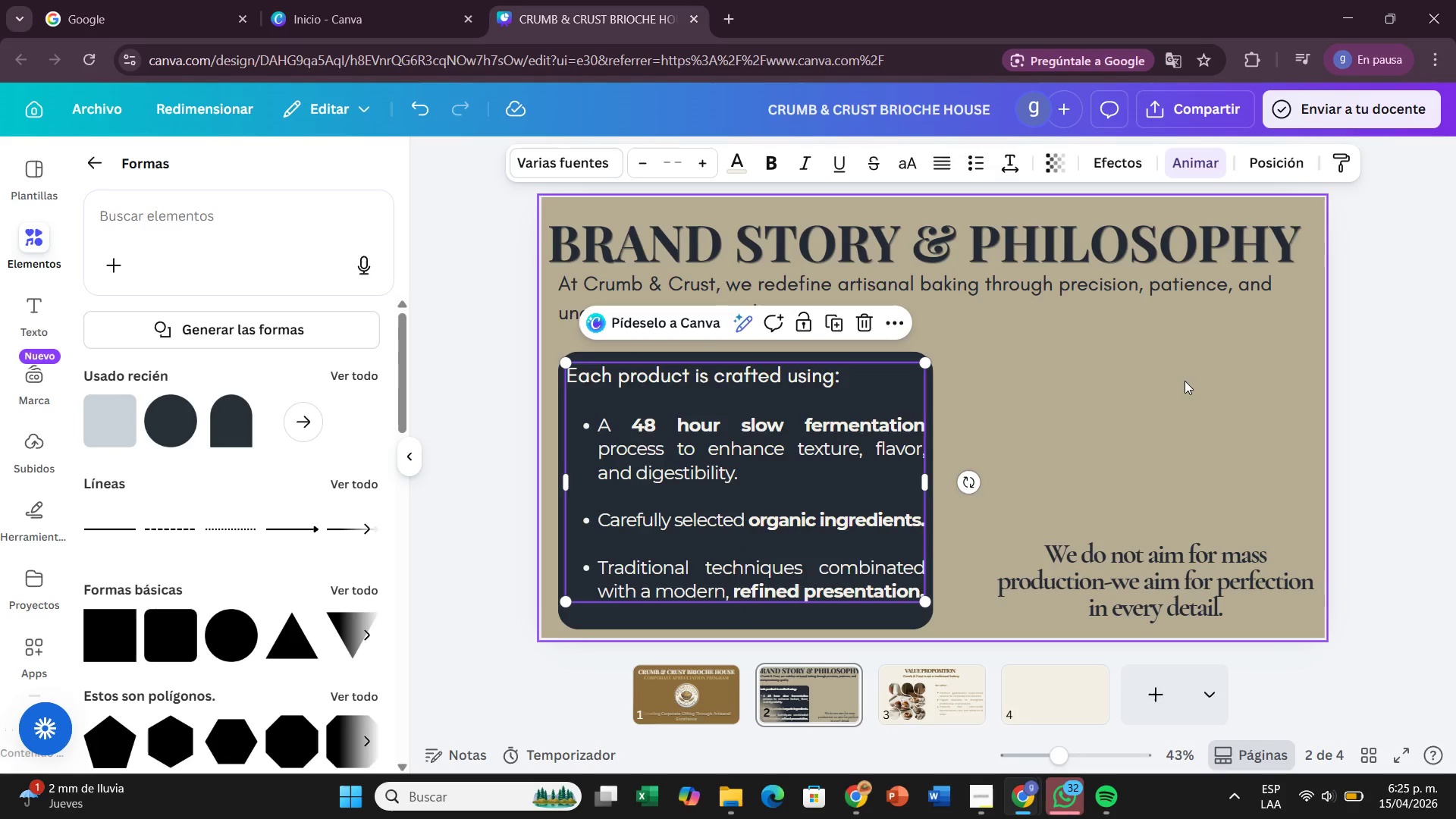 
left_click([1185, 381])
 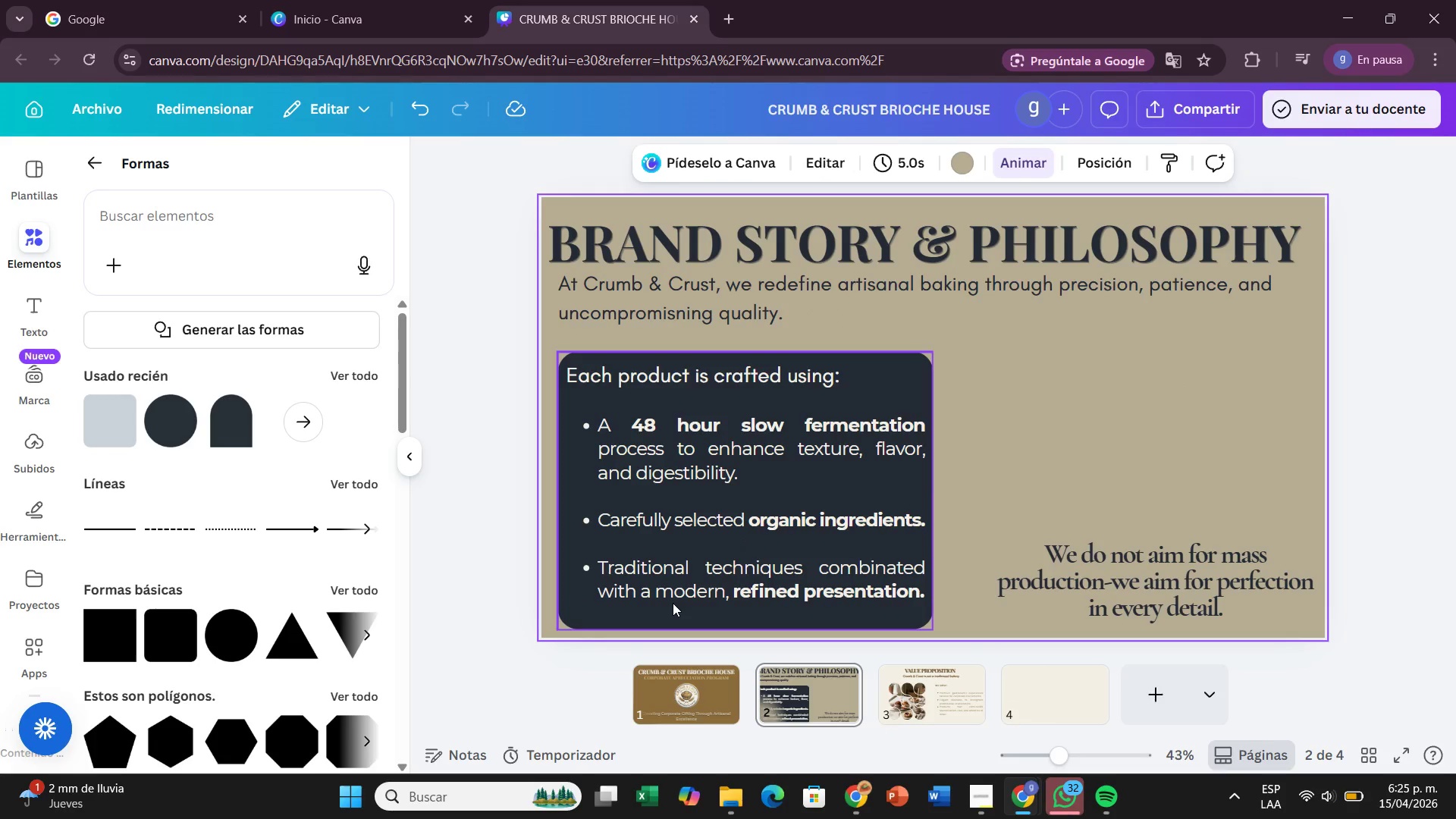 
left_click([673, 603])
 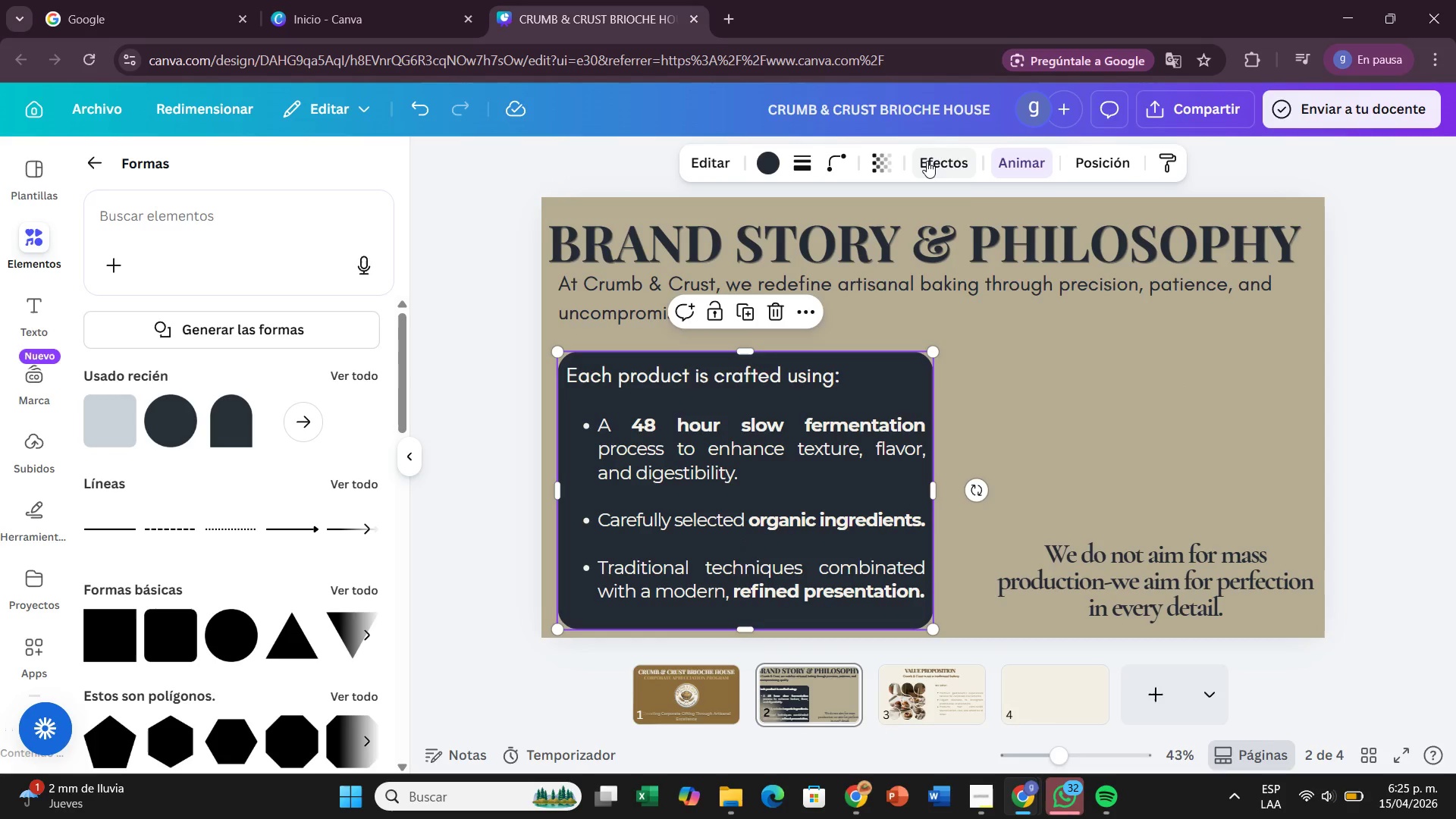 
left_click([937, 161])
 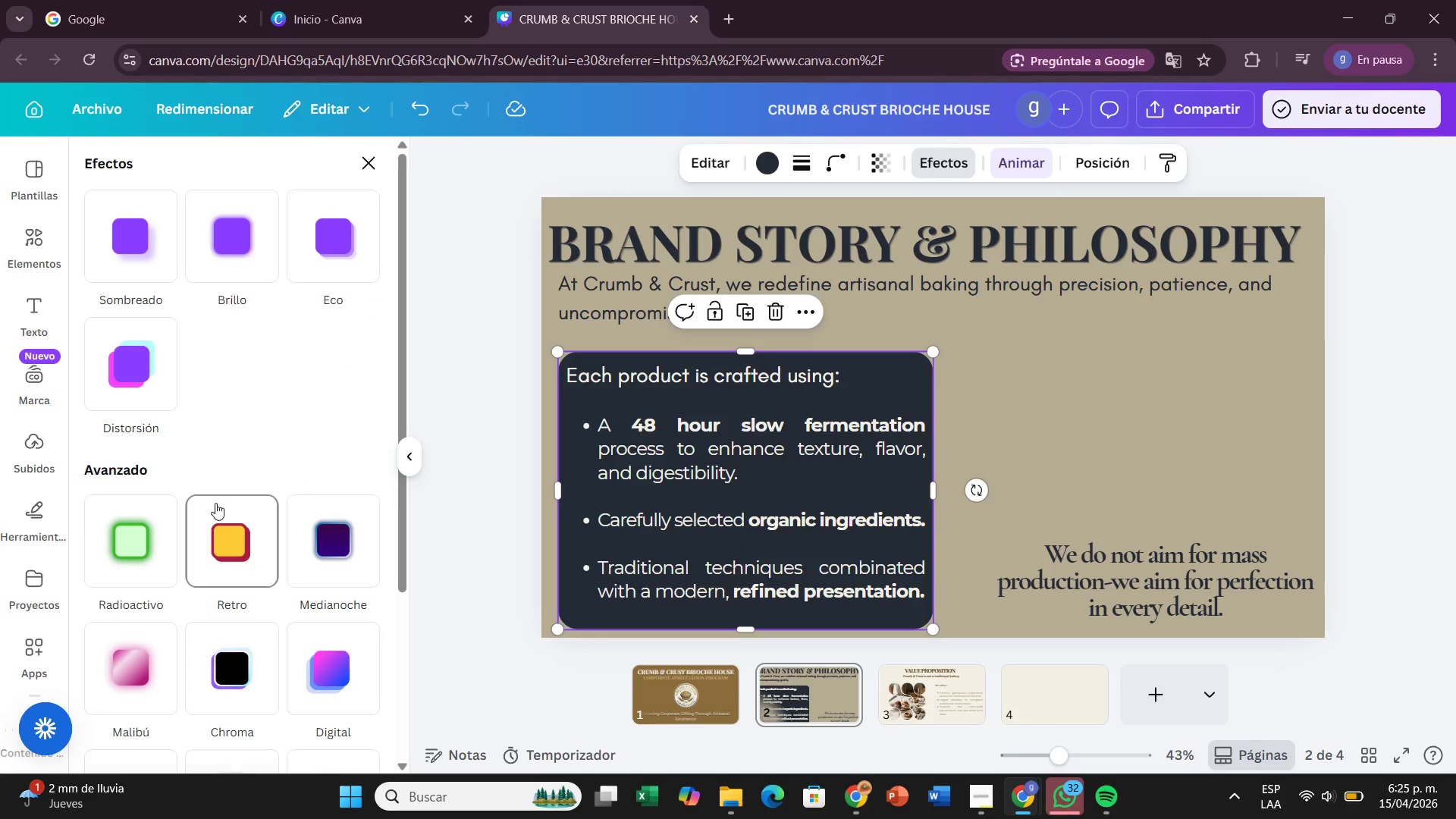 
left_click([229, 533])
 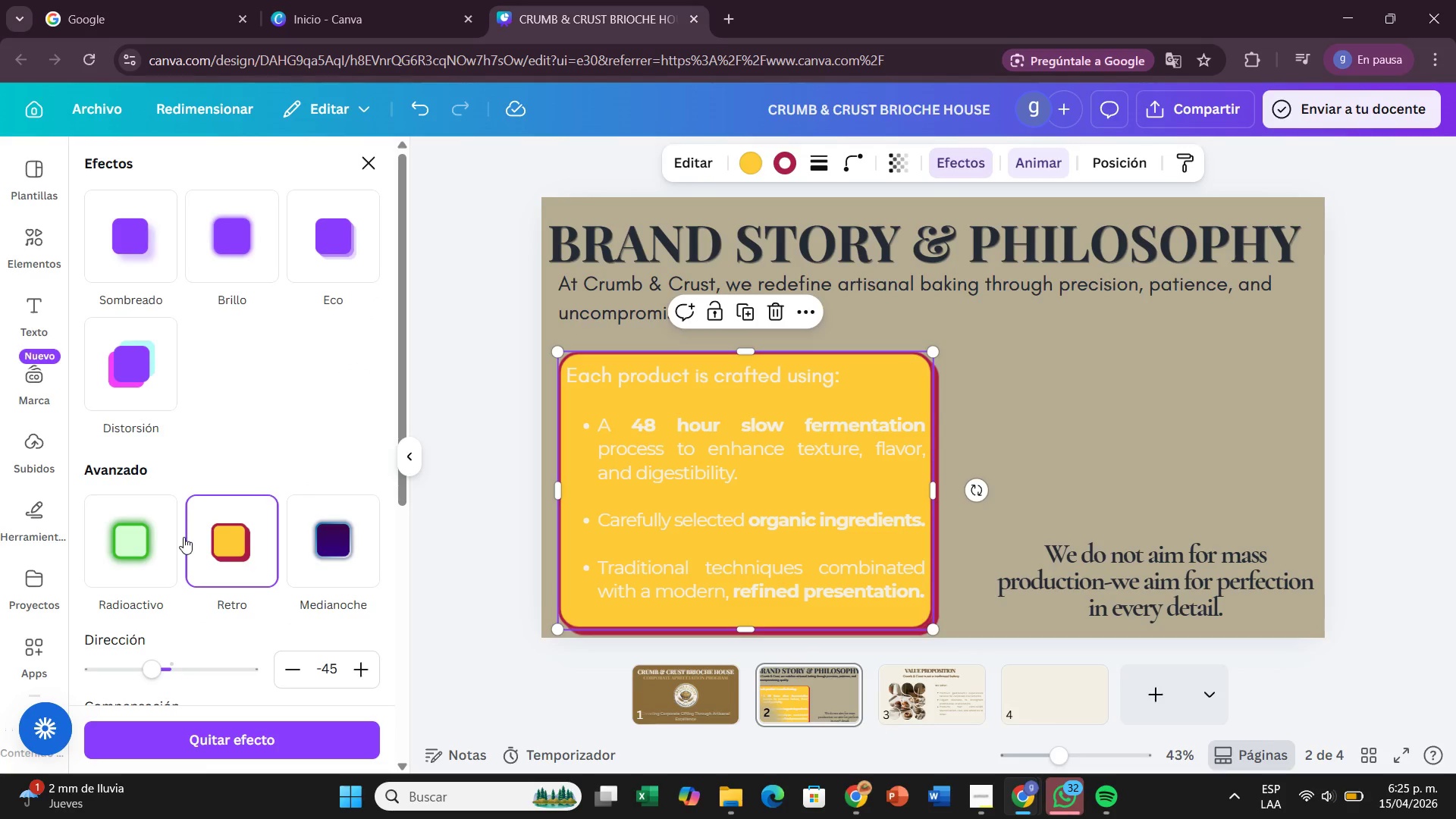 
left_click([115, 546])
 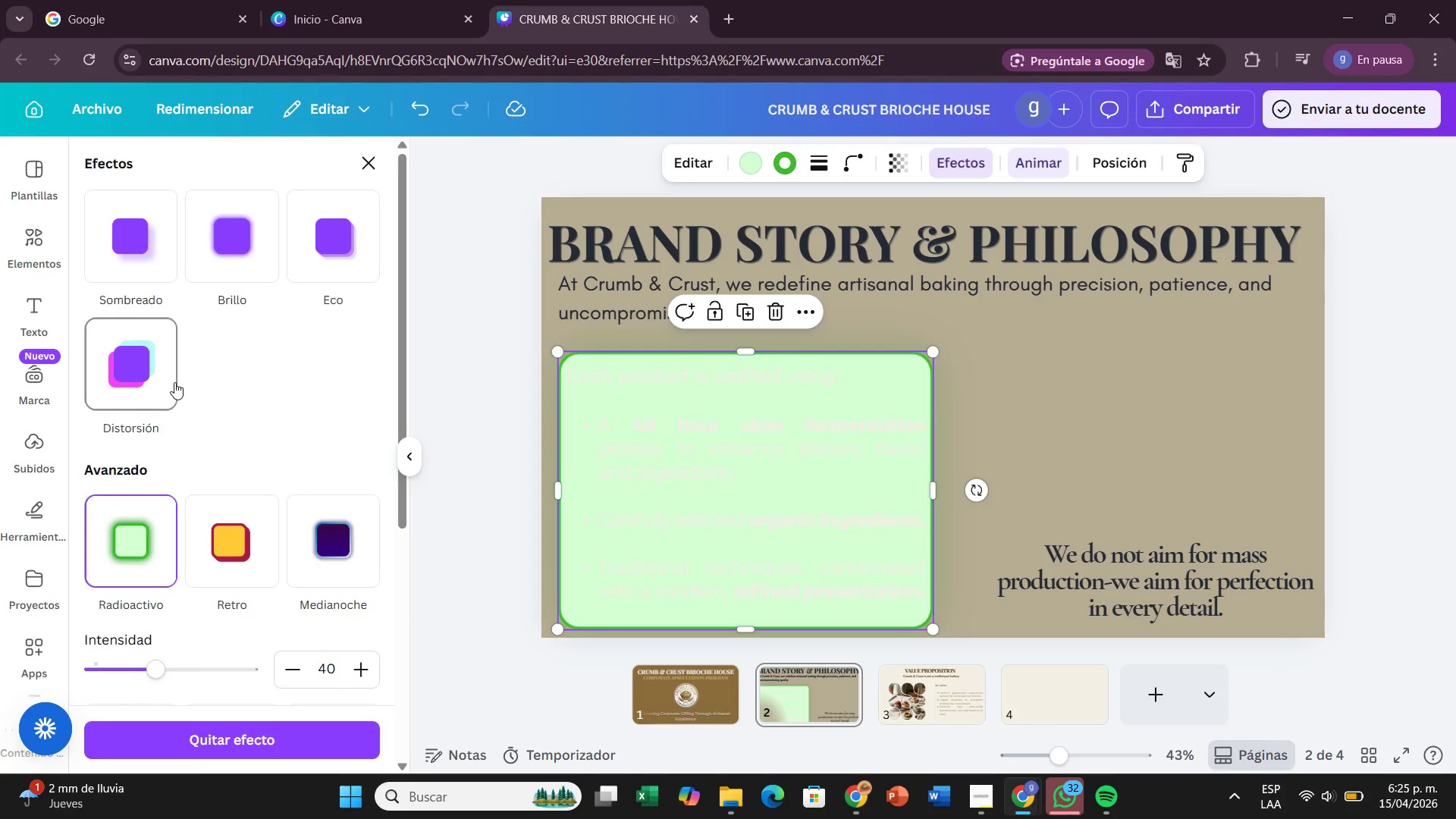 
left_click([174, 382])
 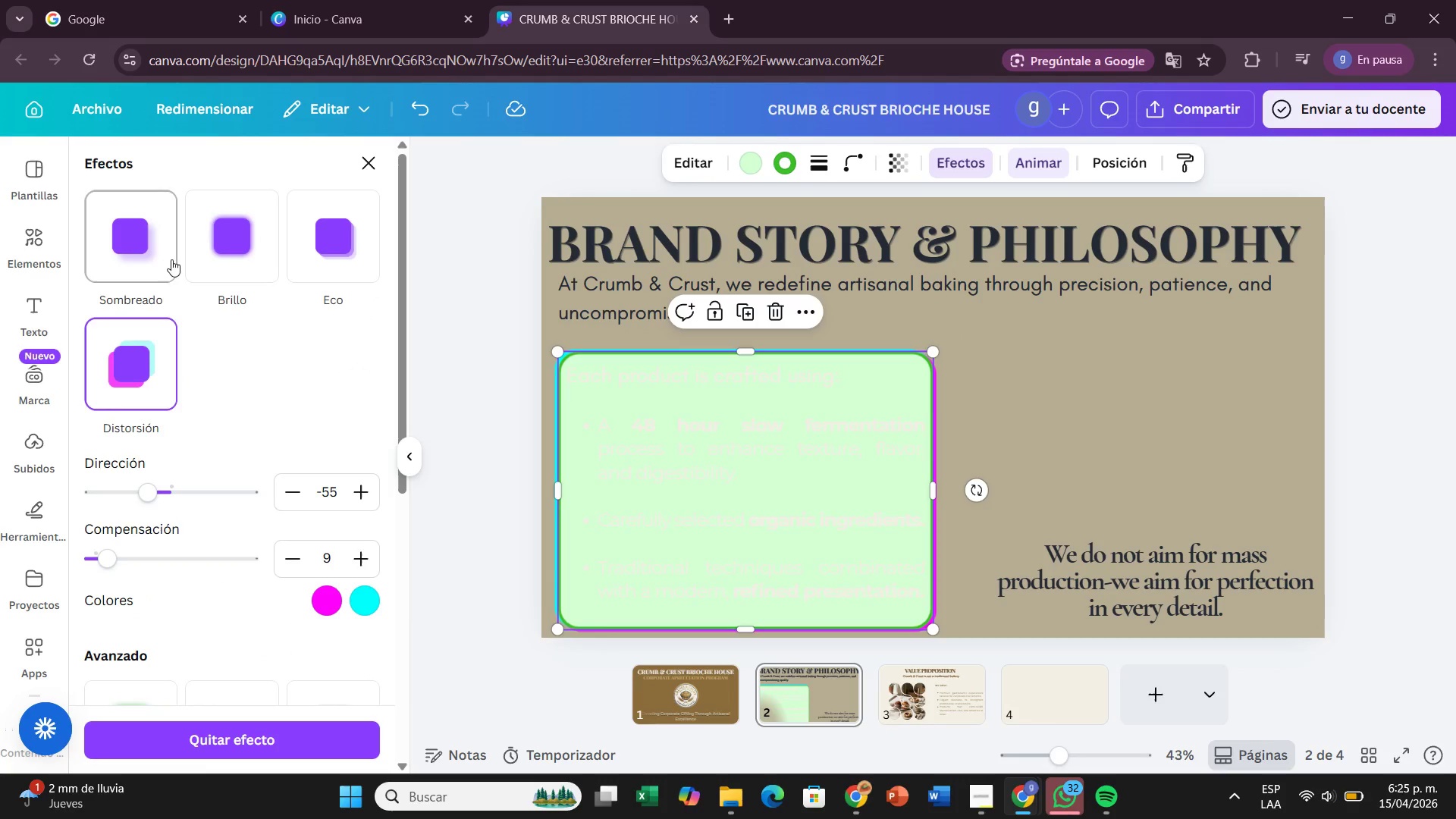 
left_click([165, 242])
 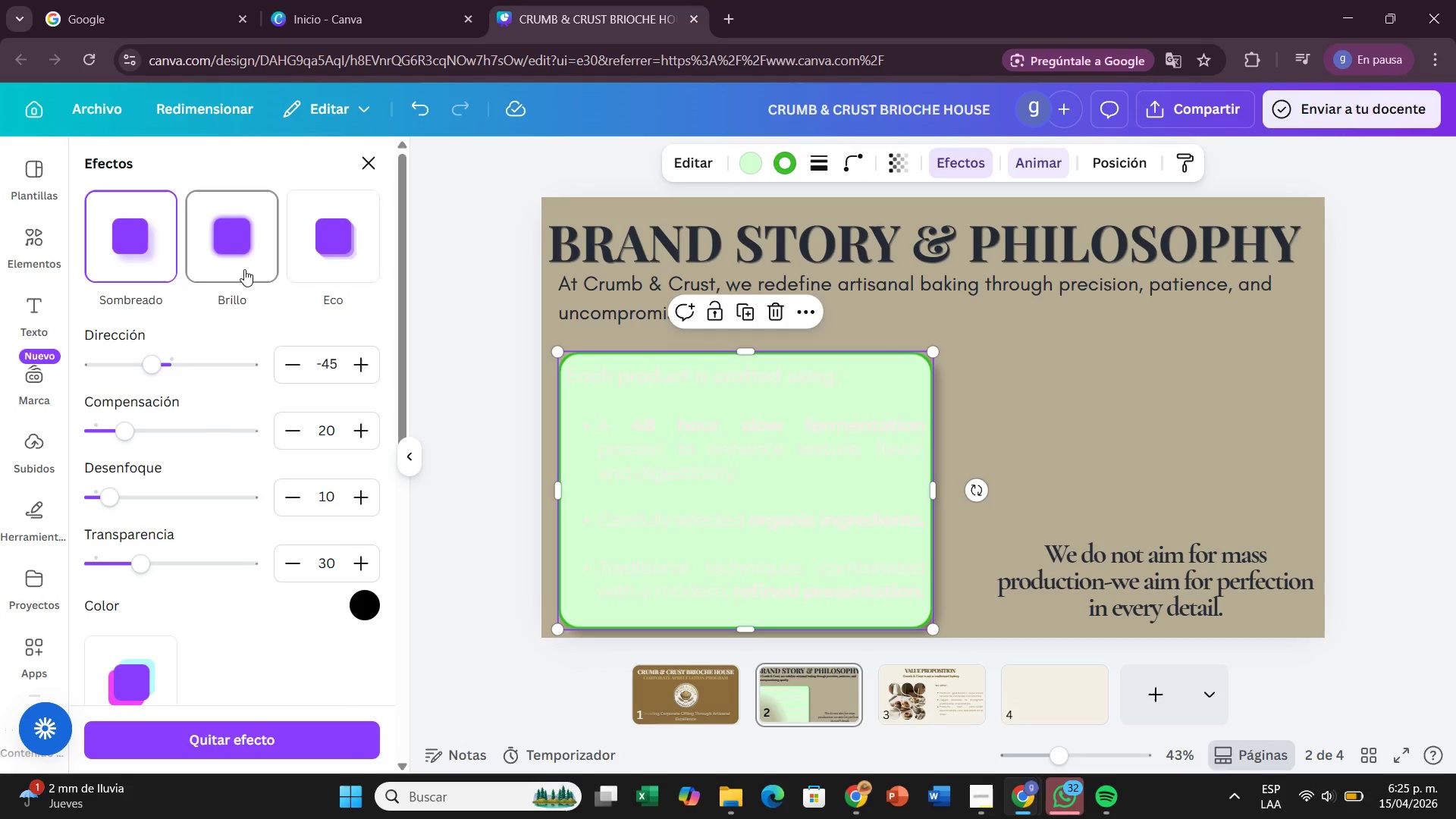 
left_click([244, 269])
 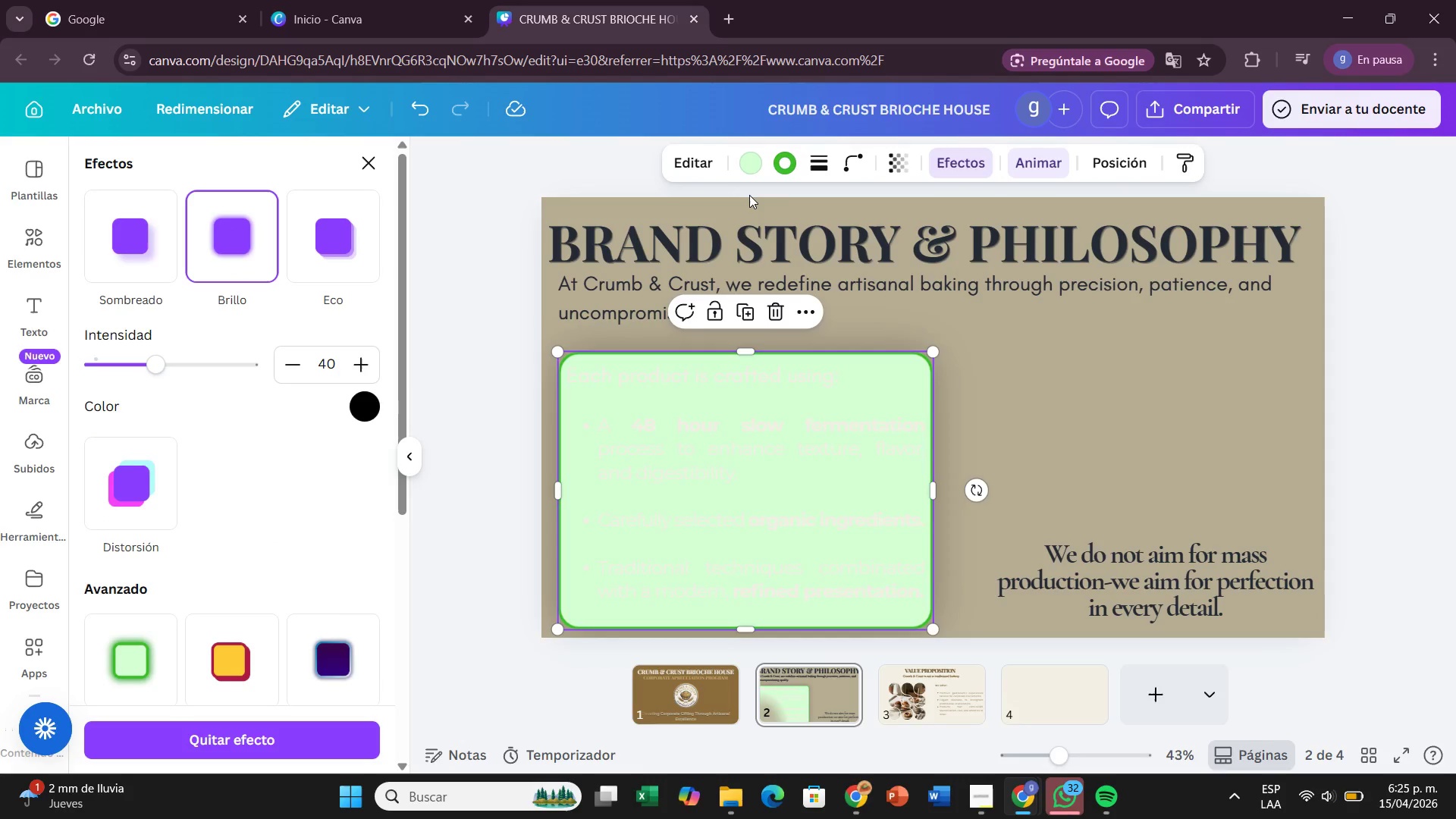 
key(Control+Z)
 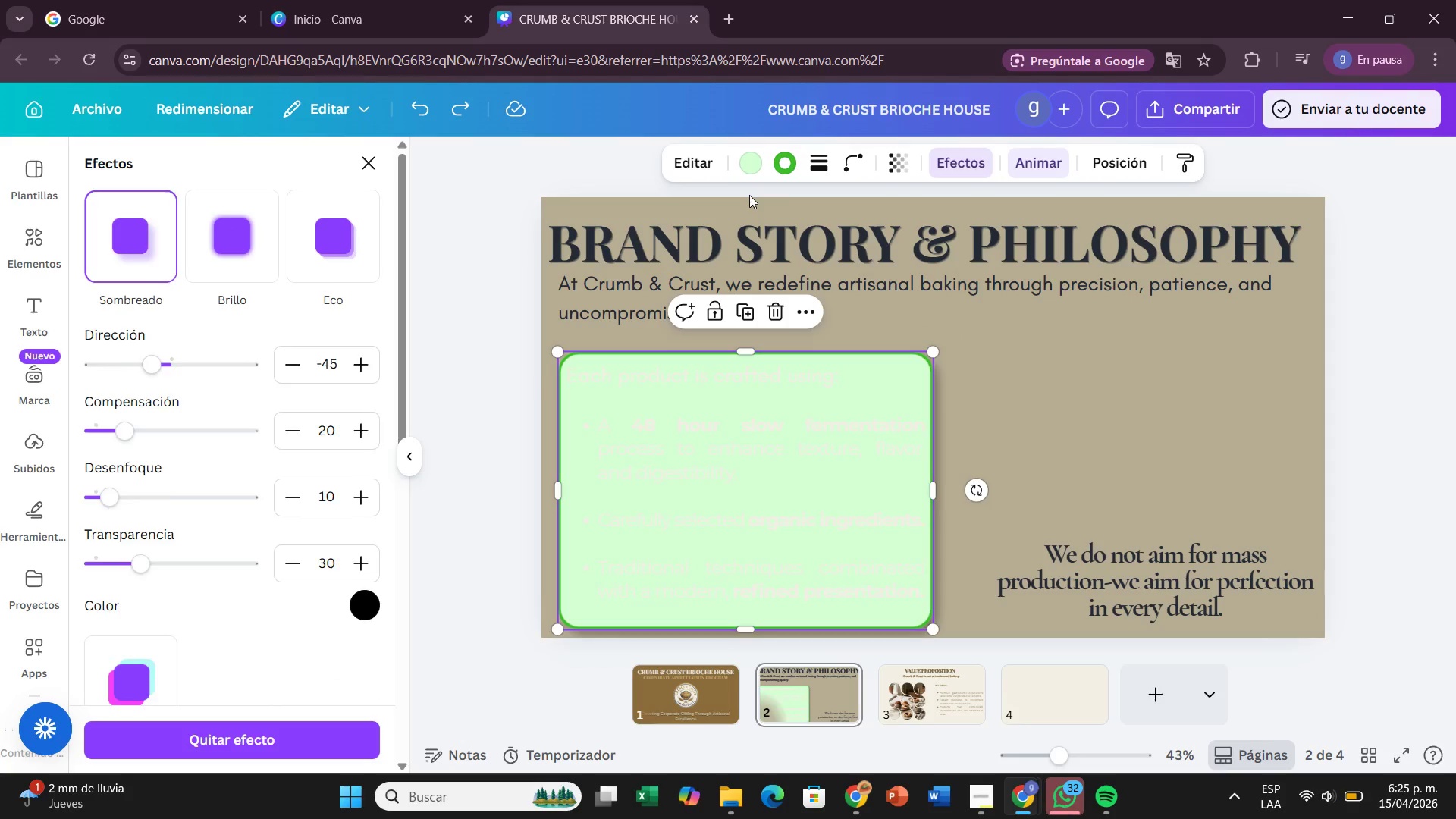 
key(Control+Z)
 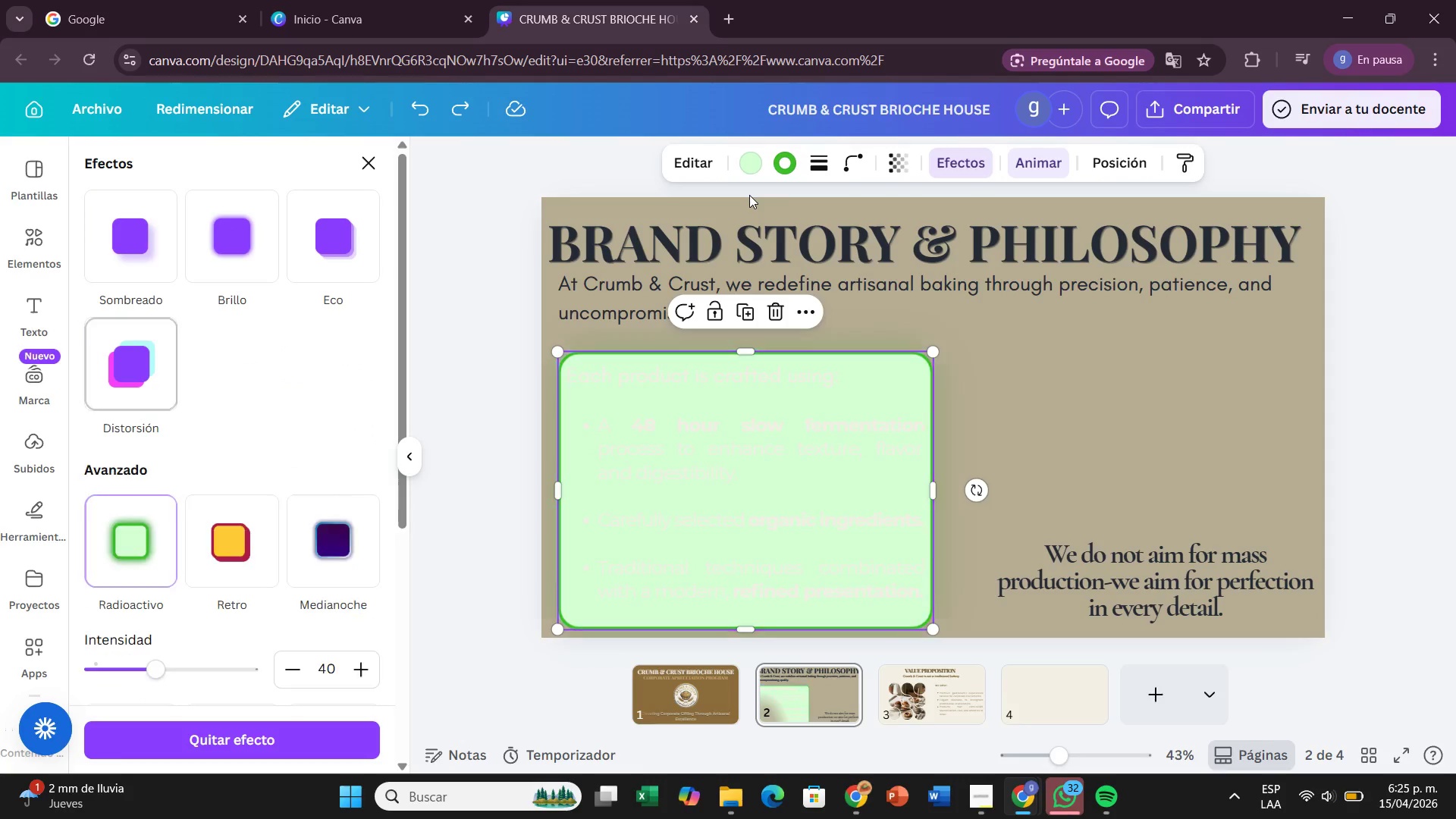 
key(Control+Z)
 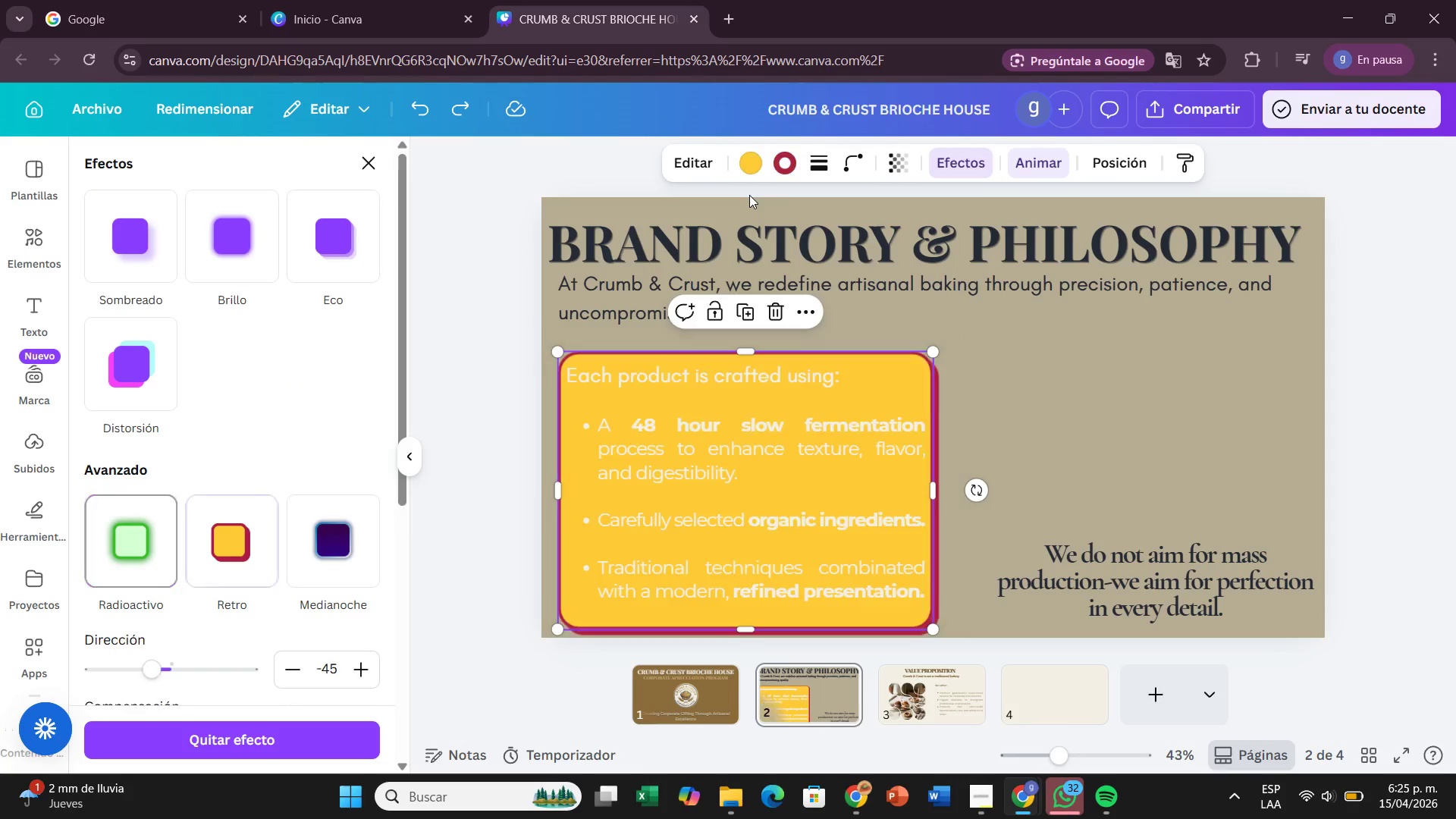 
key(Control+Z)
 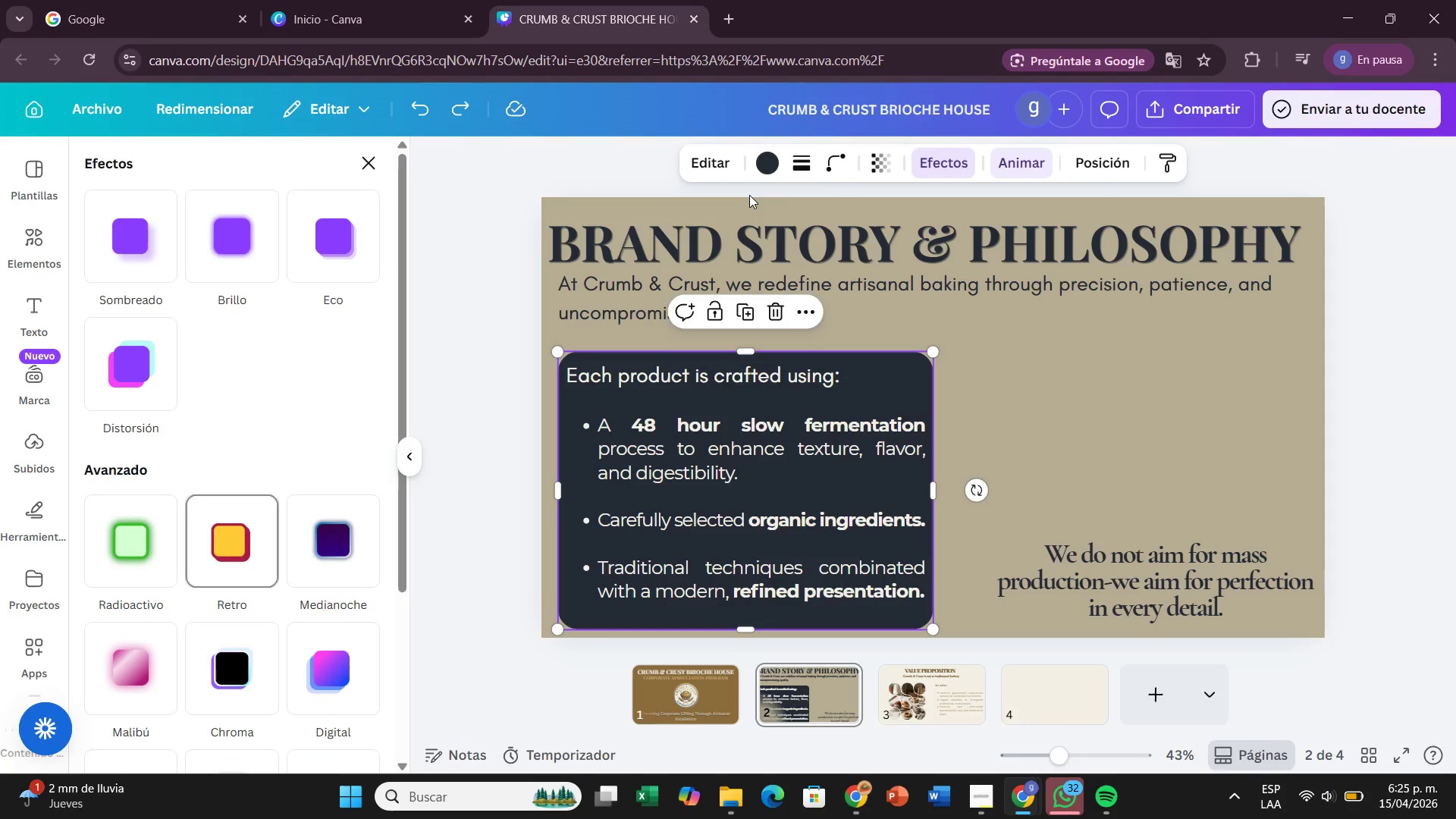 
key(Control+Z)
 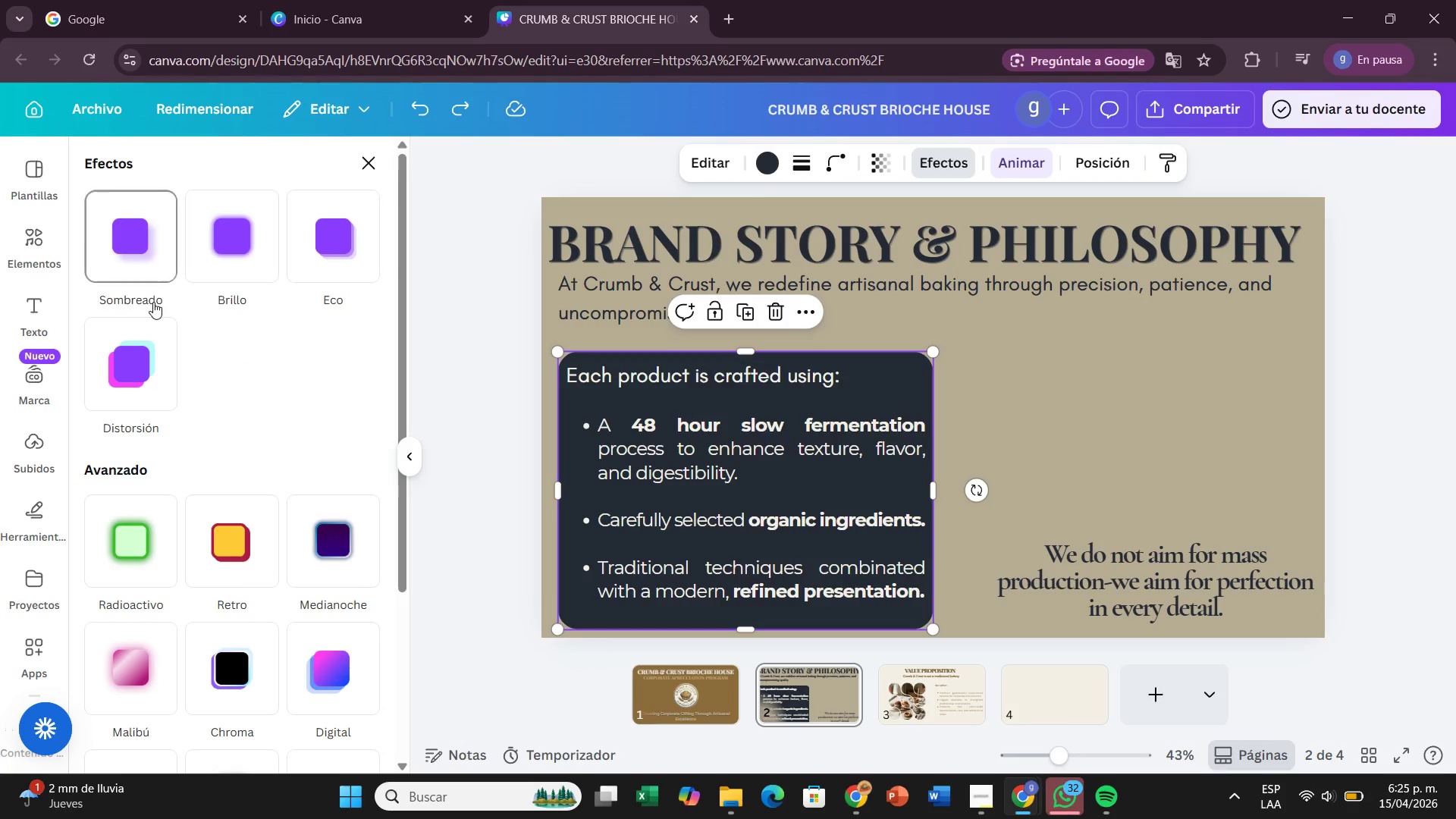 
scroll: coordinate [153, 302], scroll_direction: up, amount: 1.0
 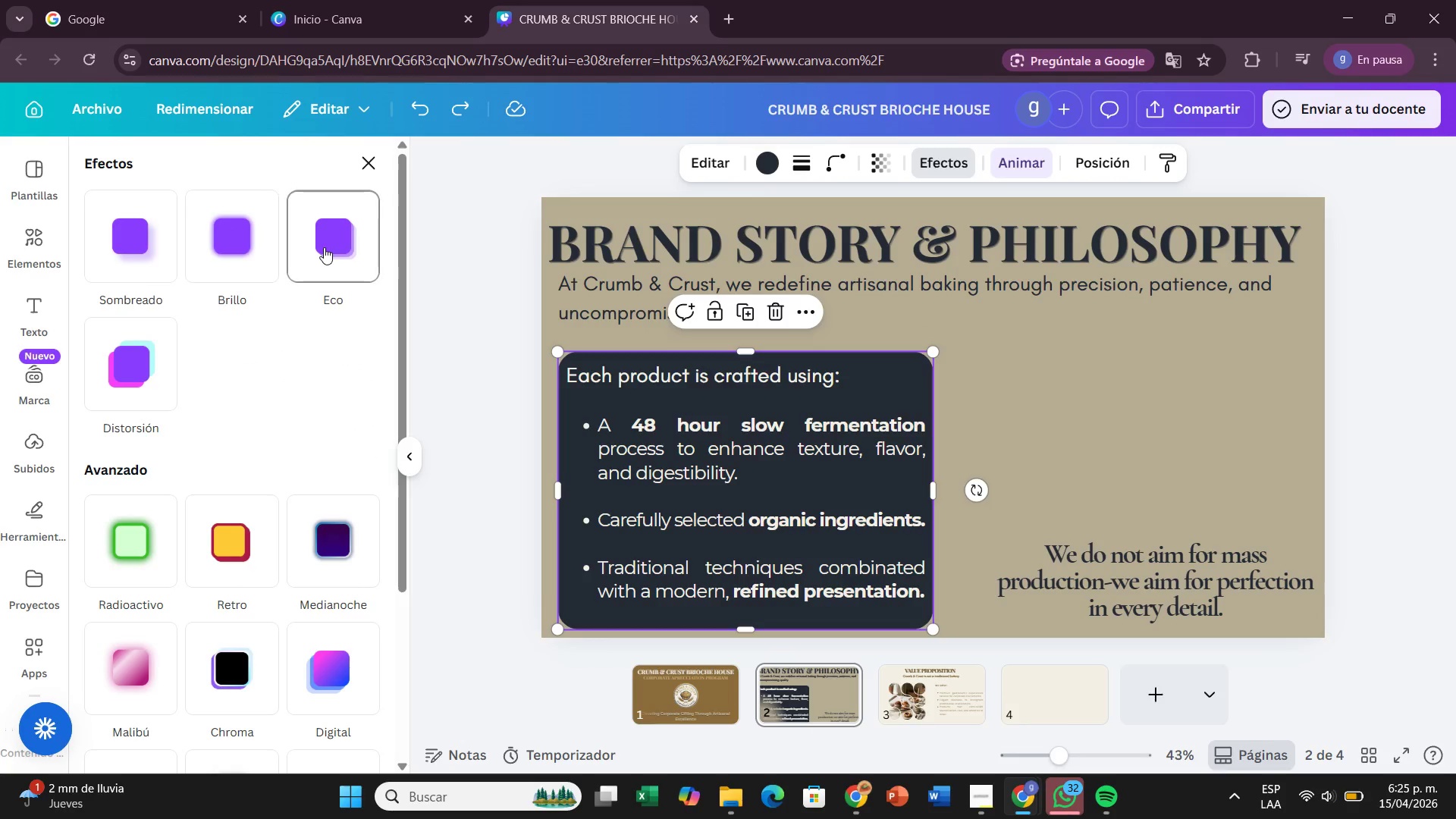 
left_click([324, 247])
 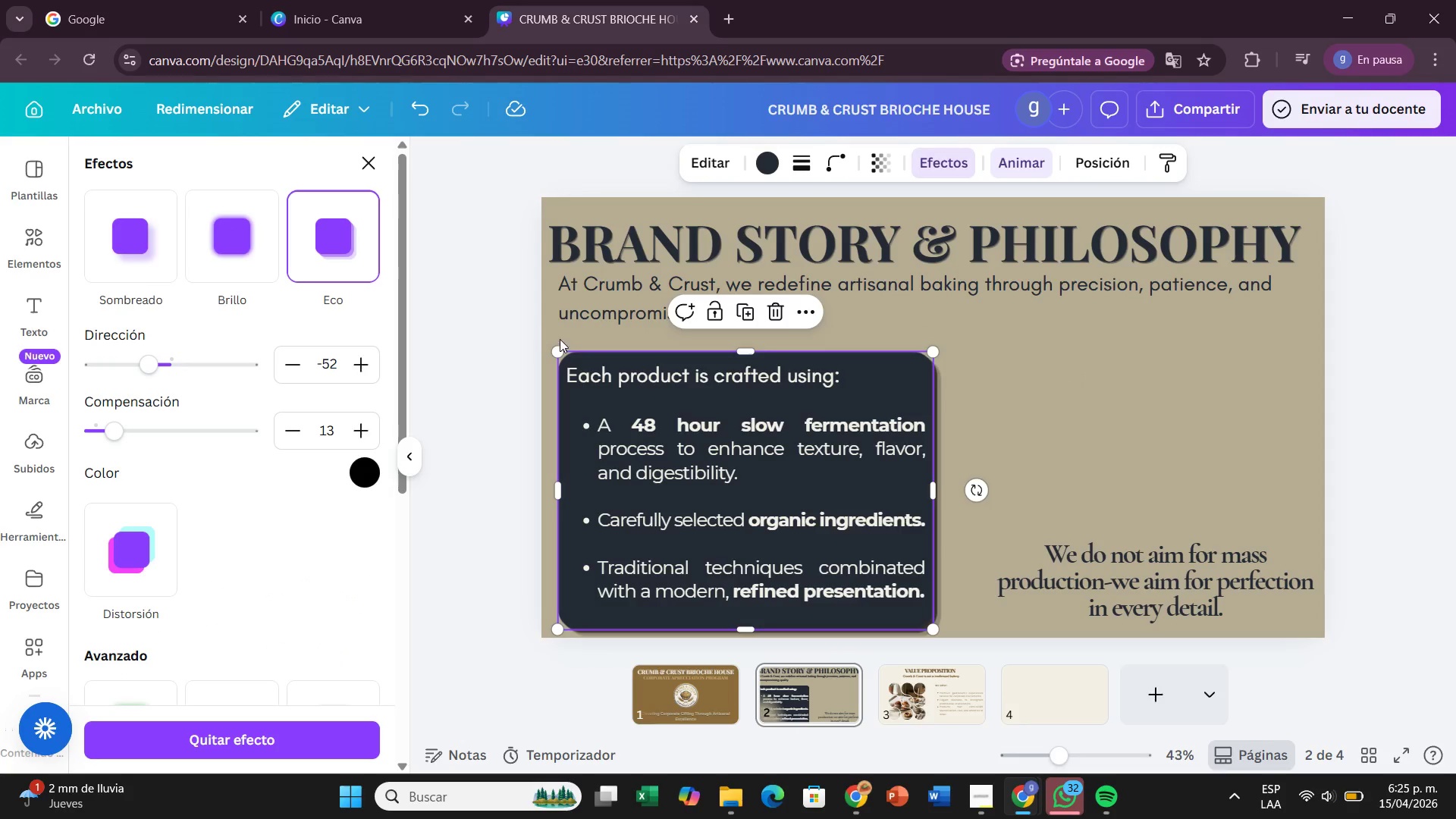 
left_click_drag(start_coordinate=[695, 423], to_coordinate=[691, 428])
 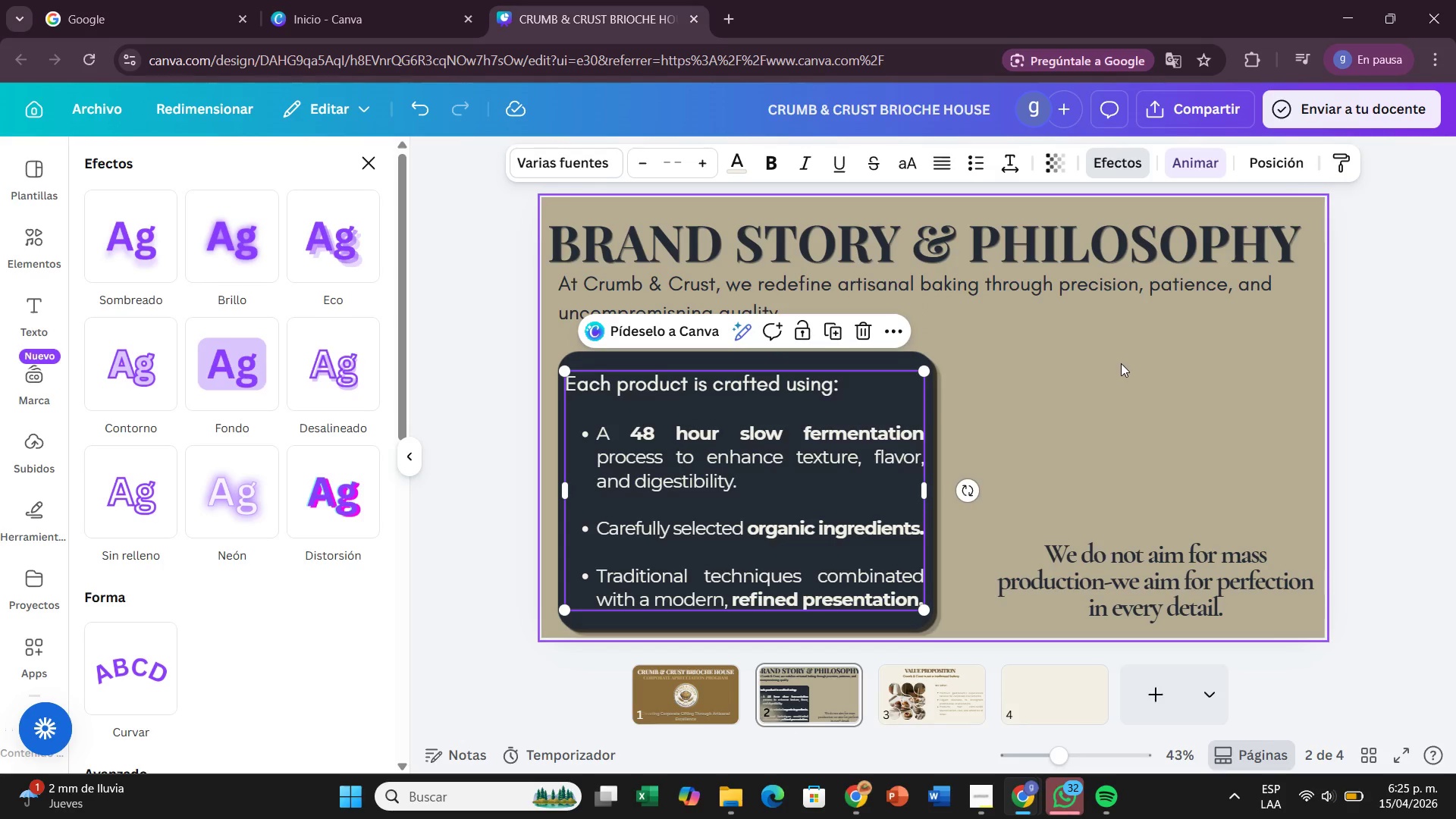 
left_click([1121, 363])
 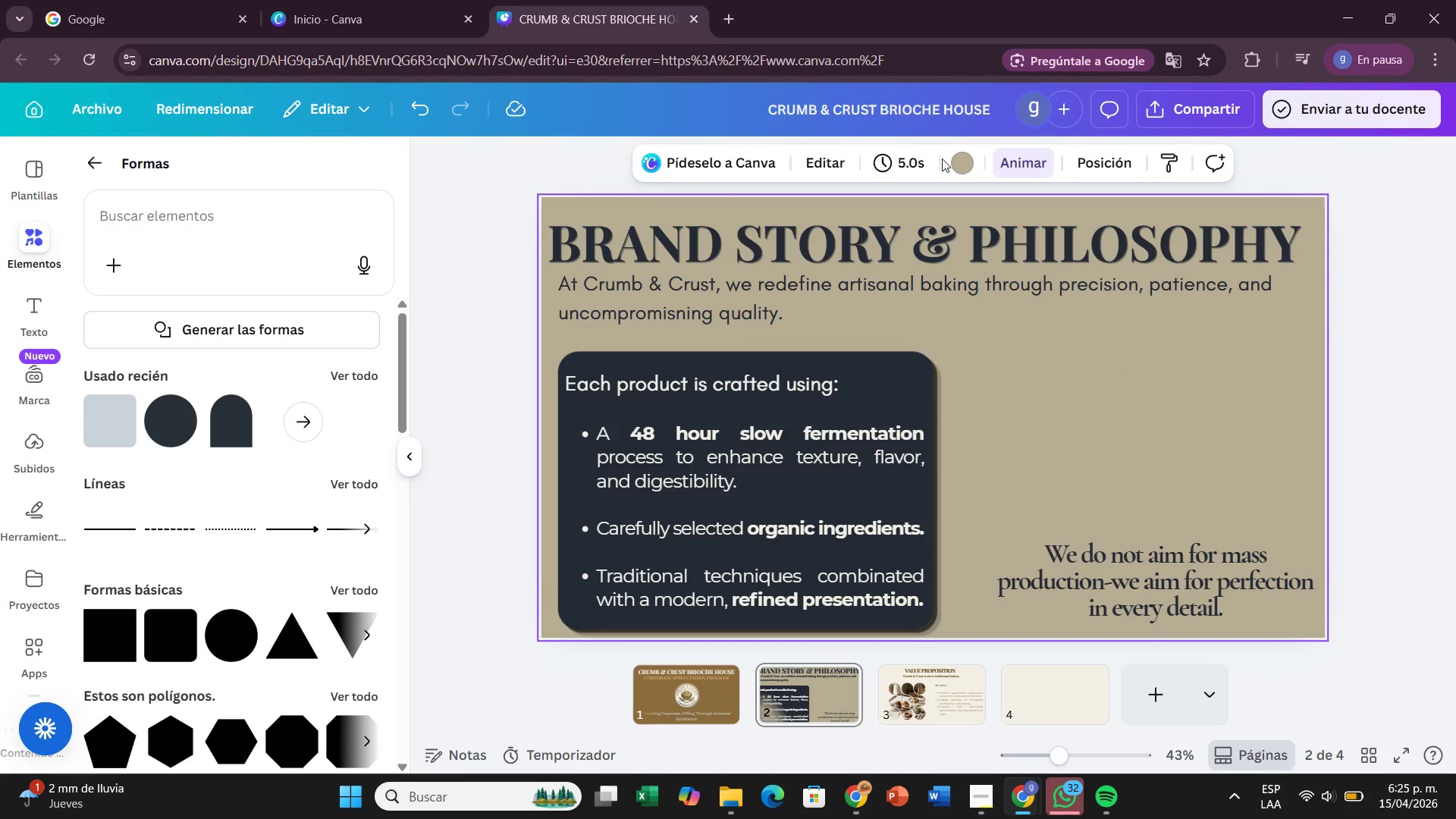 
left_click([960, 158])
 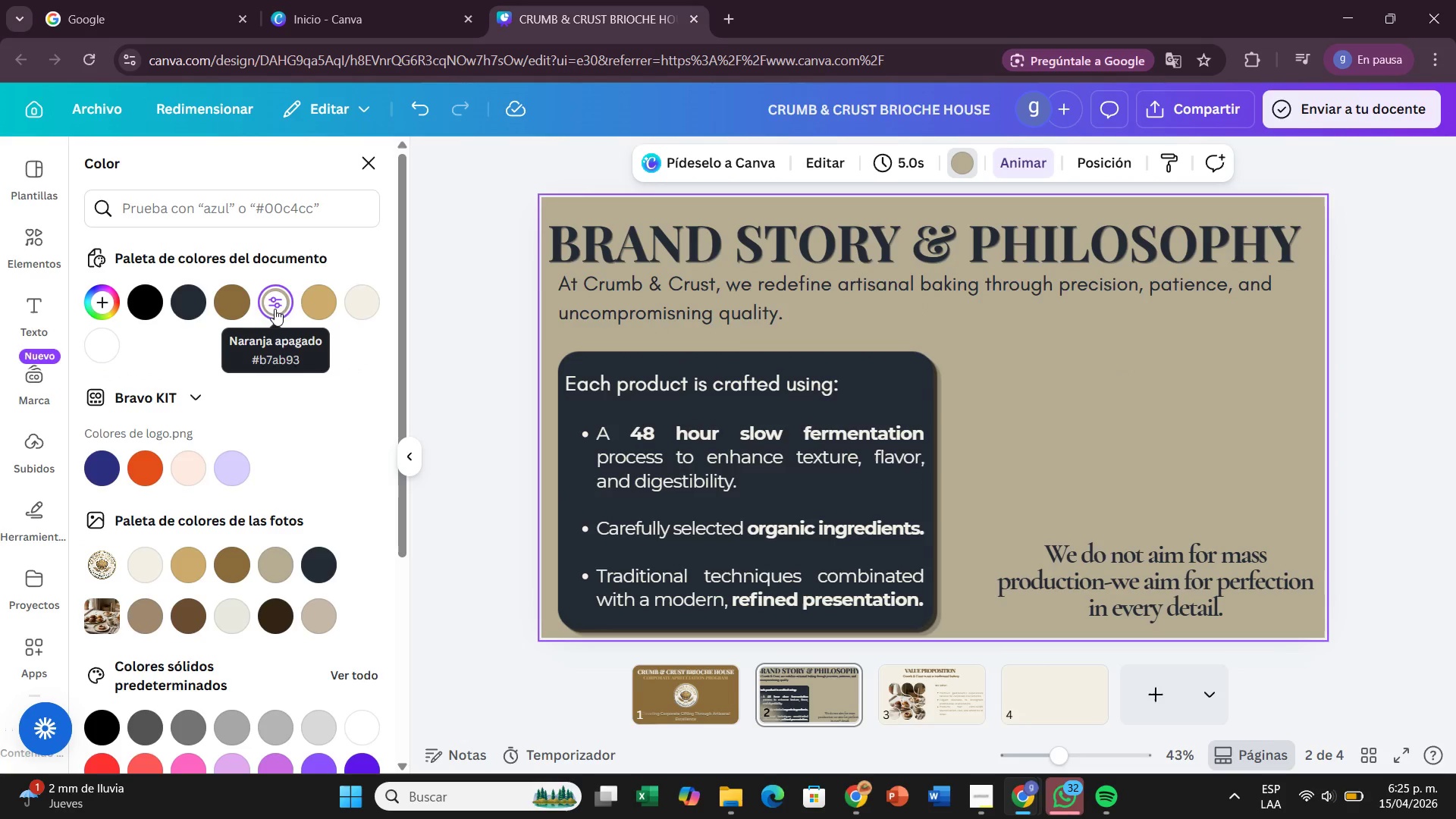 
left_click([277, 309])
 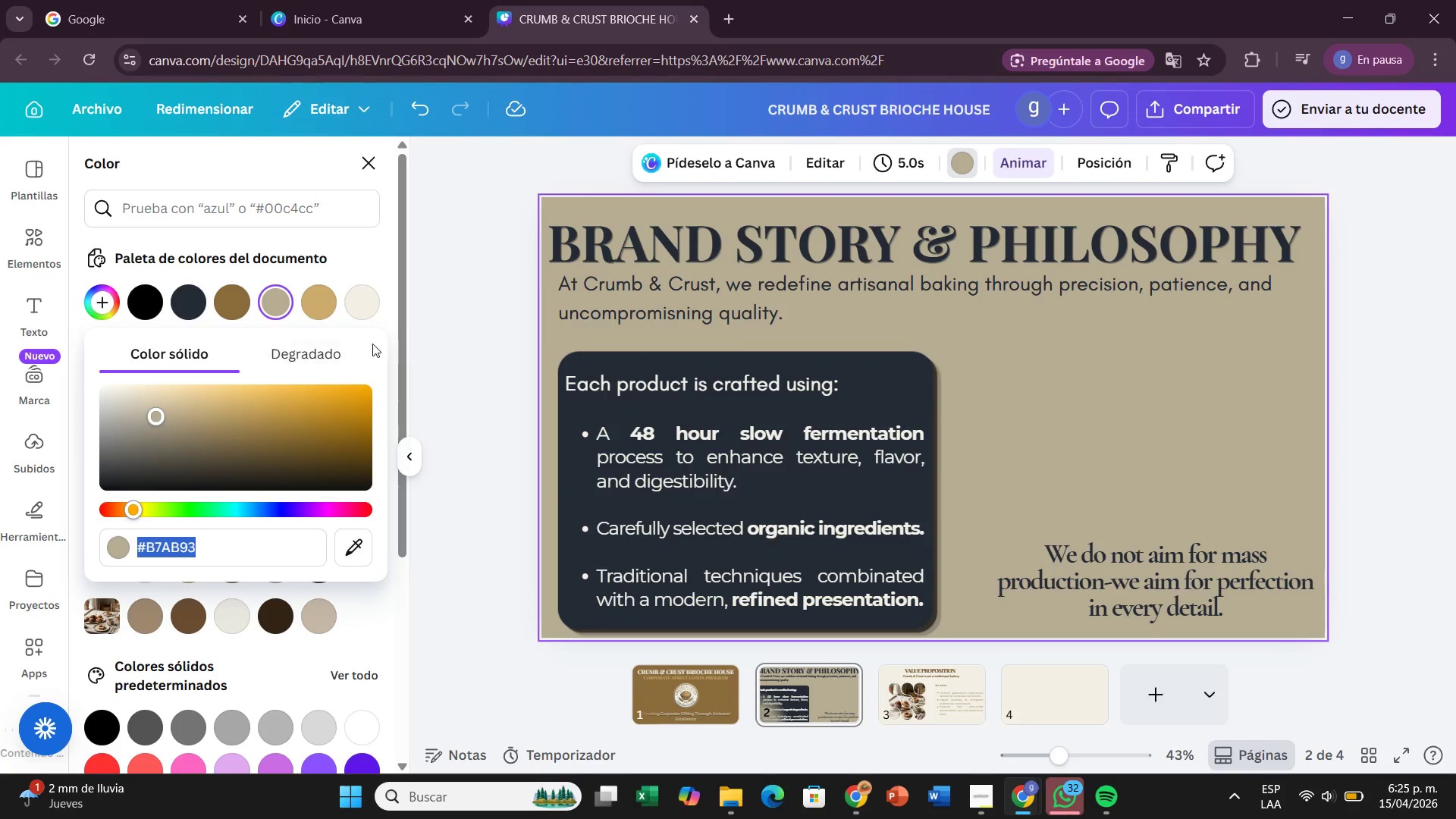 
left_click([311, 292])
 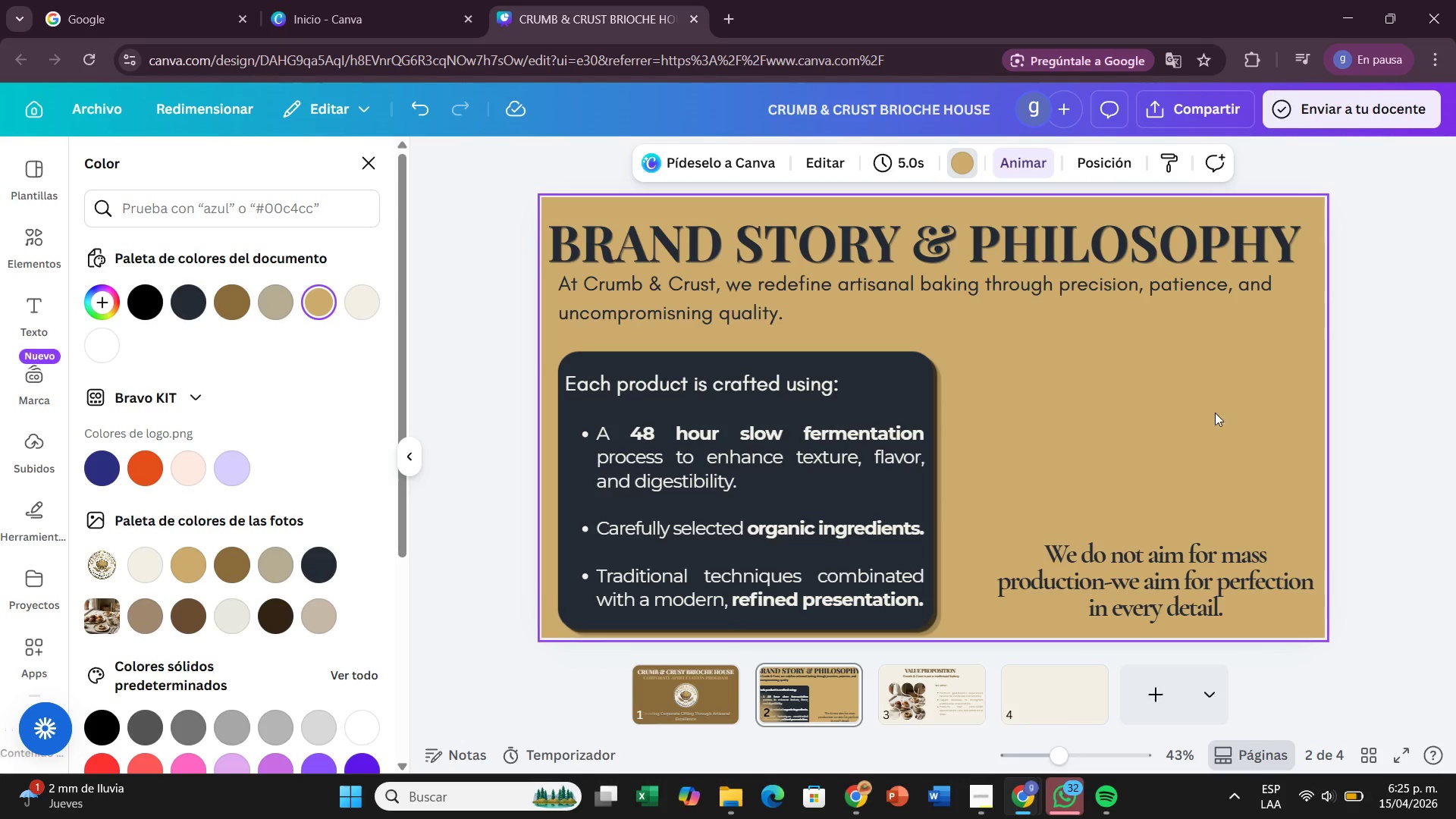 
left_click_drag(start_coordinate=[1194, 546], to_coordinate=[1190, 525])
 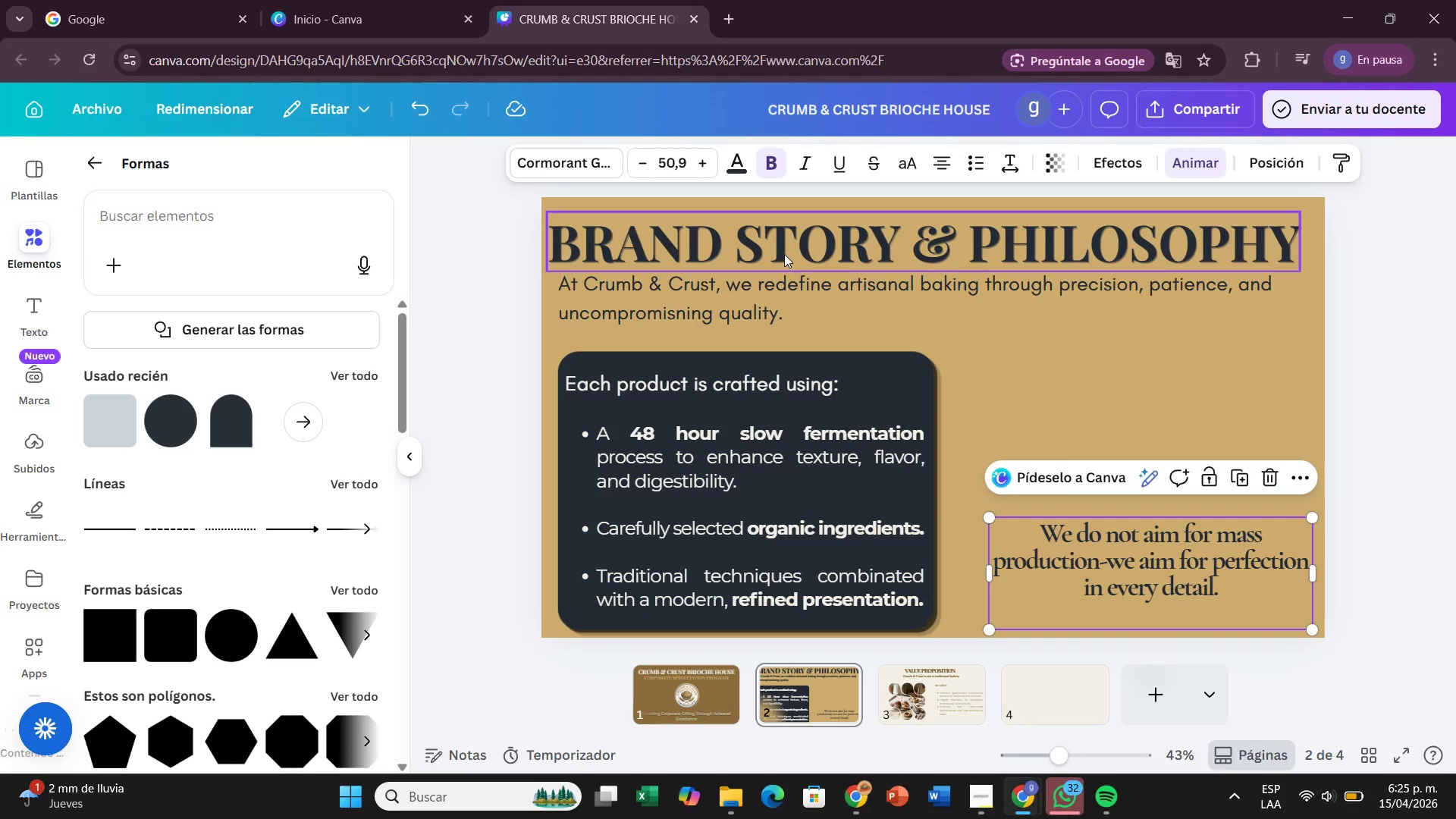 
left_click_drag(start_coordinate=[784, 254], to_coordinate=[792, 254])
 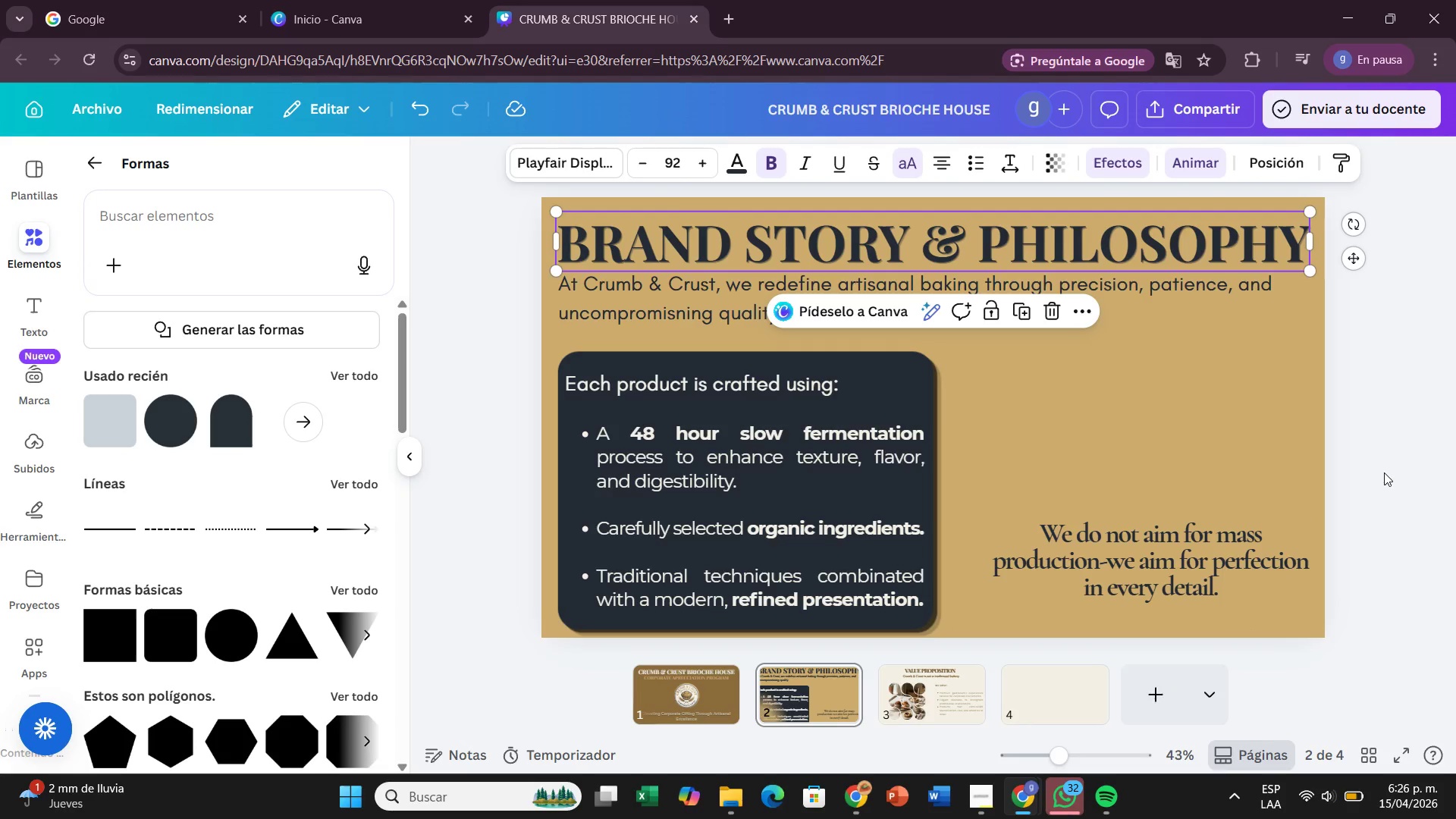 
left_click([1383, 469])
 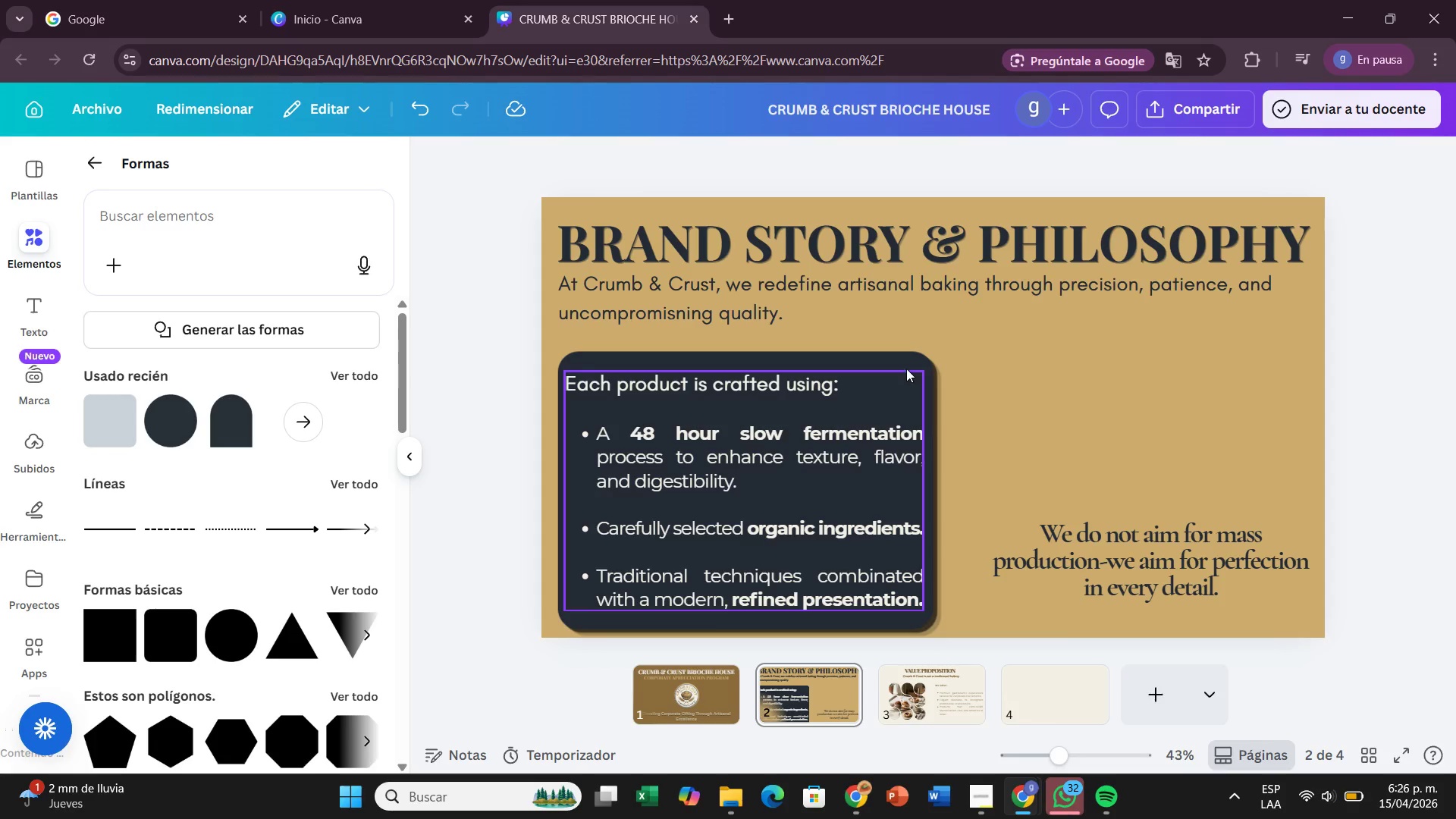 
left_click_drag(start_coordinate=[906, 360], to_coordinate=[904, 350])
 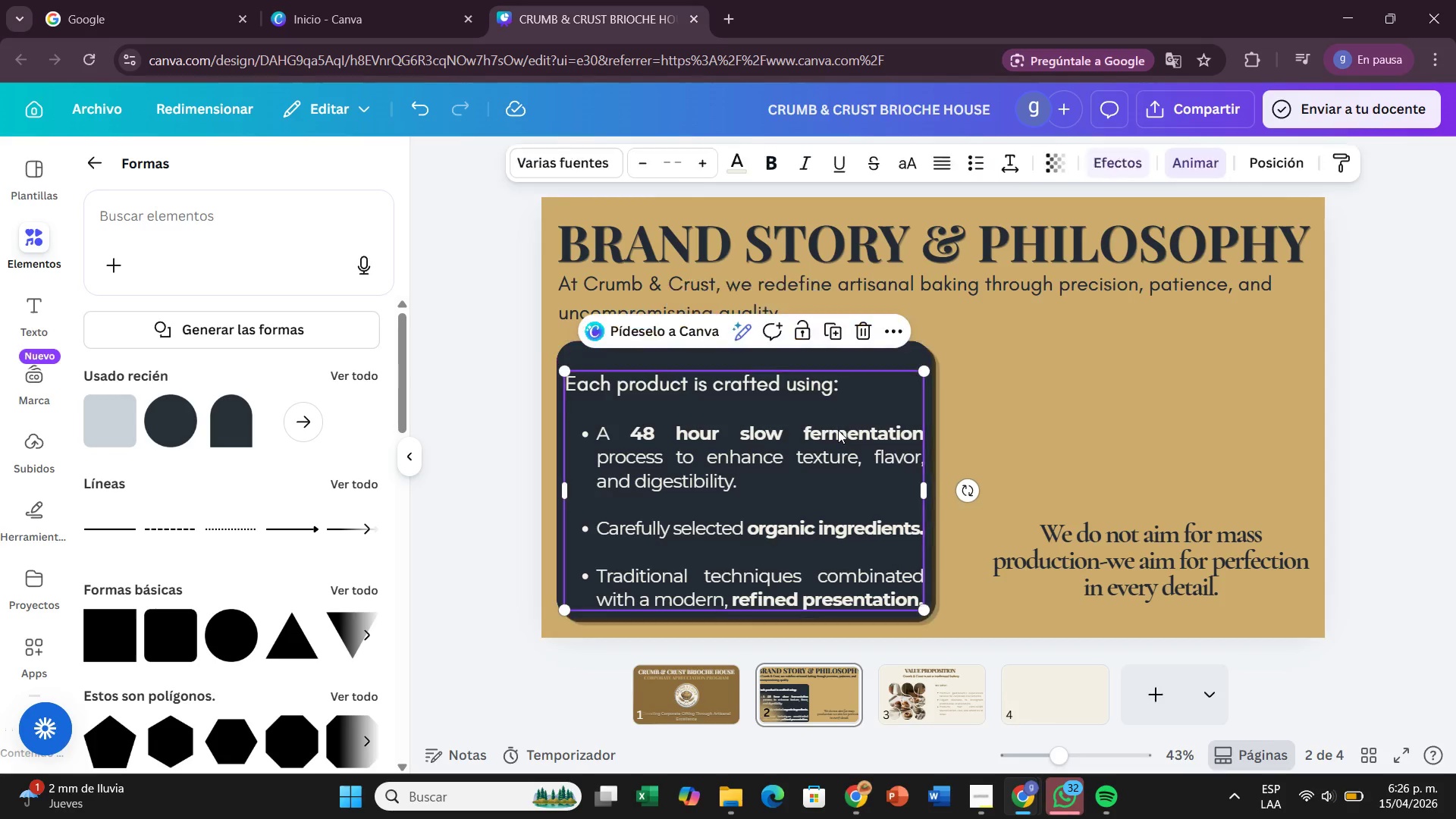 
left_click_drag(start_coordinate=[838, 430], to_coordinate=[838, 418])
 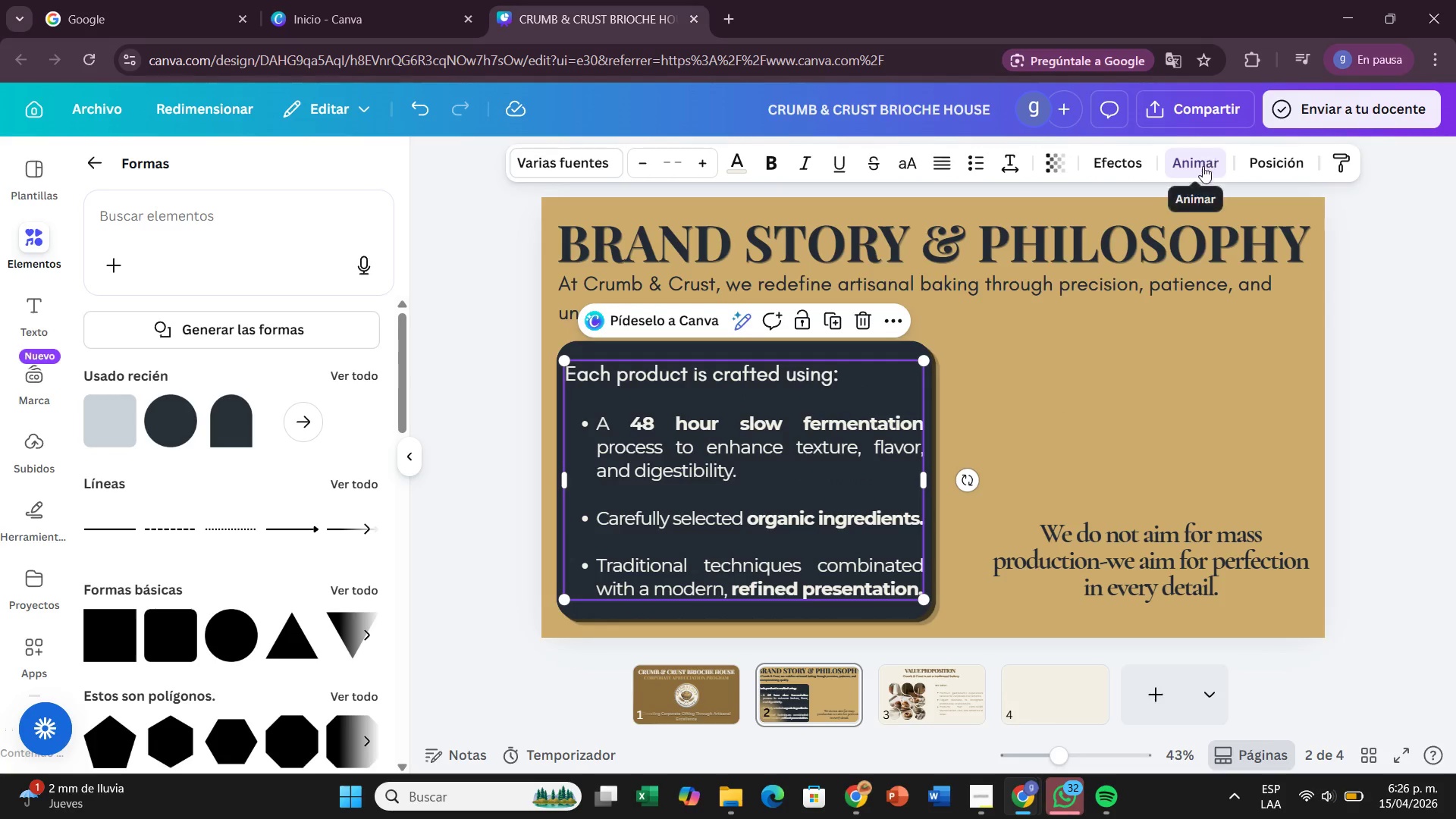 
left_click([1021, 365])
 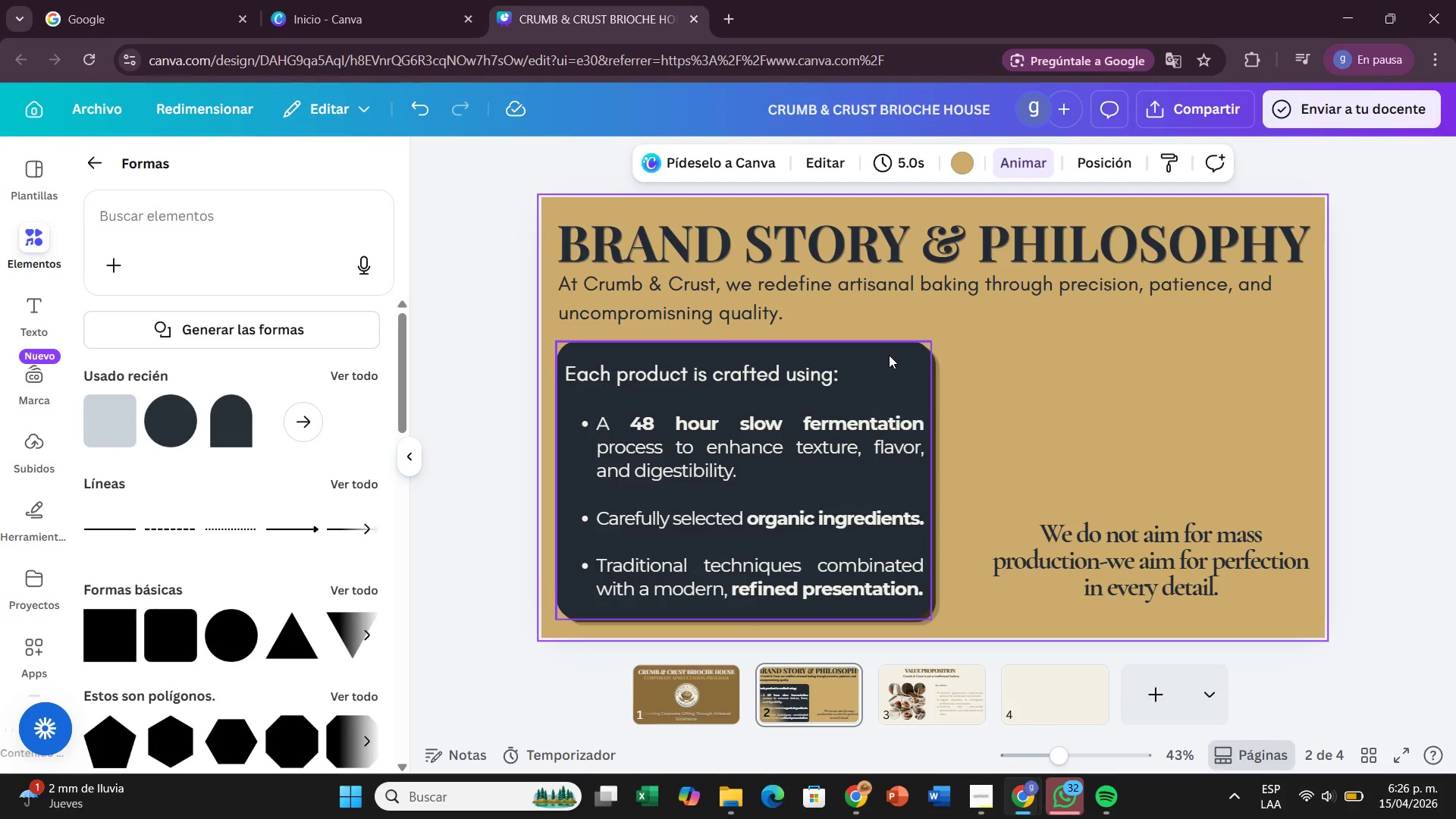 
left_click([889, 355])
 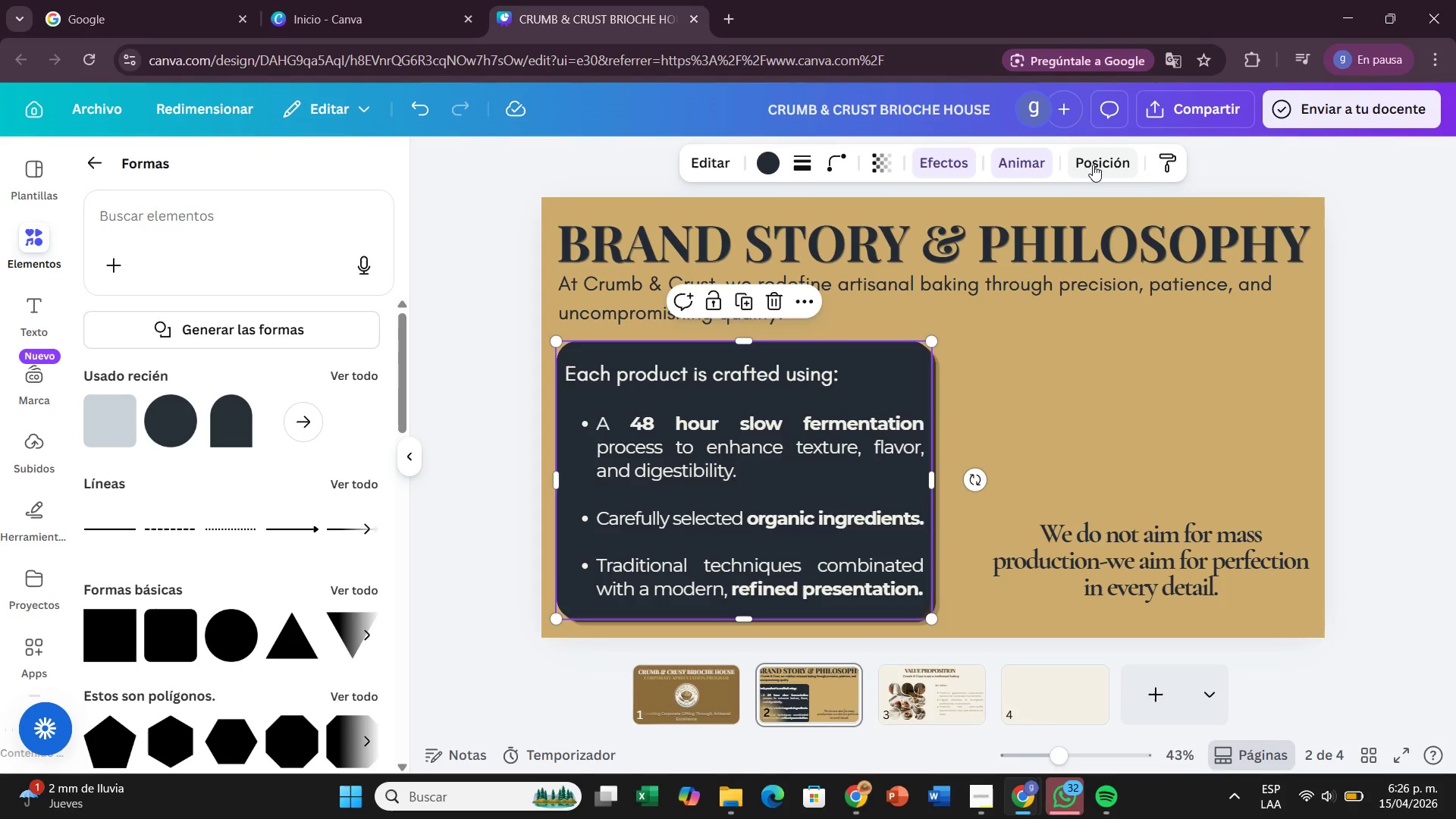 
left_click([1093, 165])
 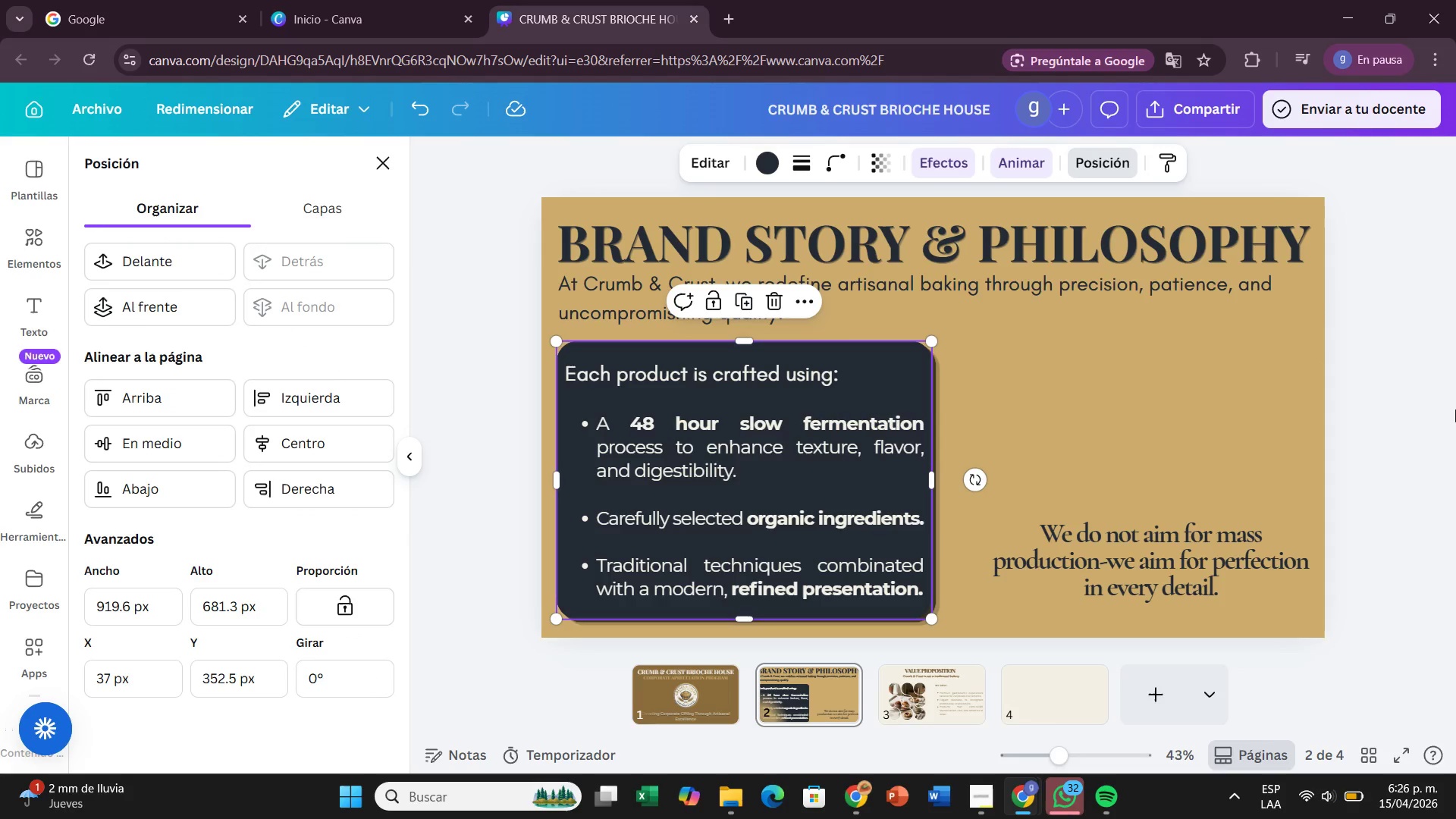 
left_click([1455, 398])
 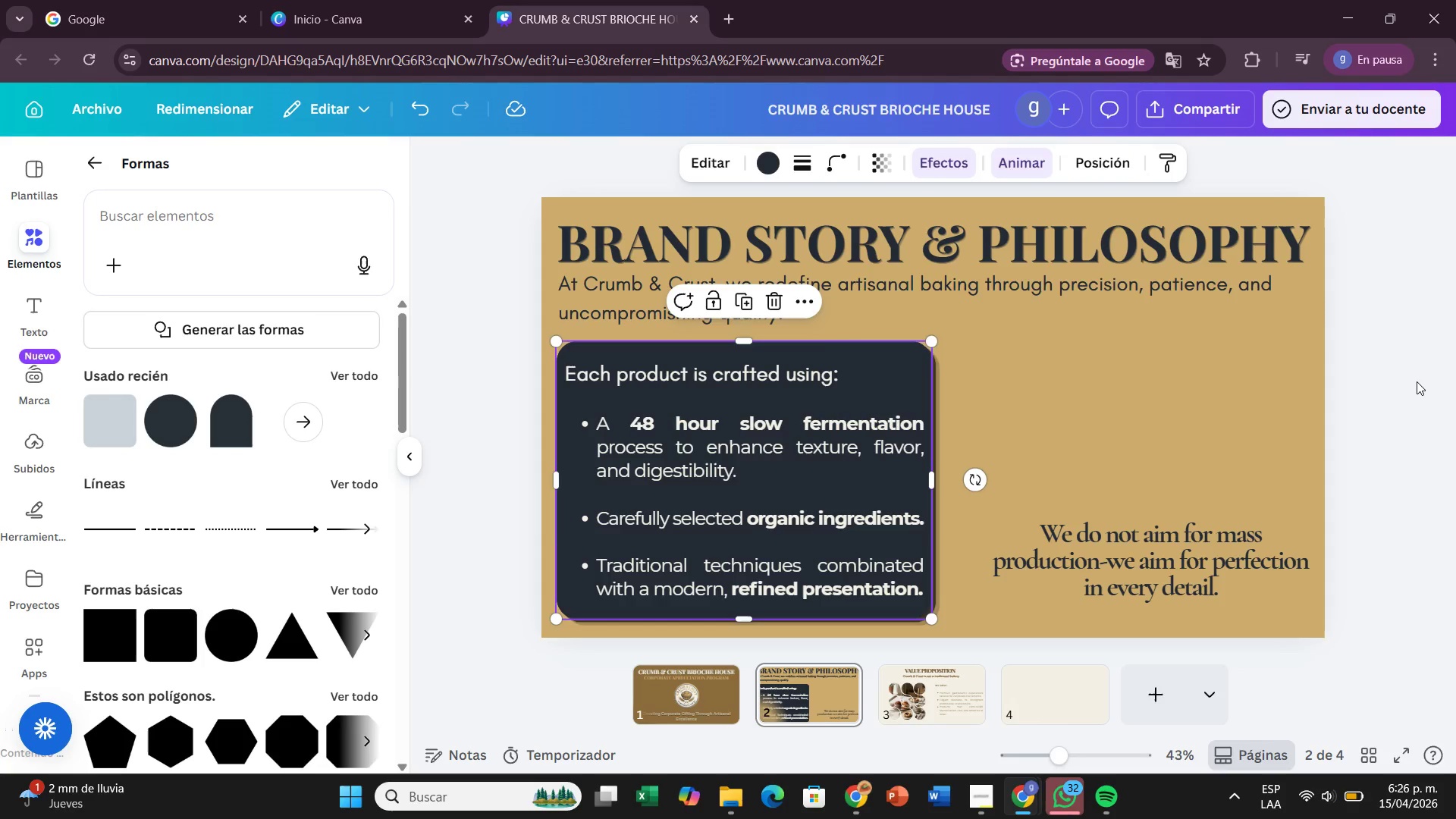 
left_click([1417, 381])
 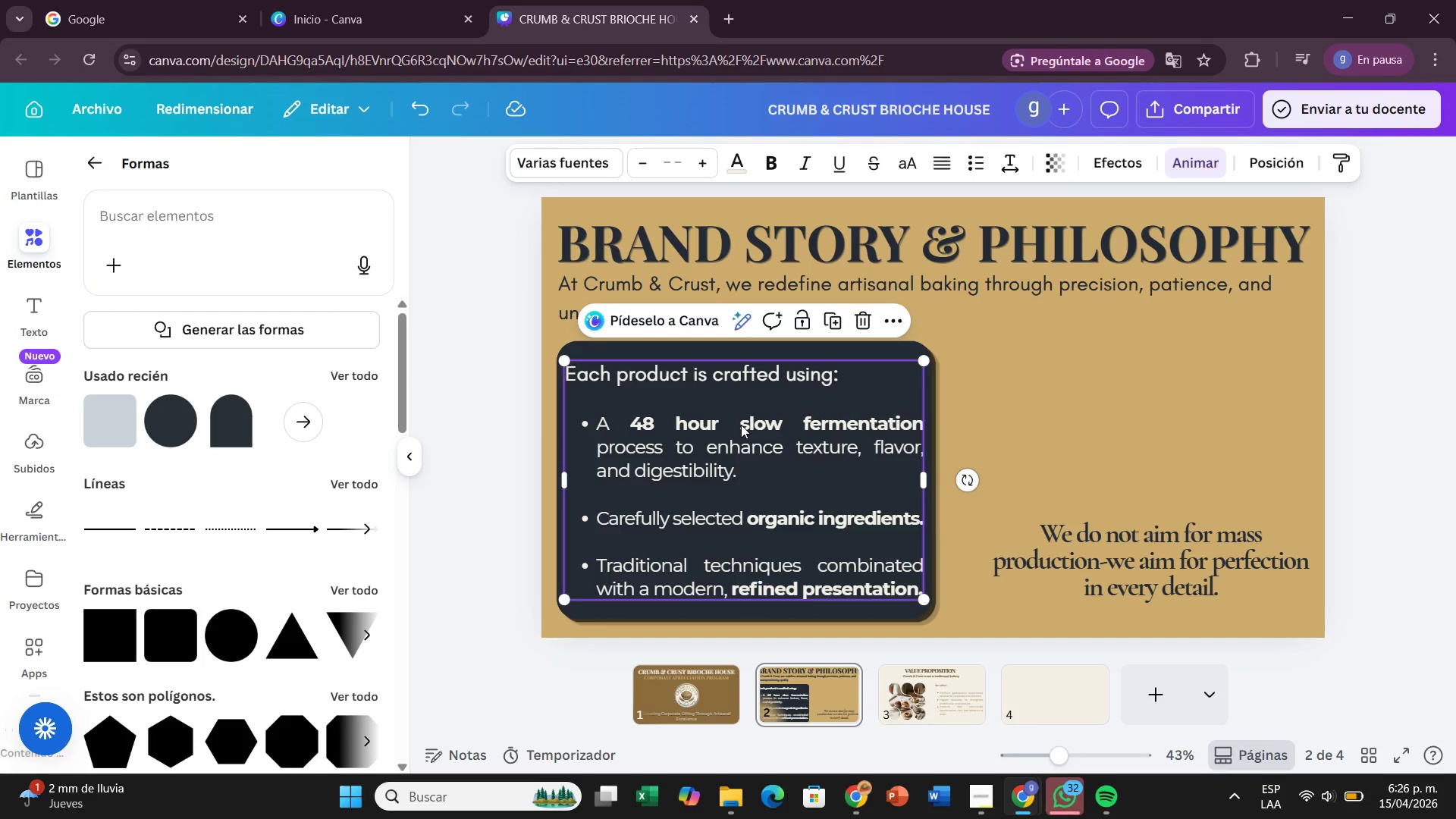 
wait(6.58)
 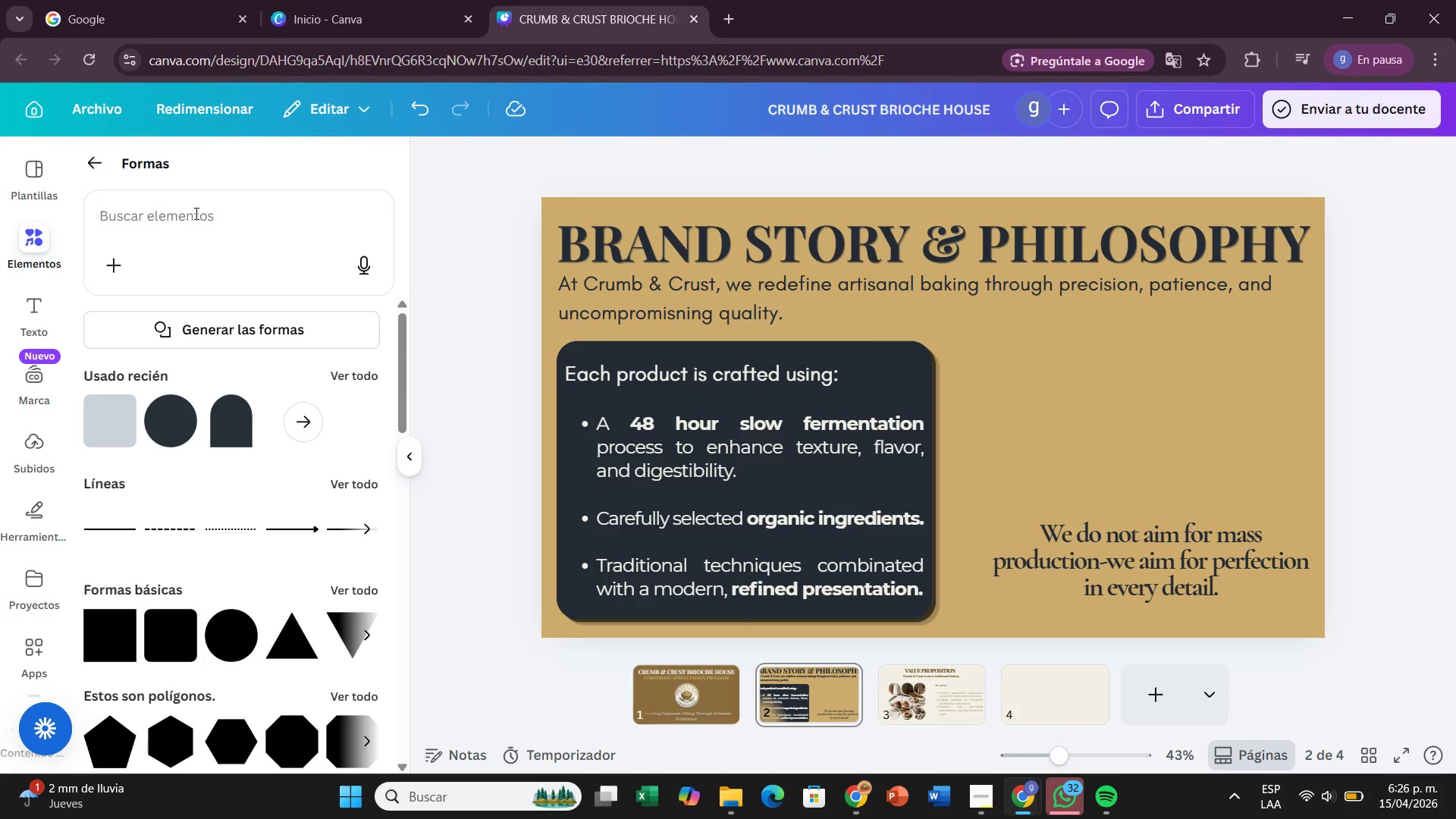 
left_click([741, 425])
 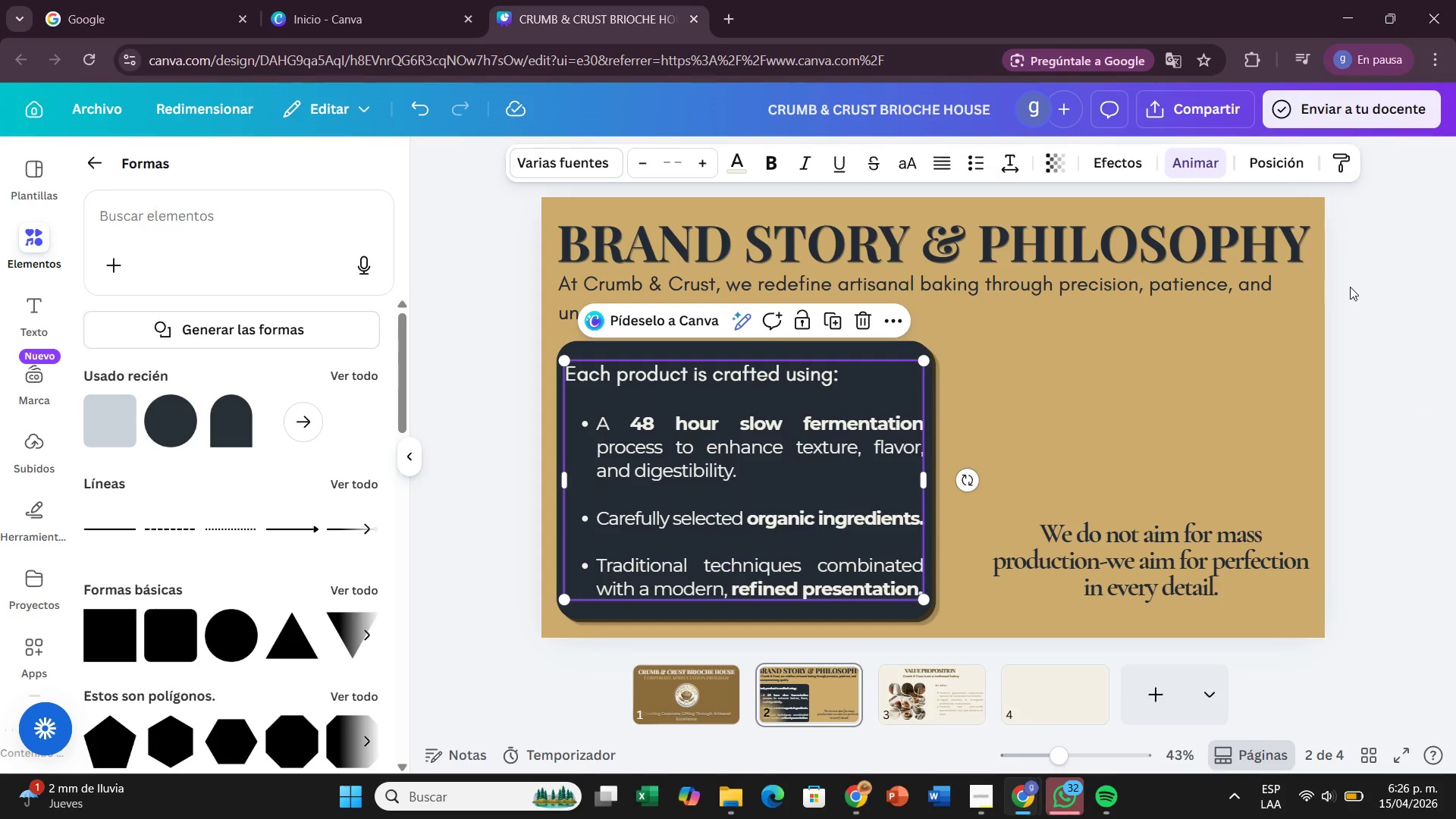 
left_click([1370, 287])
 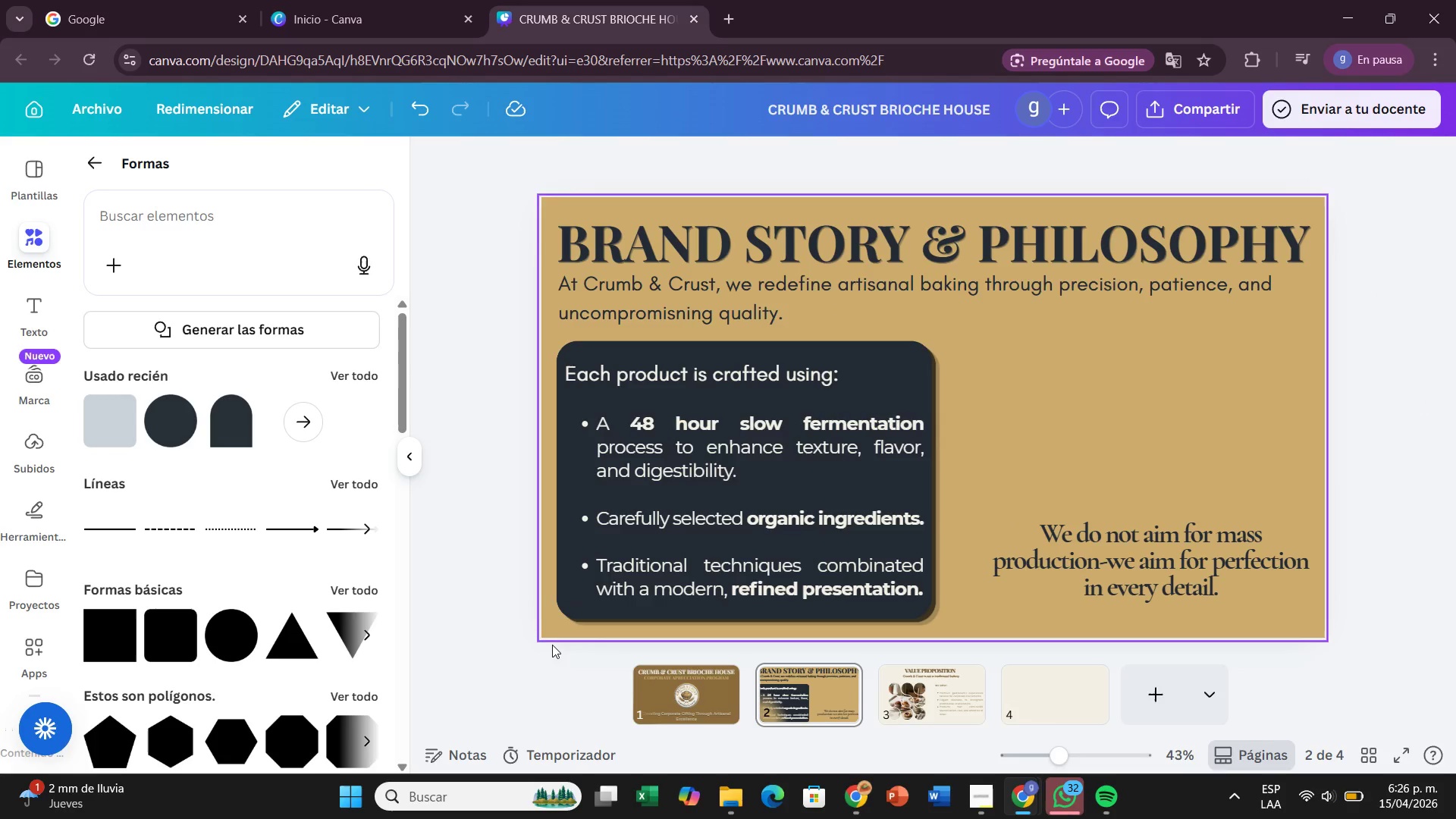 
wait(5.39)
 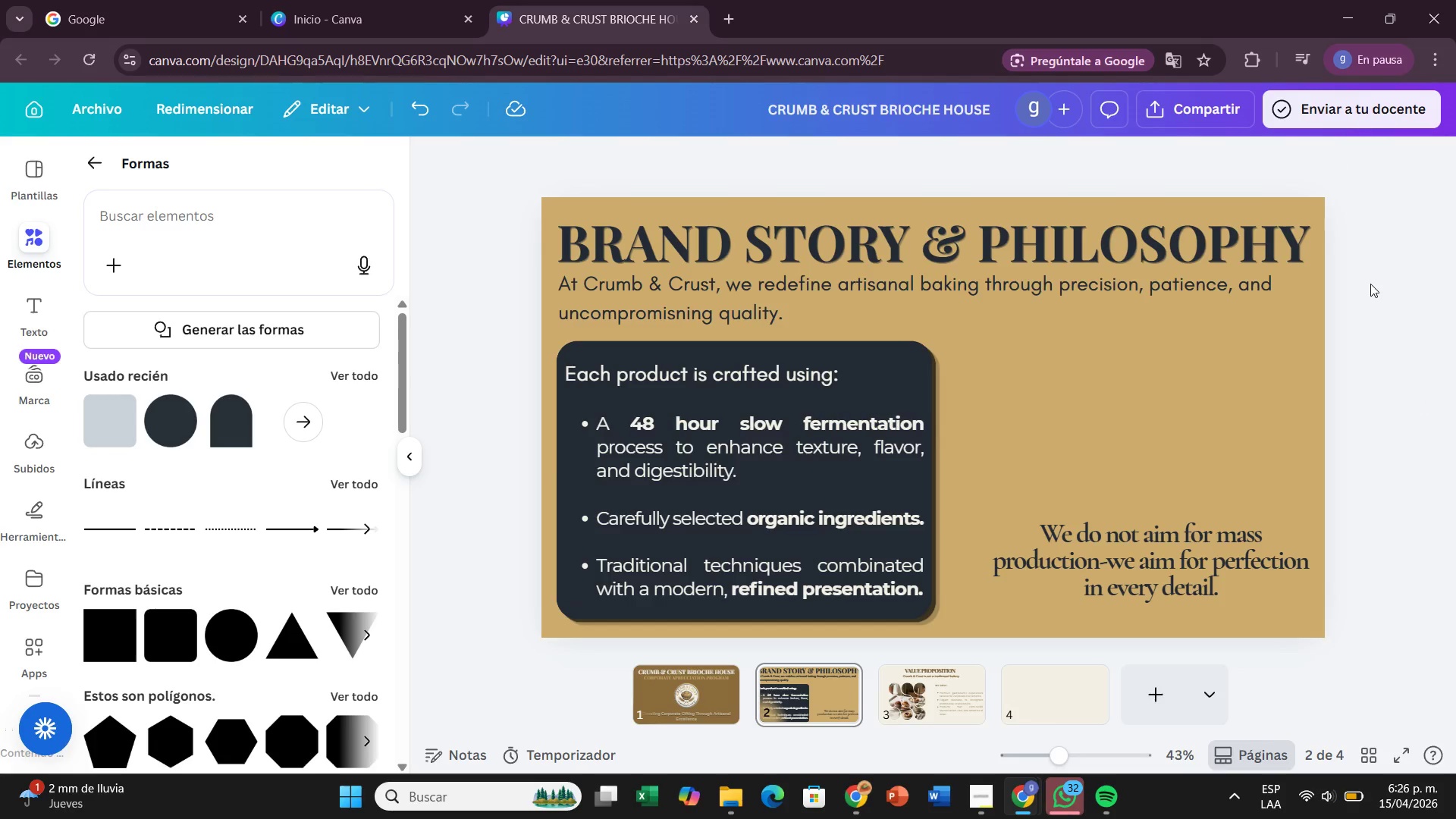 
left_click([905, 681])
 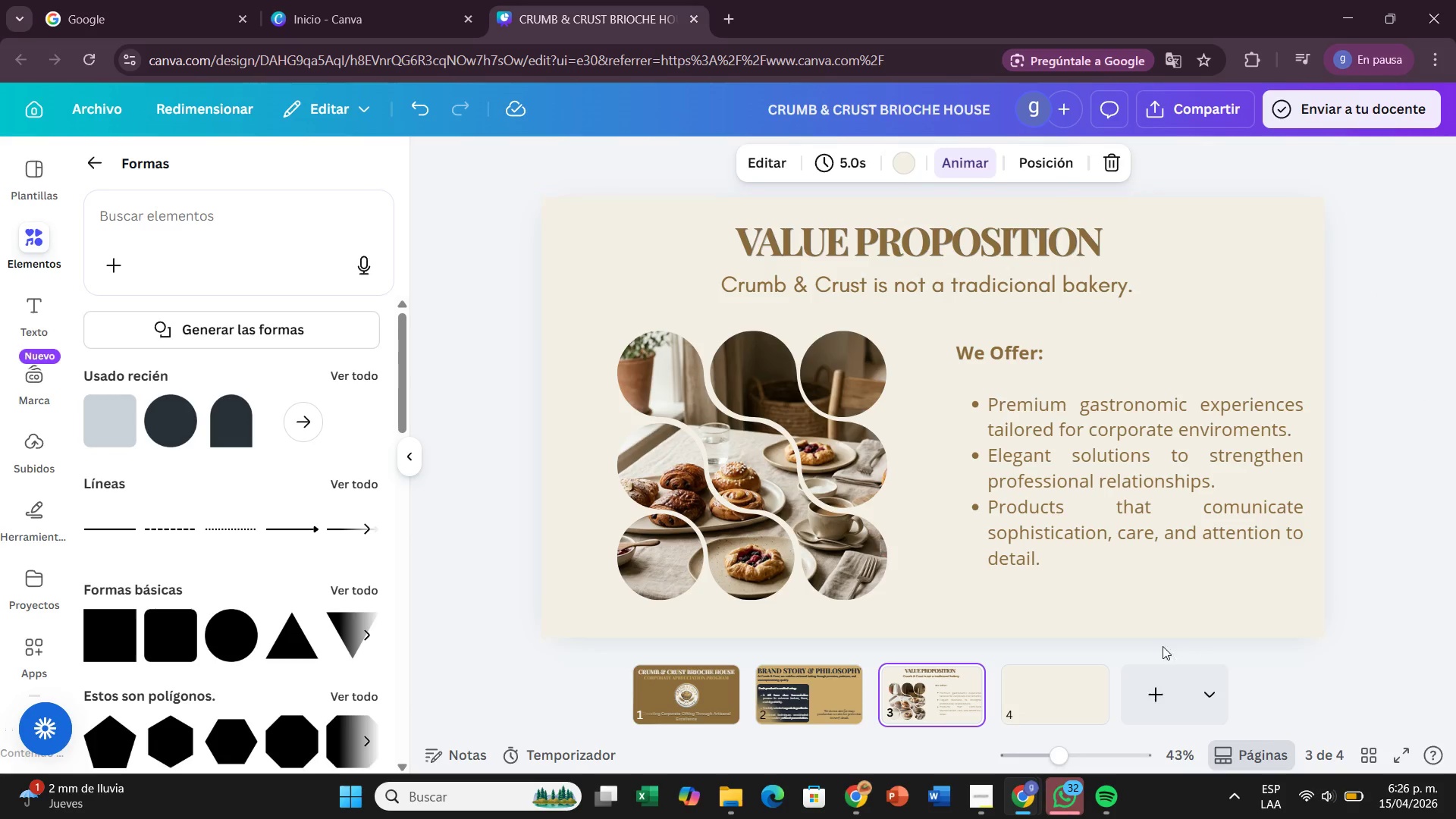 
left_click([1065, 684])
 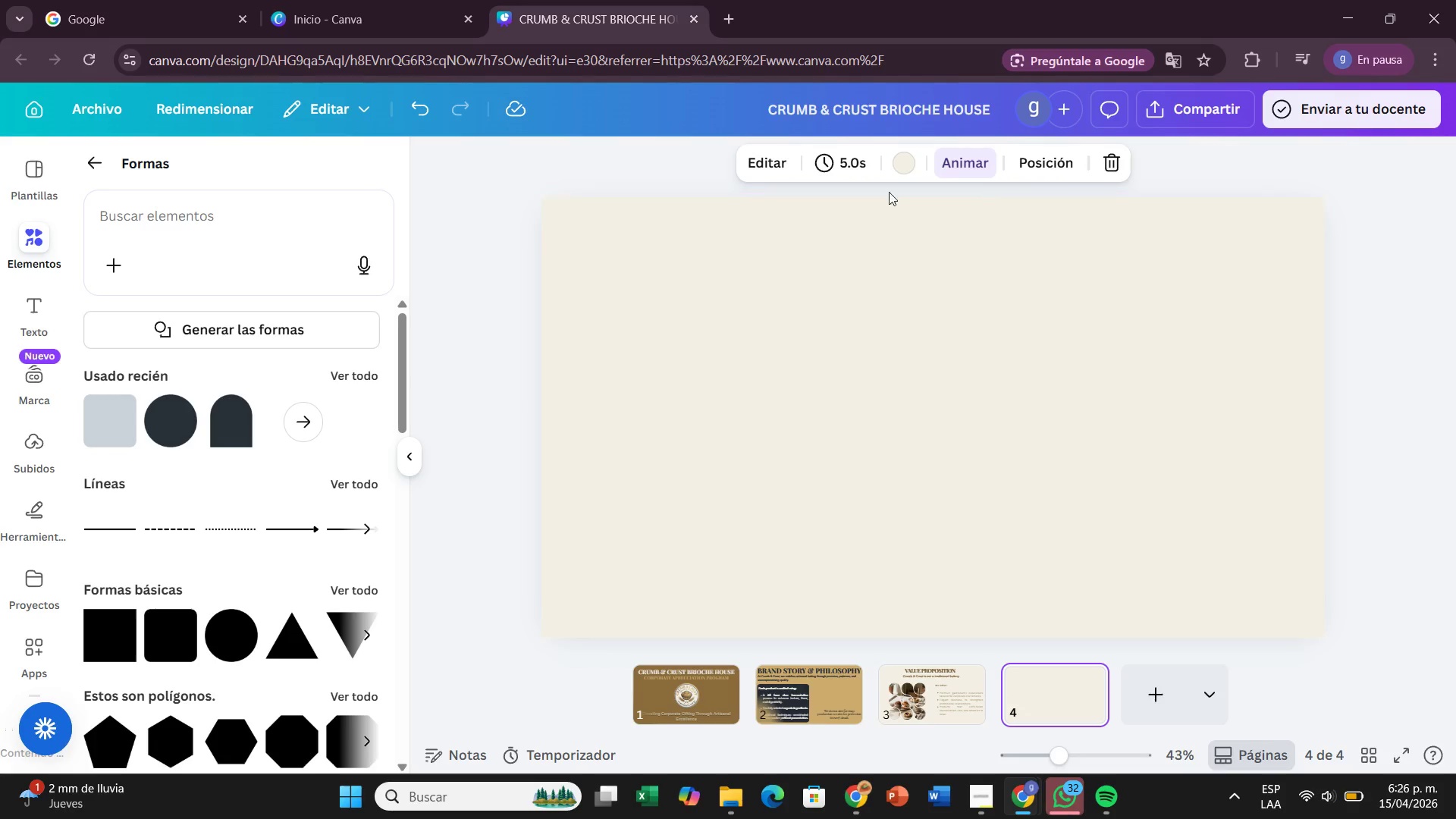 
left_click([902, 158])
 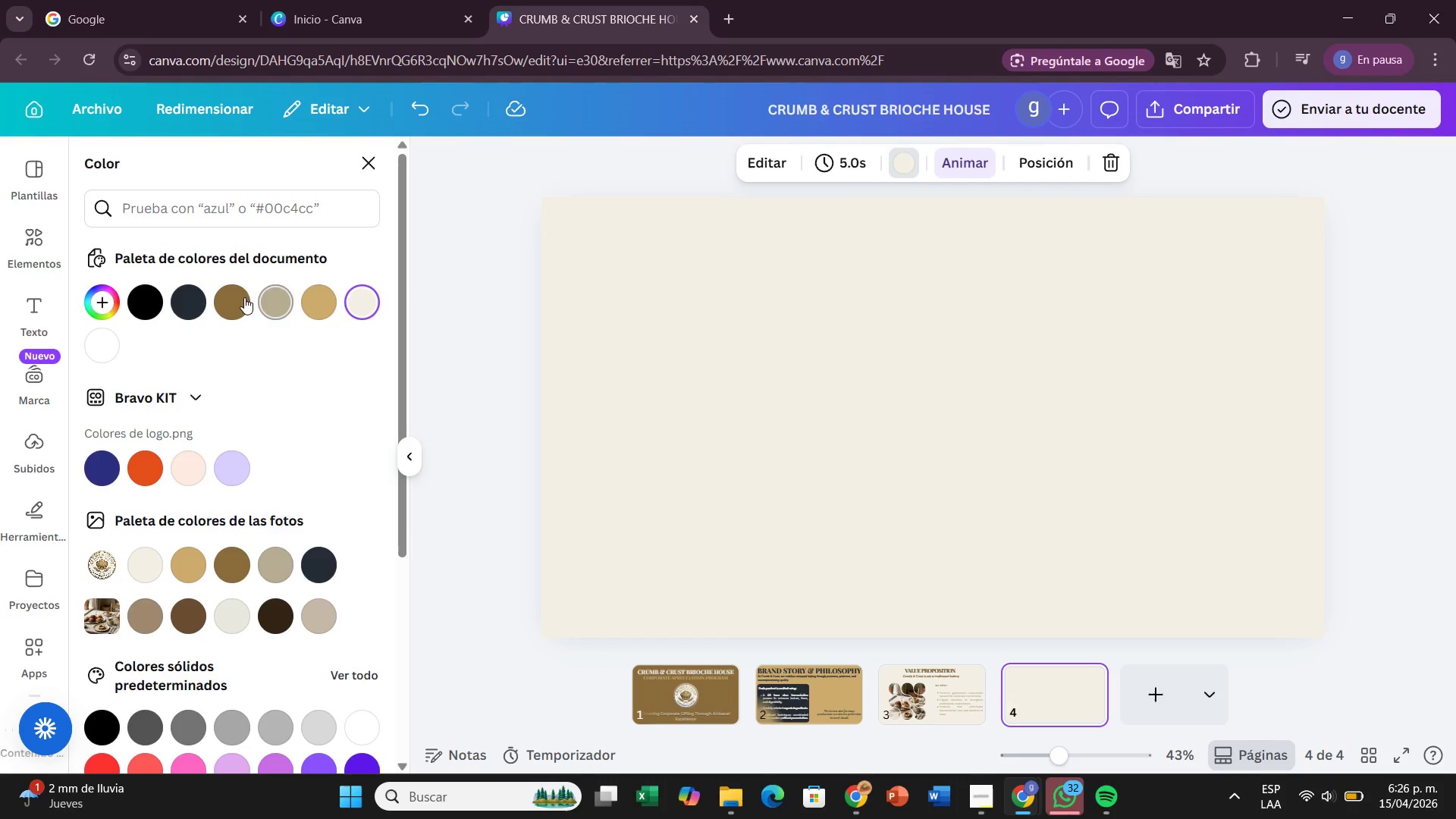 
left_click([218, 294])
 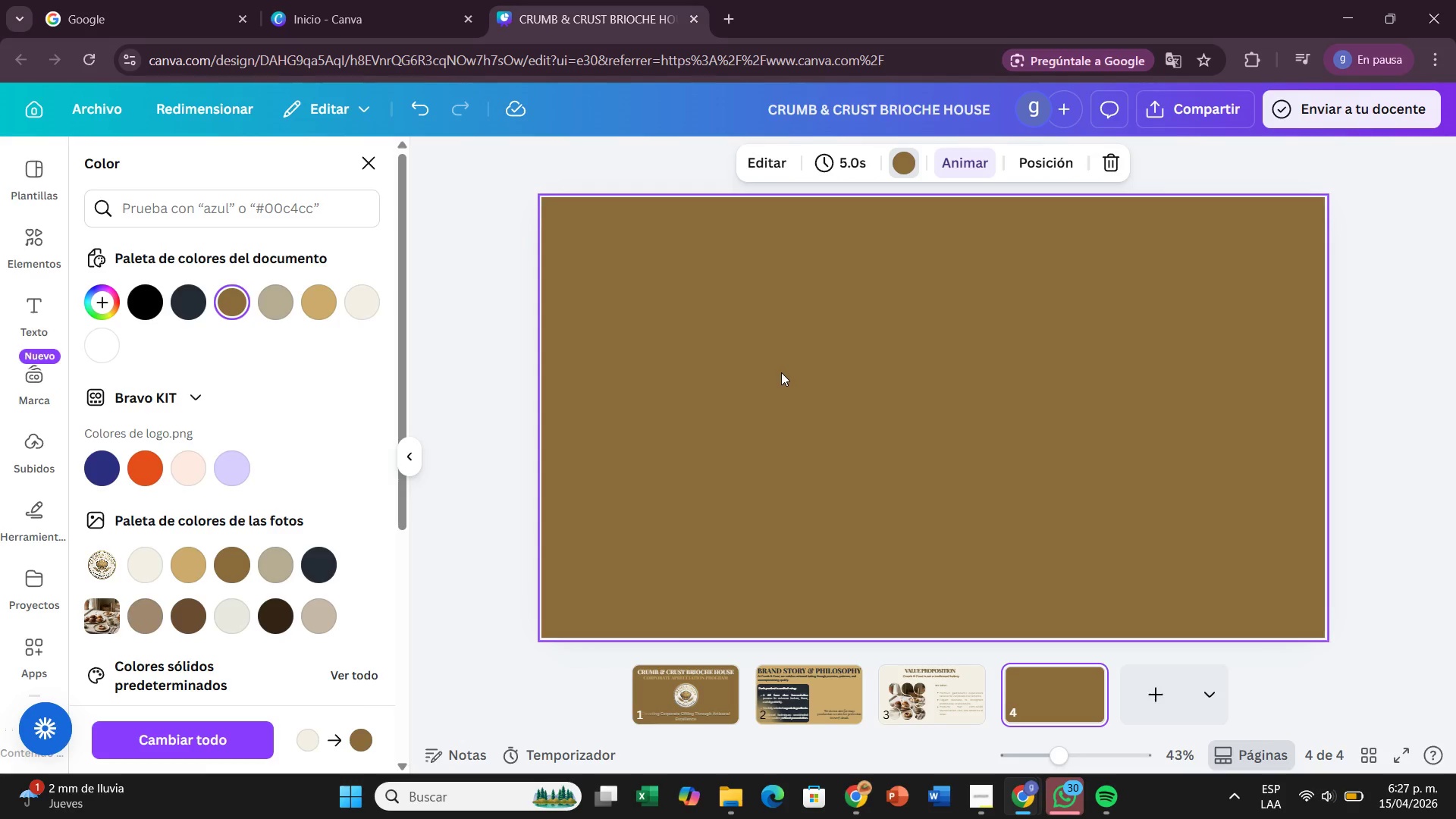 
wait(27.28)
 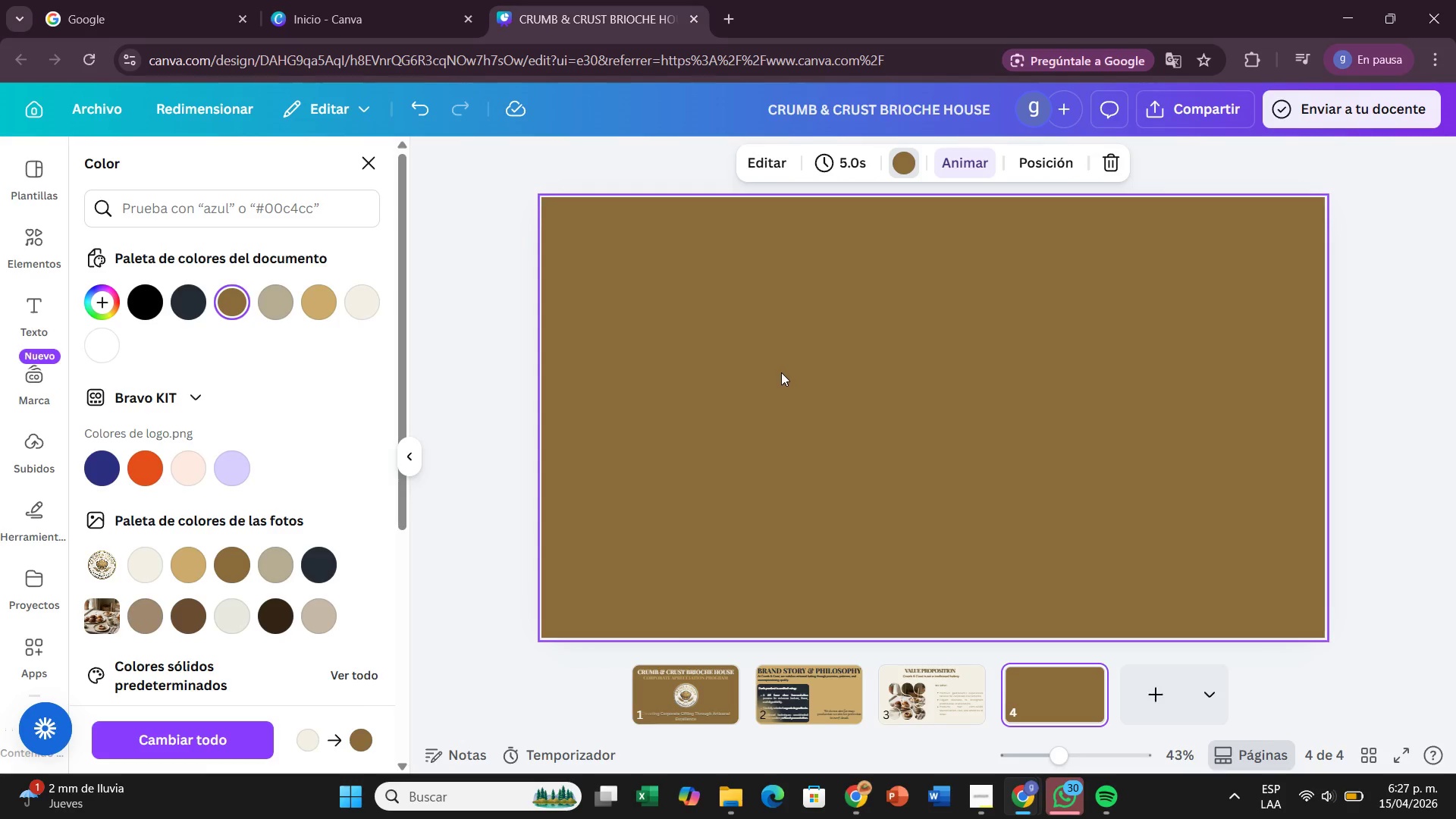 
left_click([759, 356])
 